 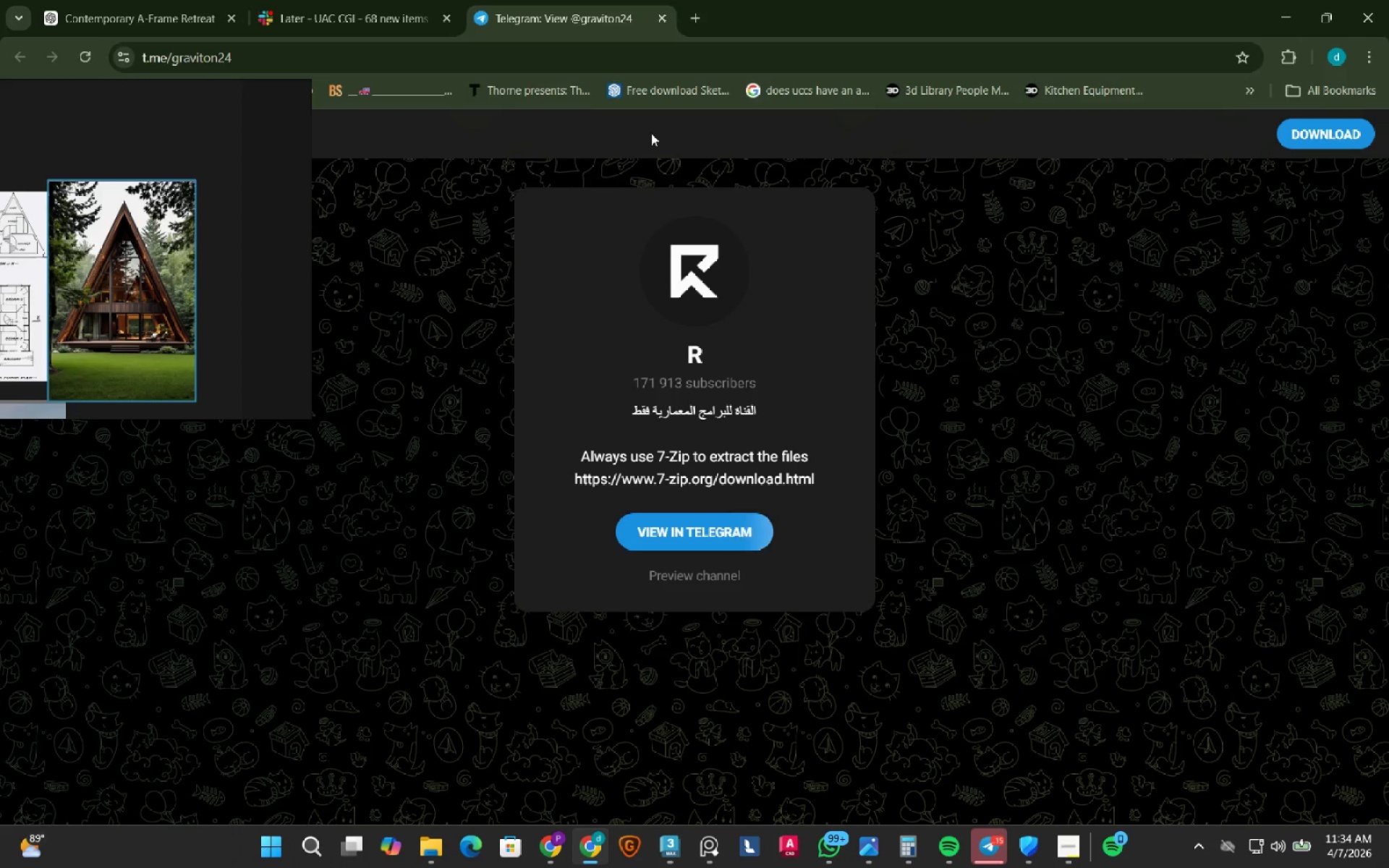 
left_click([655, 17])
 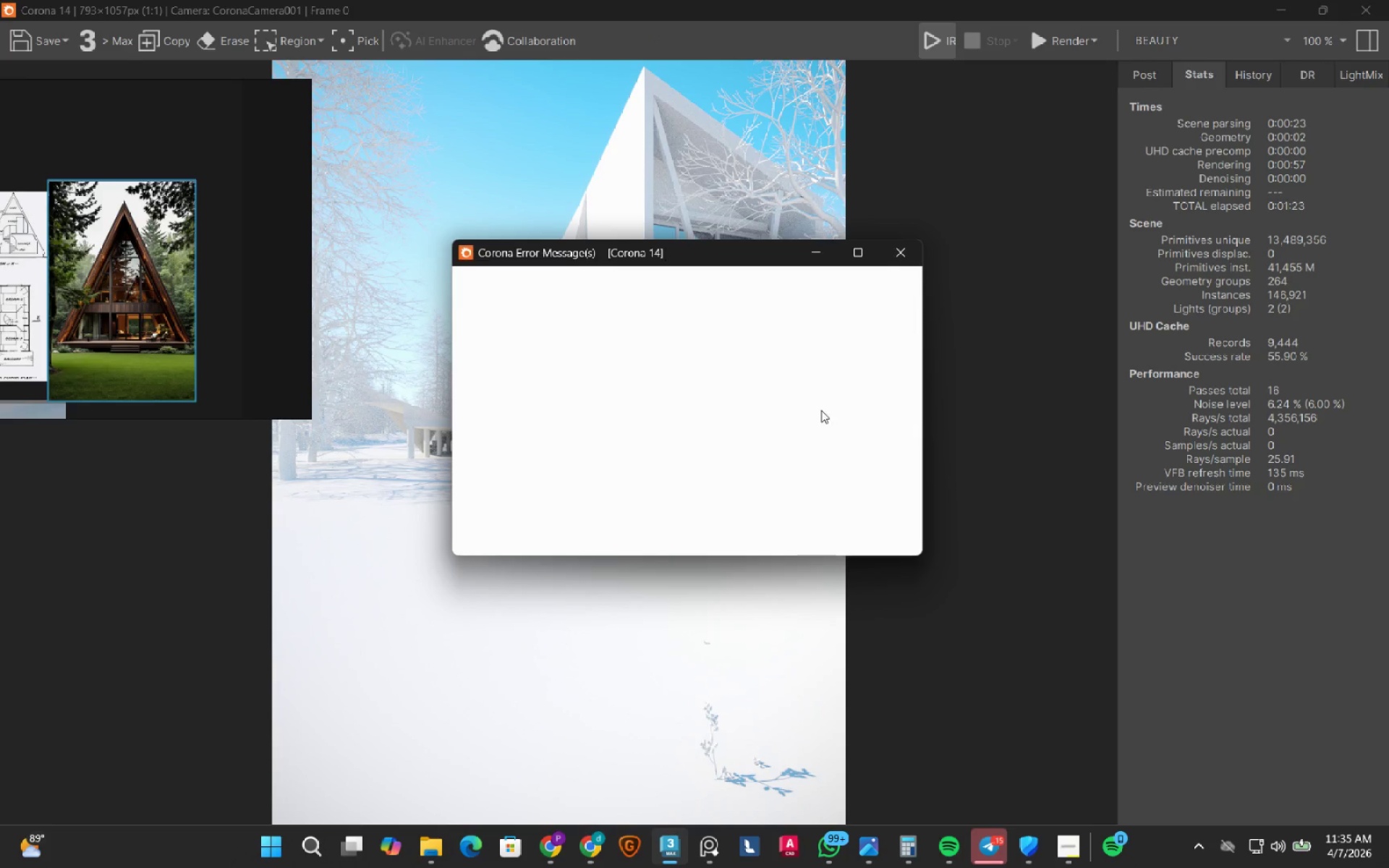 
wait(5.96)
 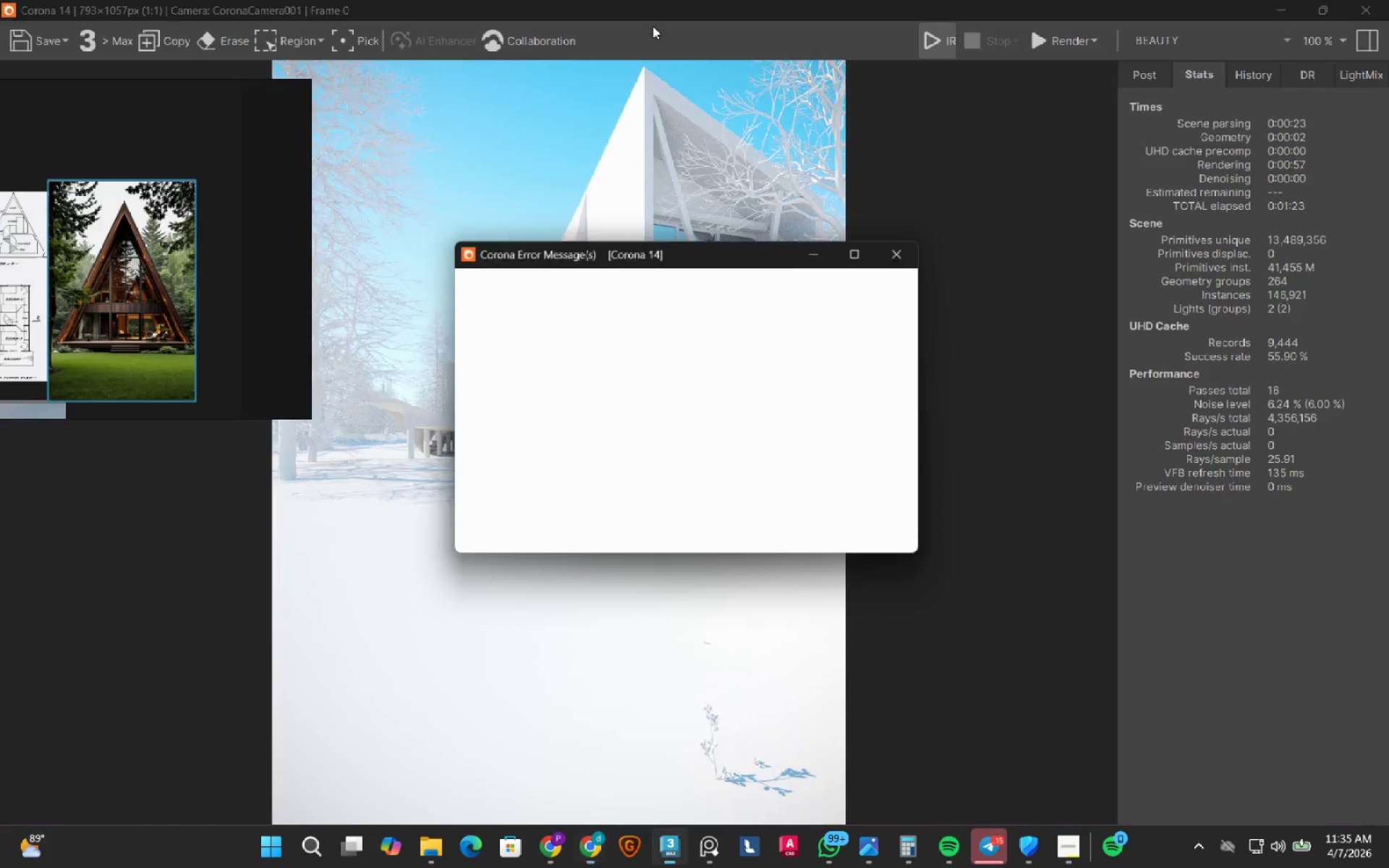 
left_click([547, 854])
 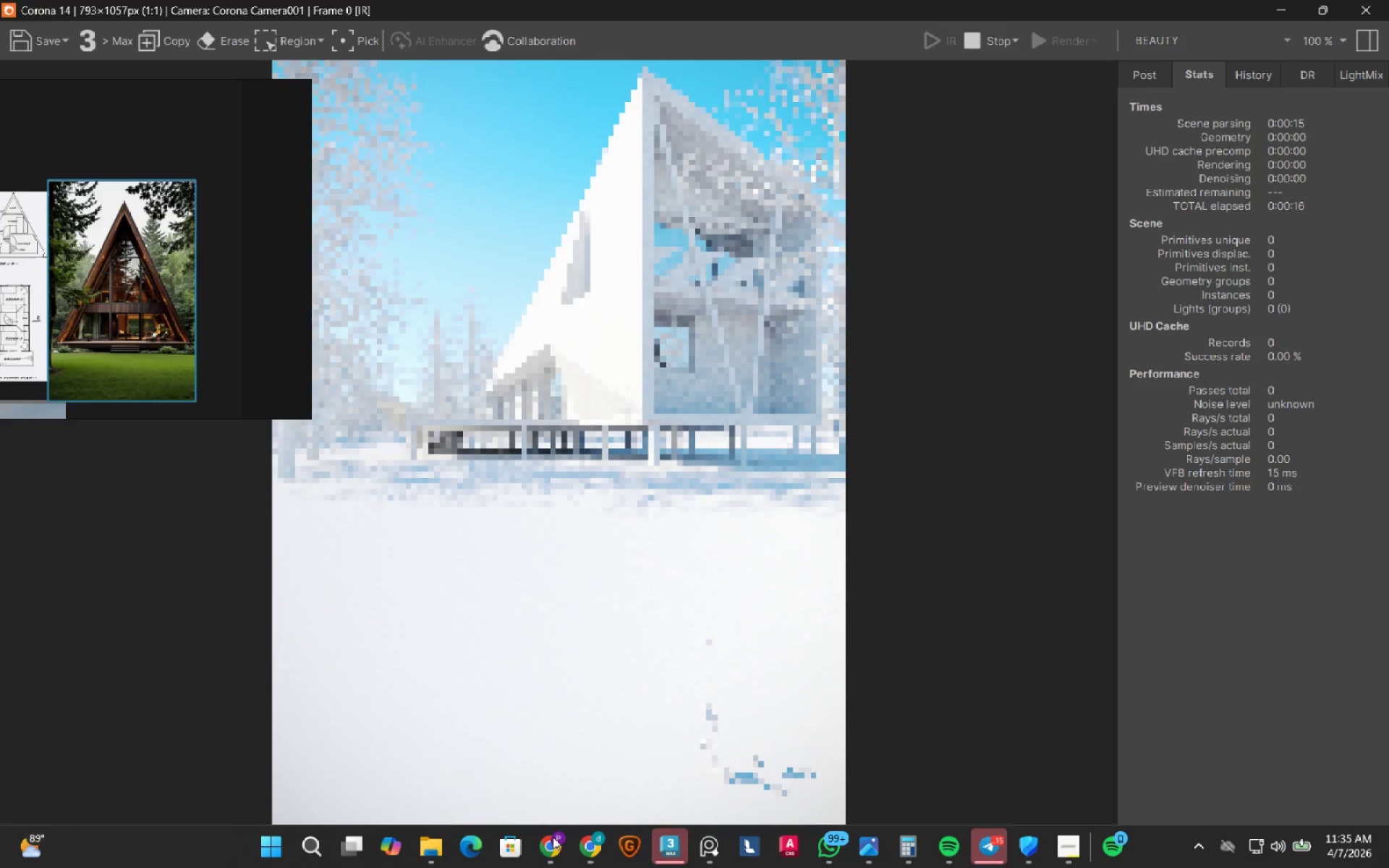 
left_click([551, 855])
 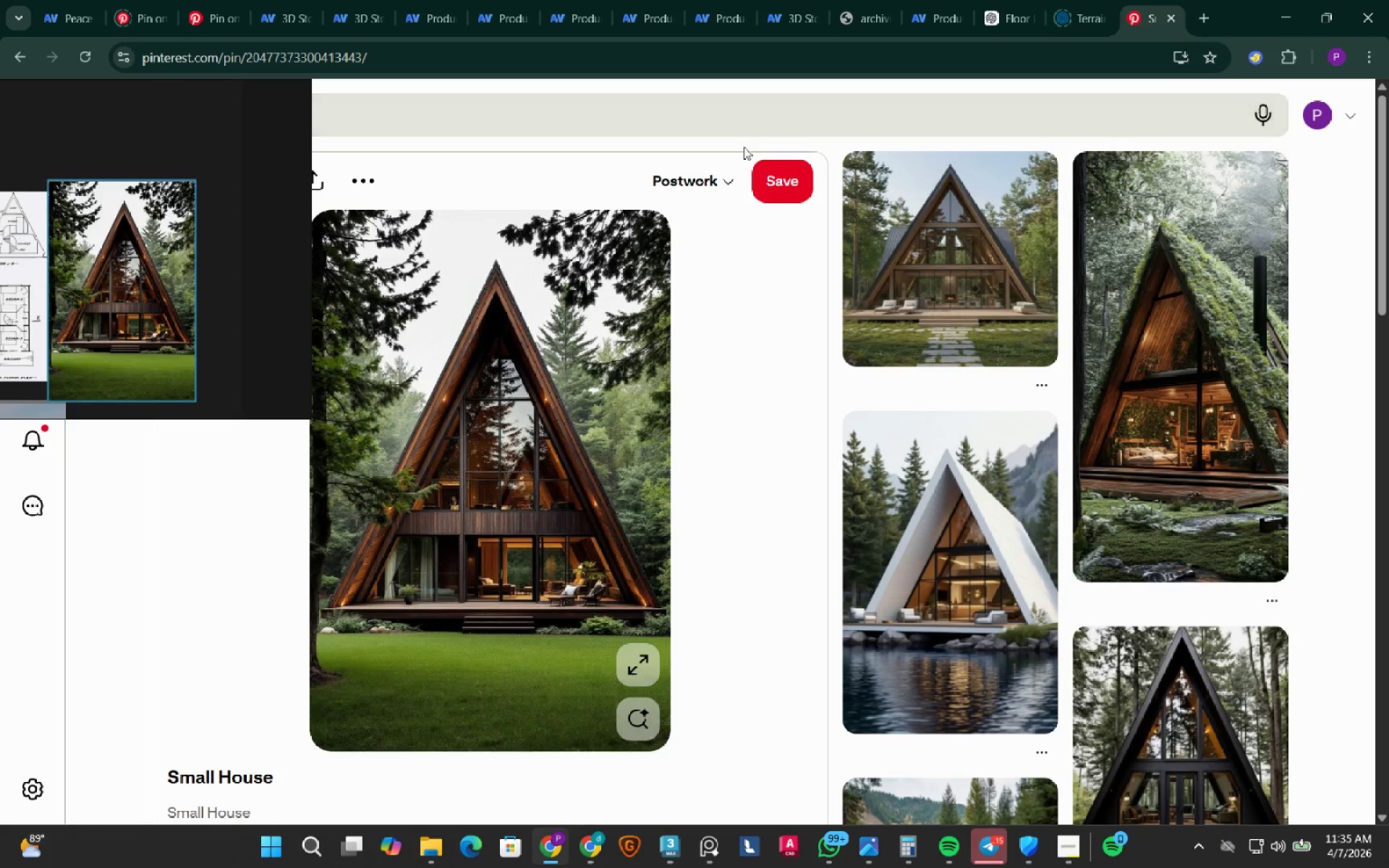 
left_click([771, 174])
 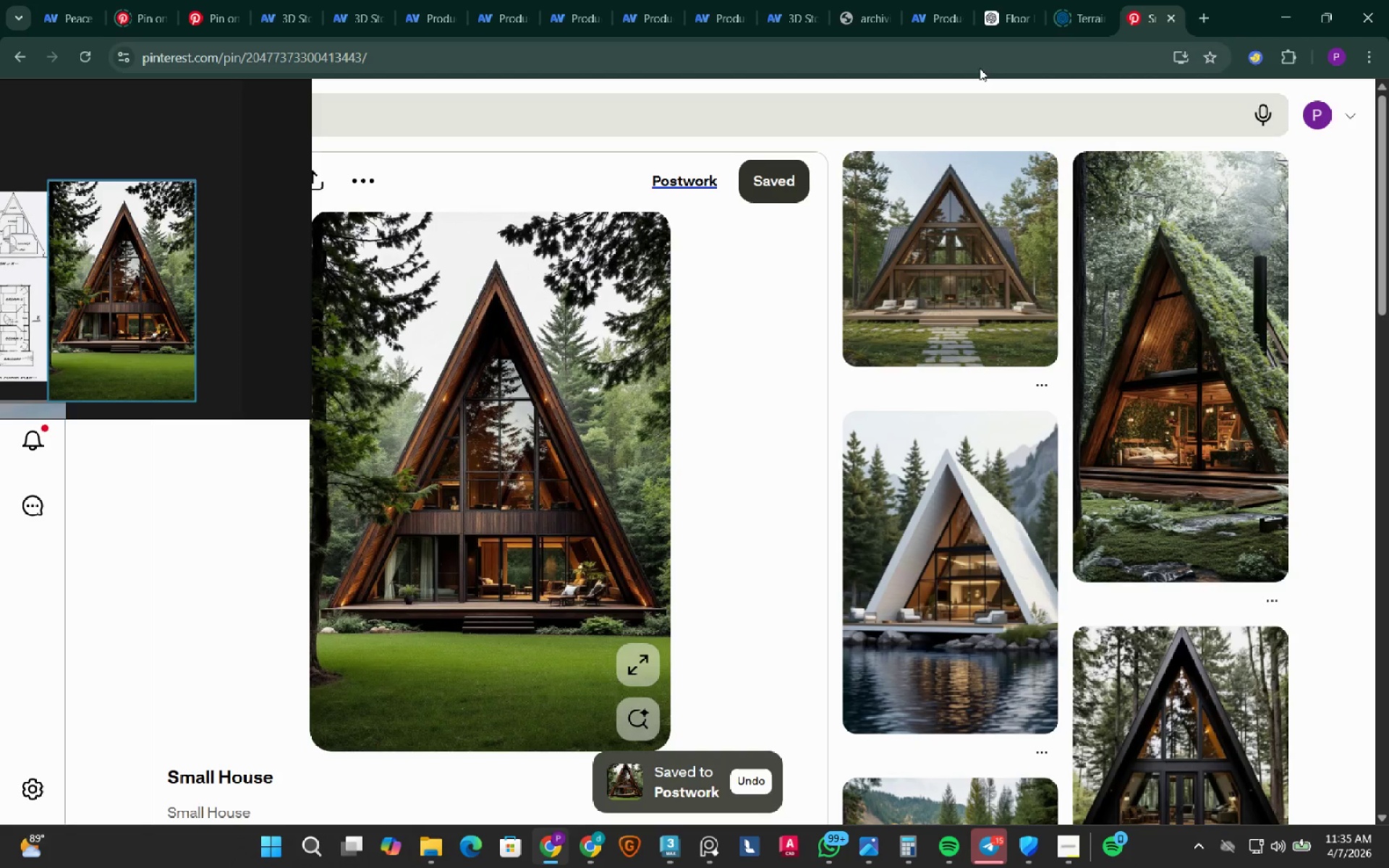 
wait(7.1)
 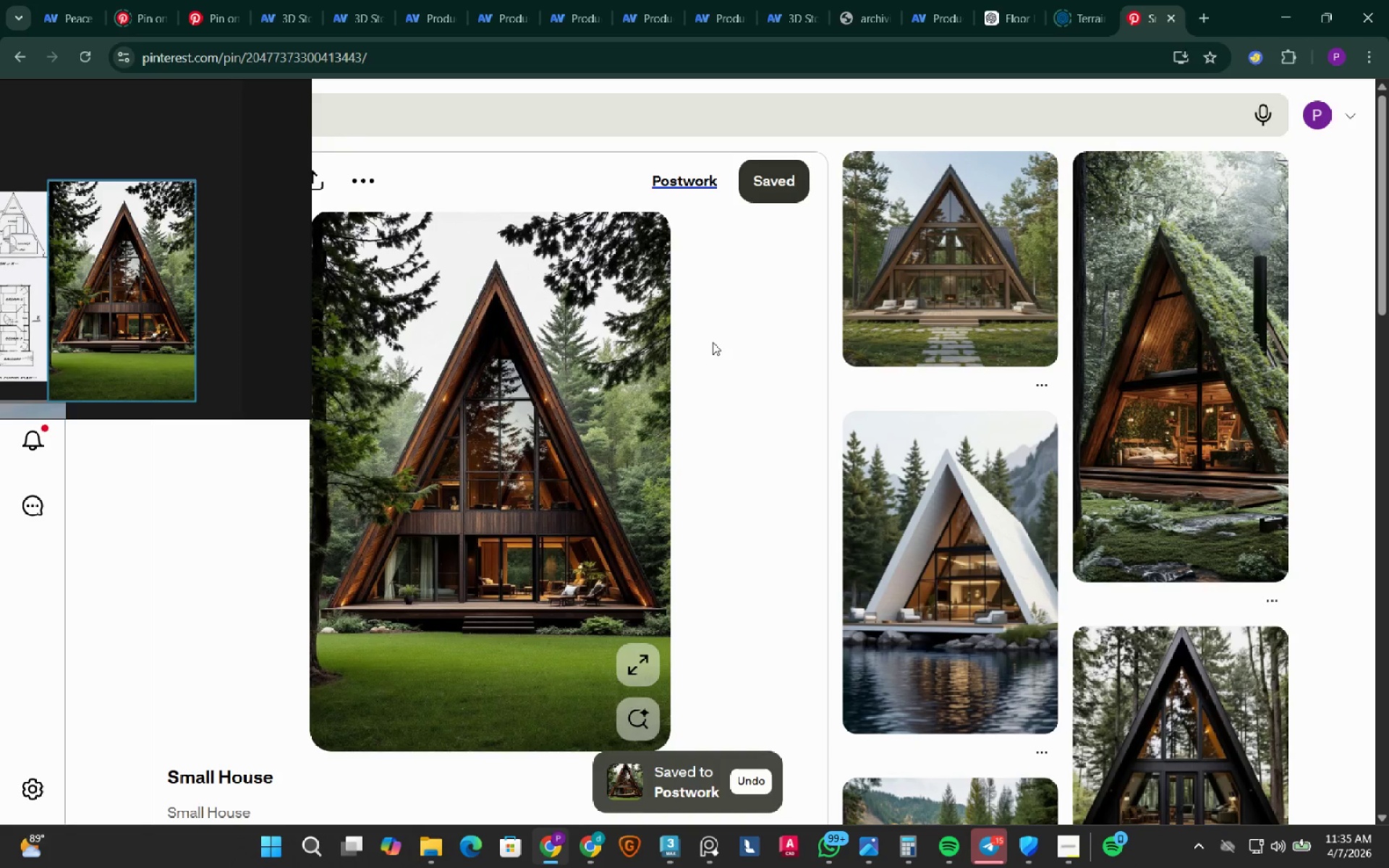 
left_click([1278, 17])
 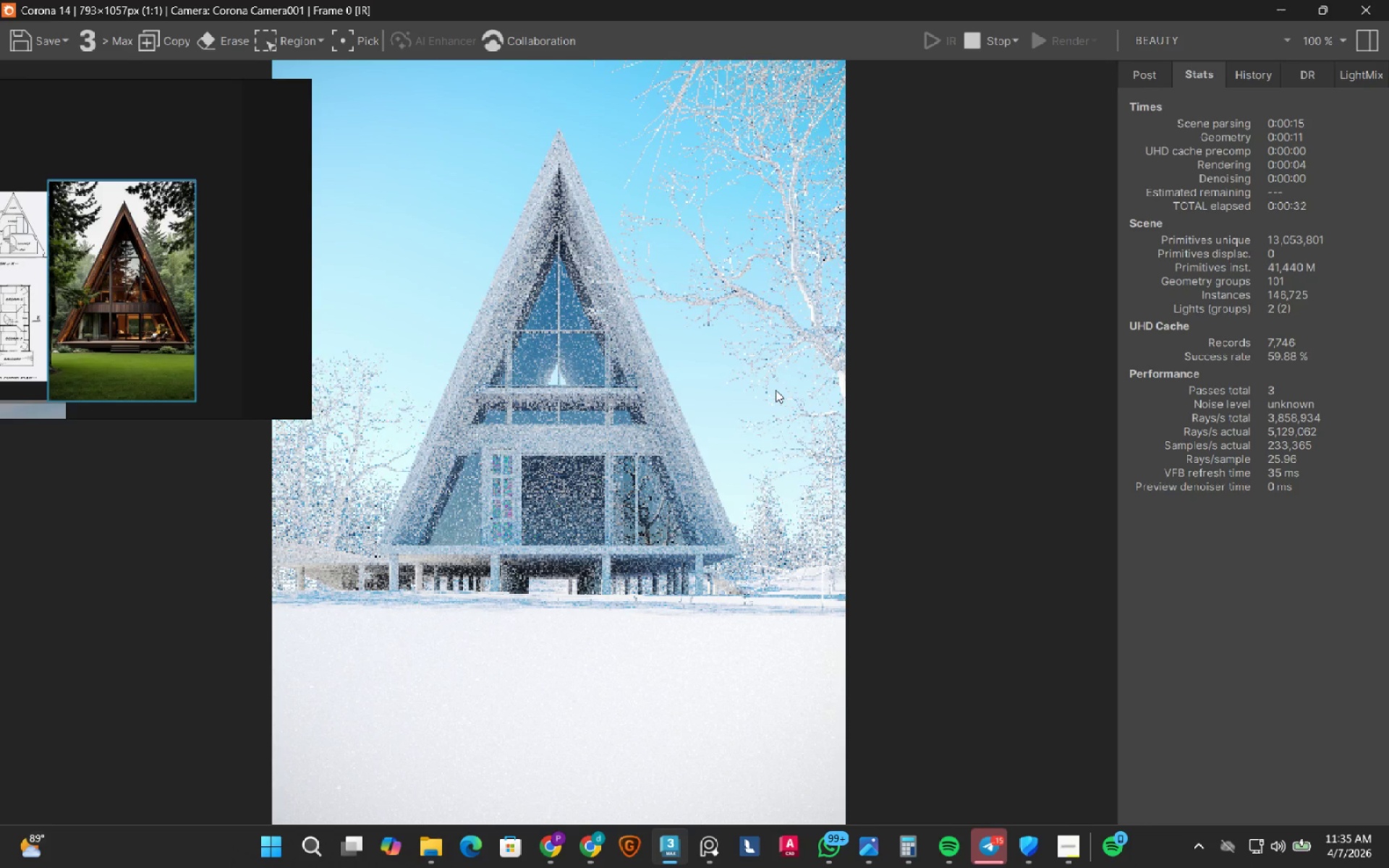 
wait(10.88)
 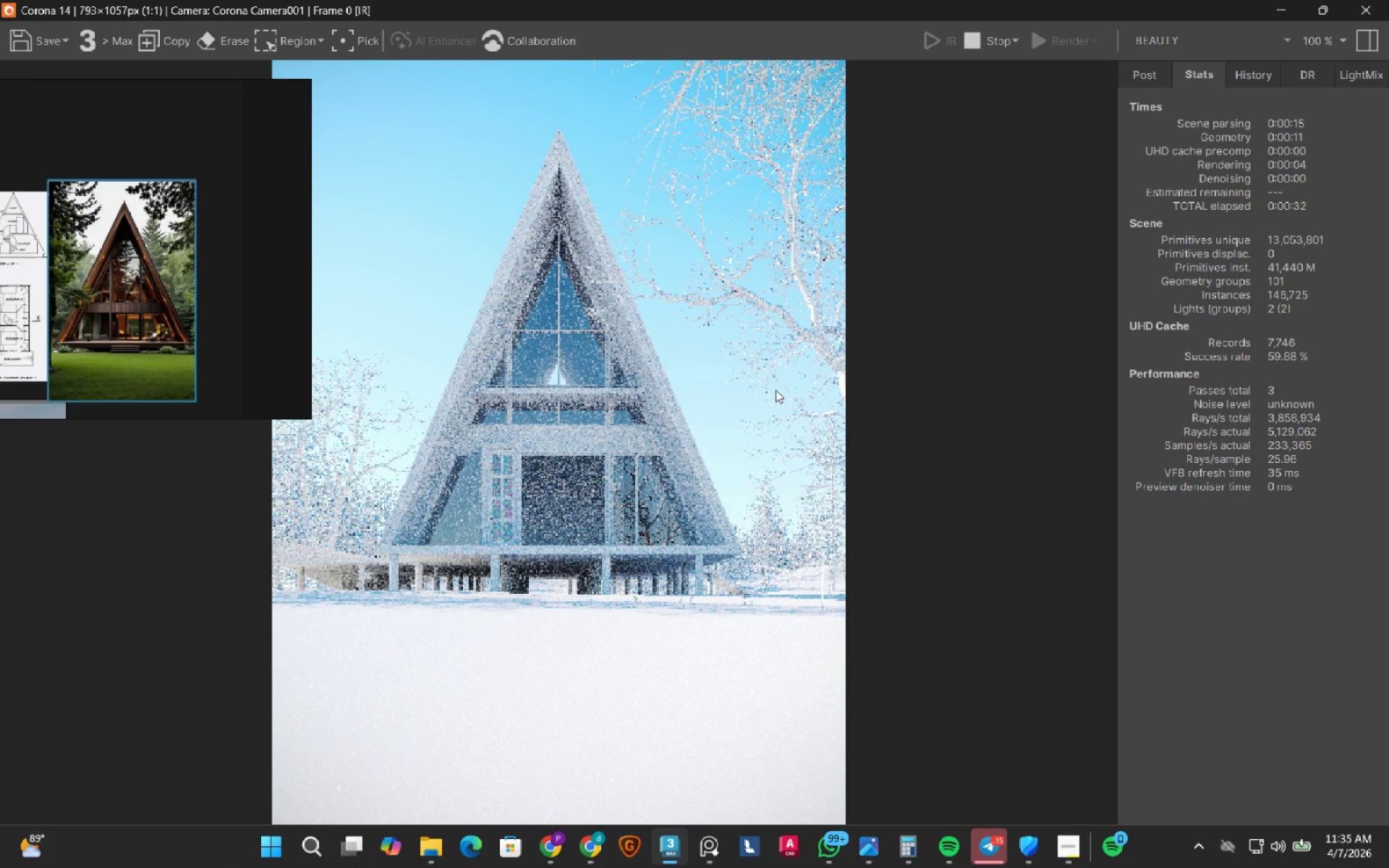 
left_click([1271, 11])
 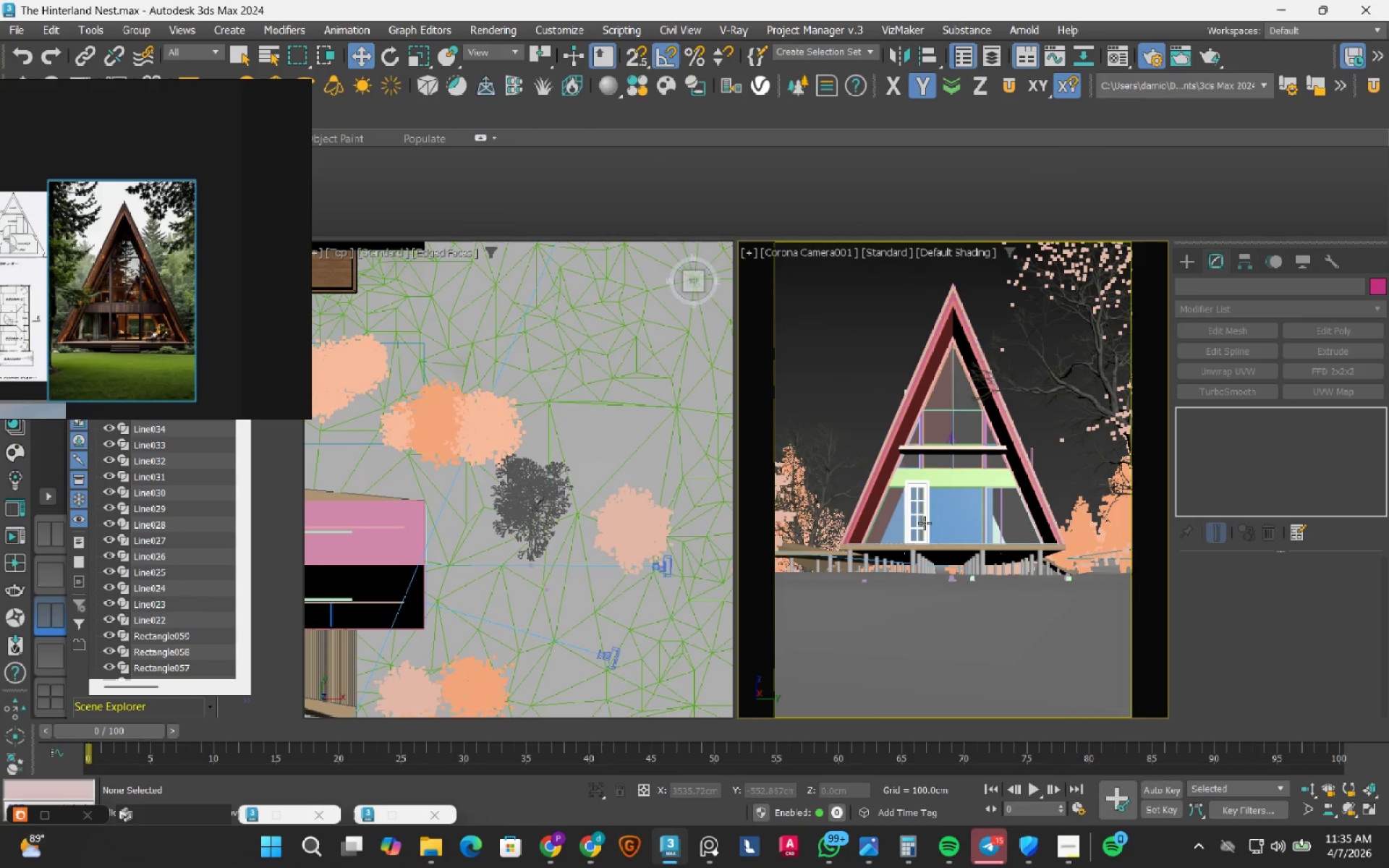 
left_click([915, 506])
 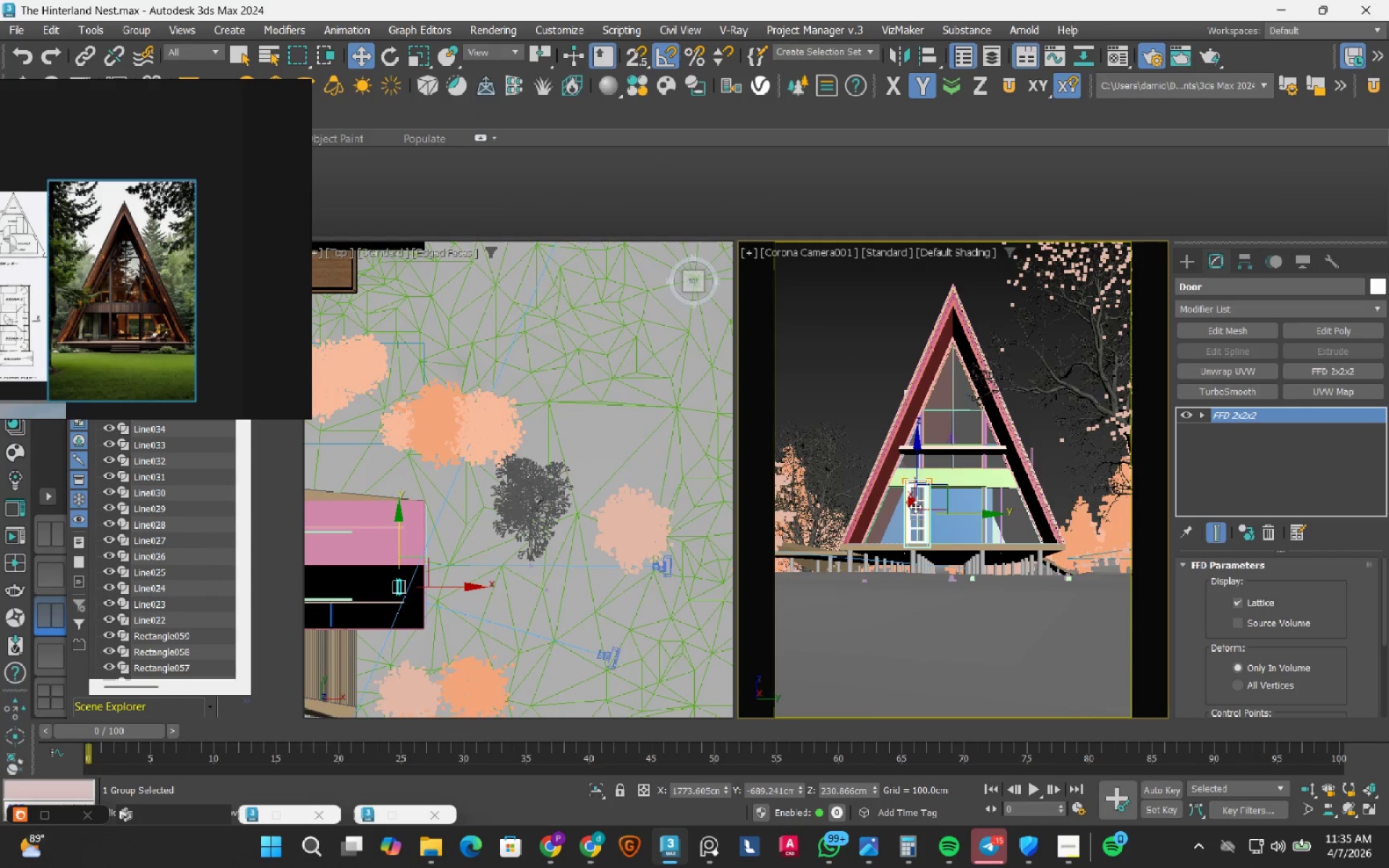 
key(Delete)
 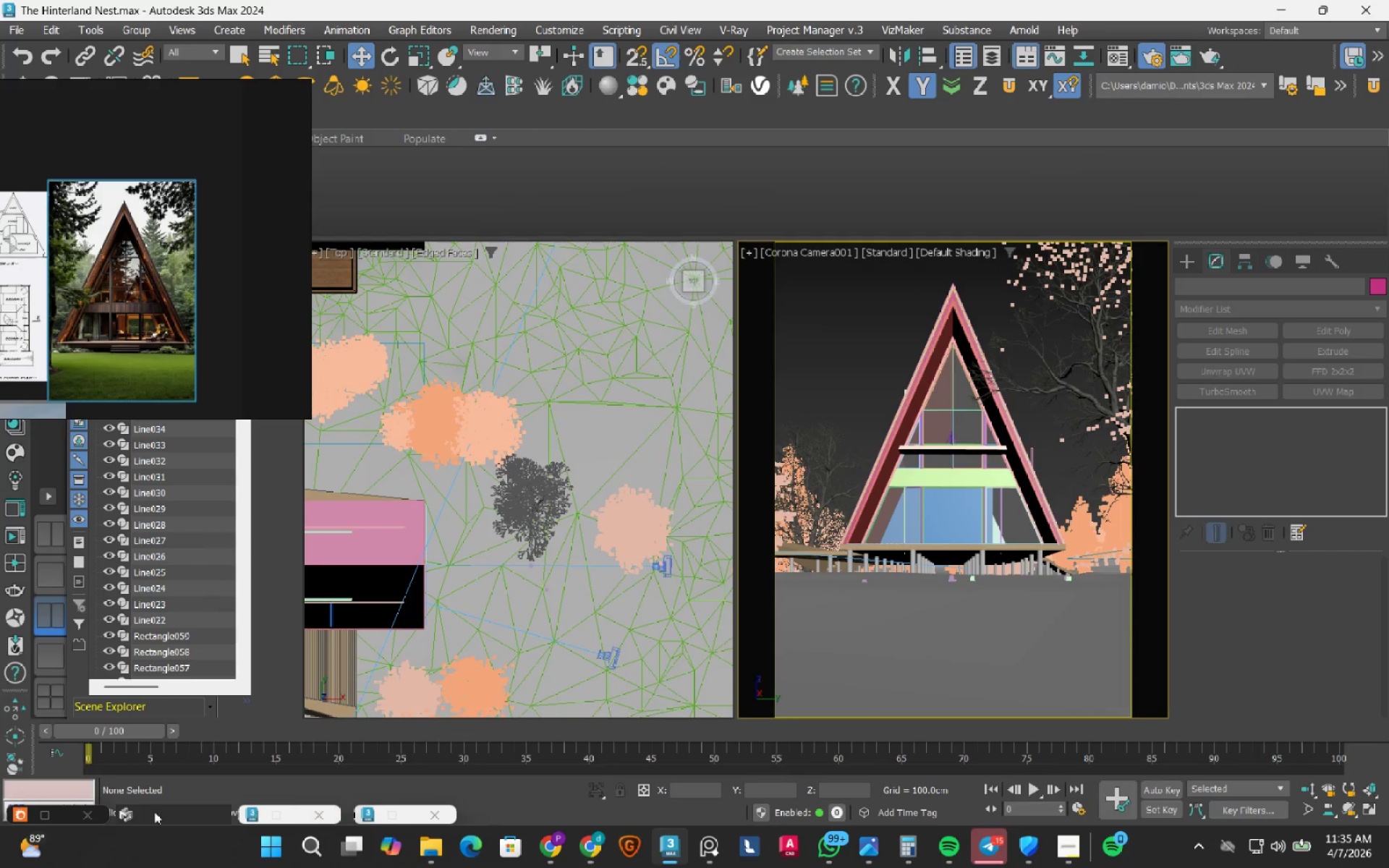 
left_click([27, 817])
 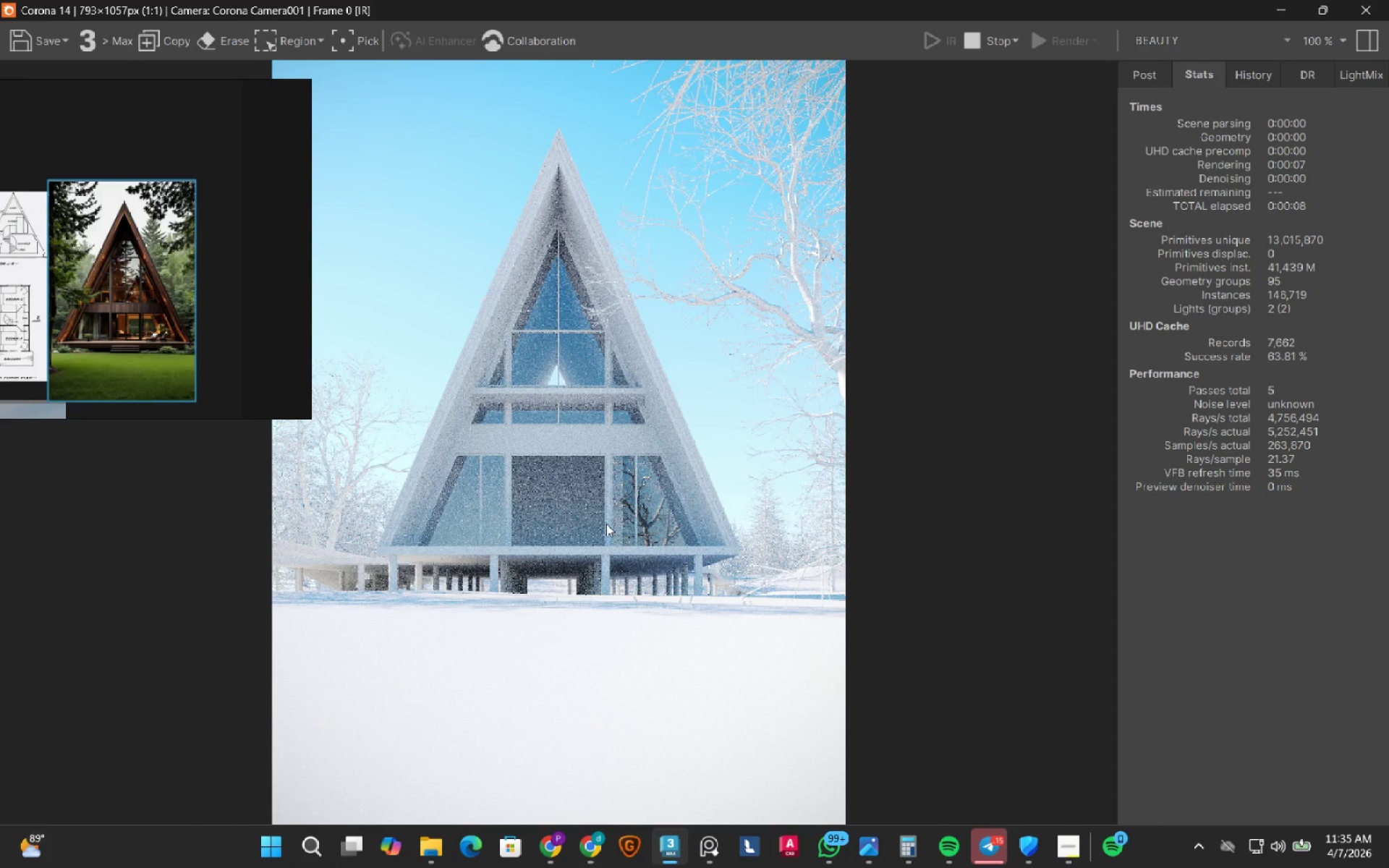 
wait(7.3)
 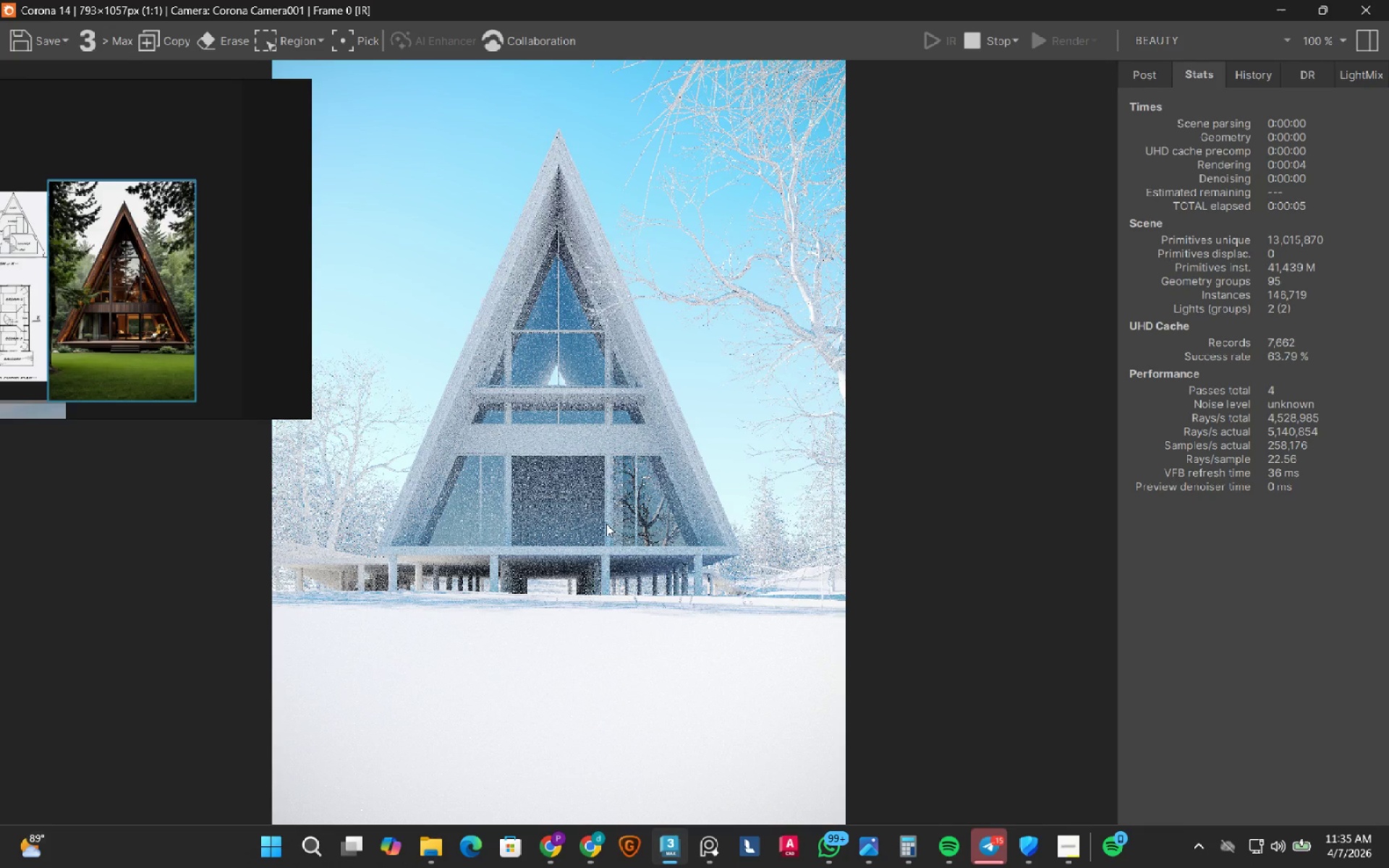 
scroll: coordinate [128, 265], scroll_direction: down, amount: 4.0
 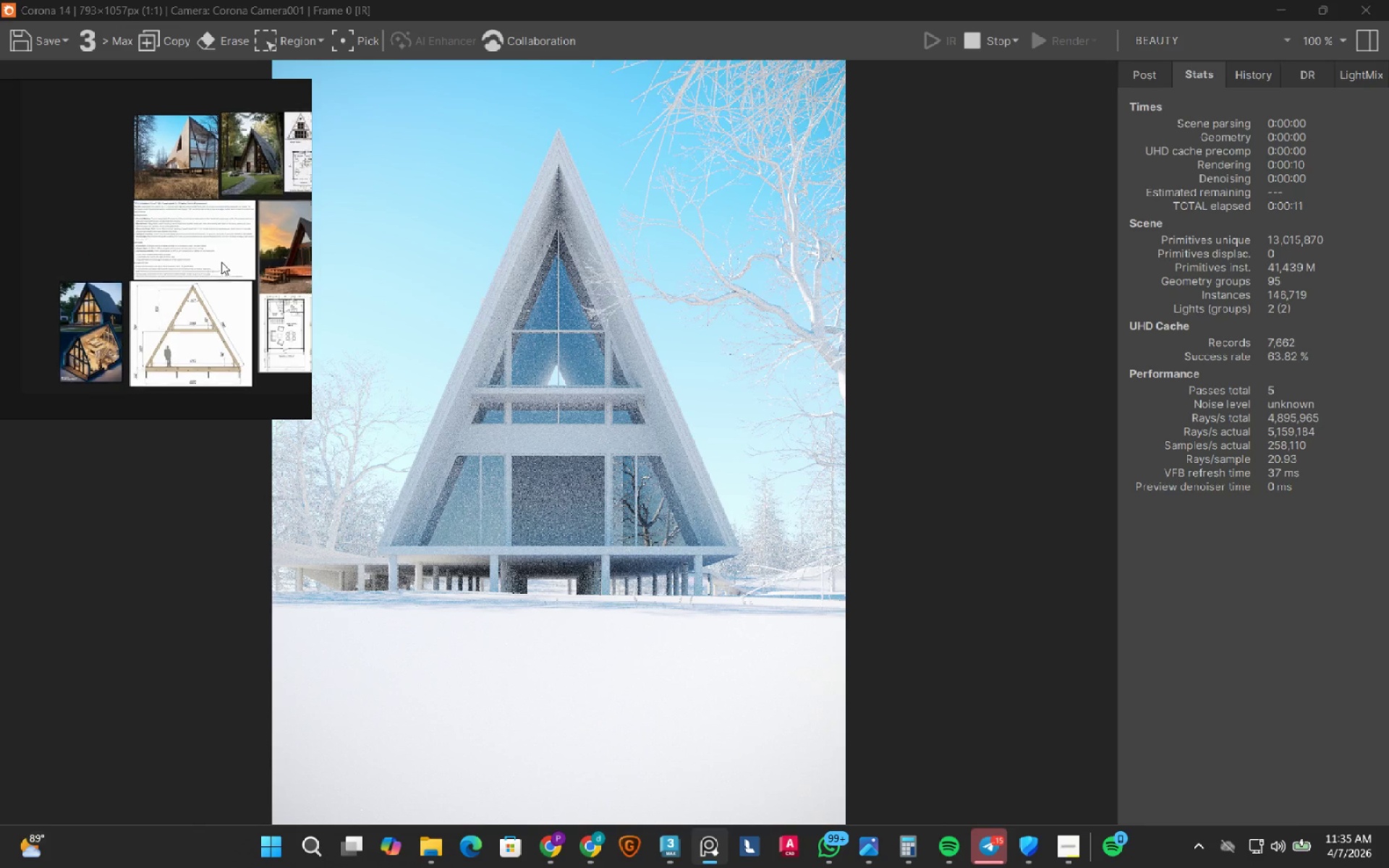 
scroll: coordinate [182, 150], scroll_direction: up, amount: 4.0
 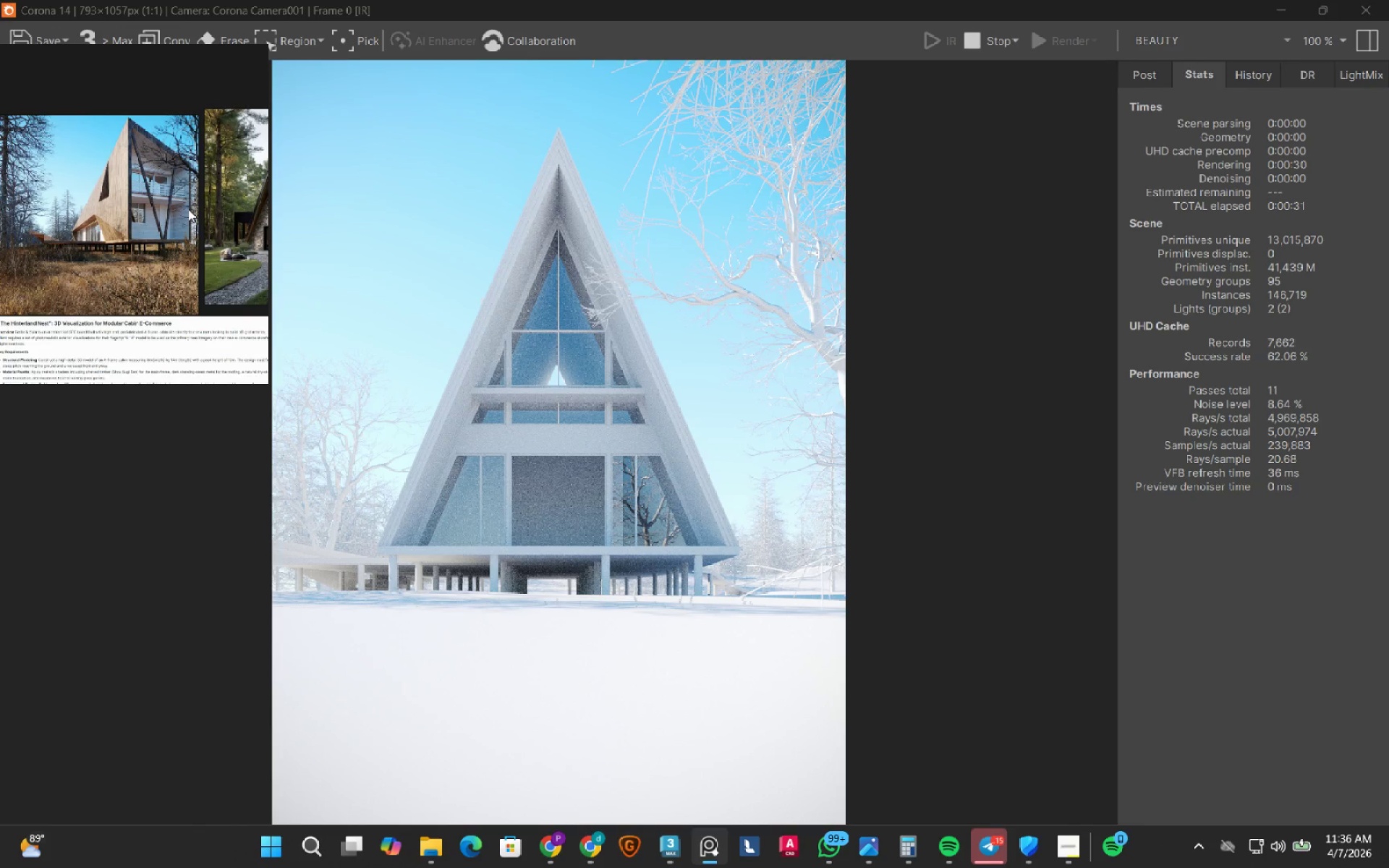 
wait(23.34)
 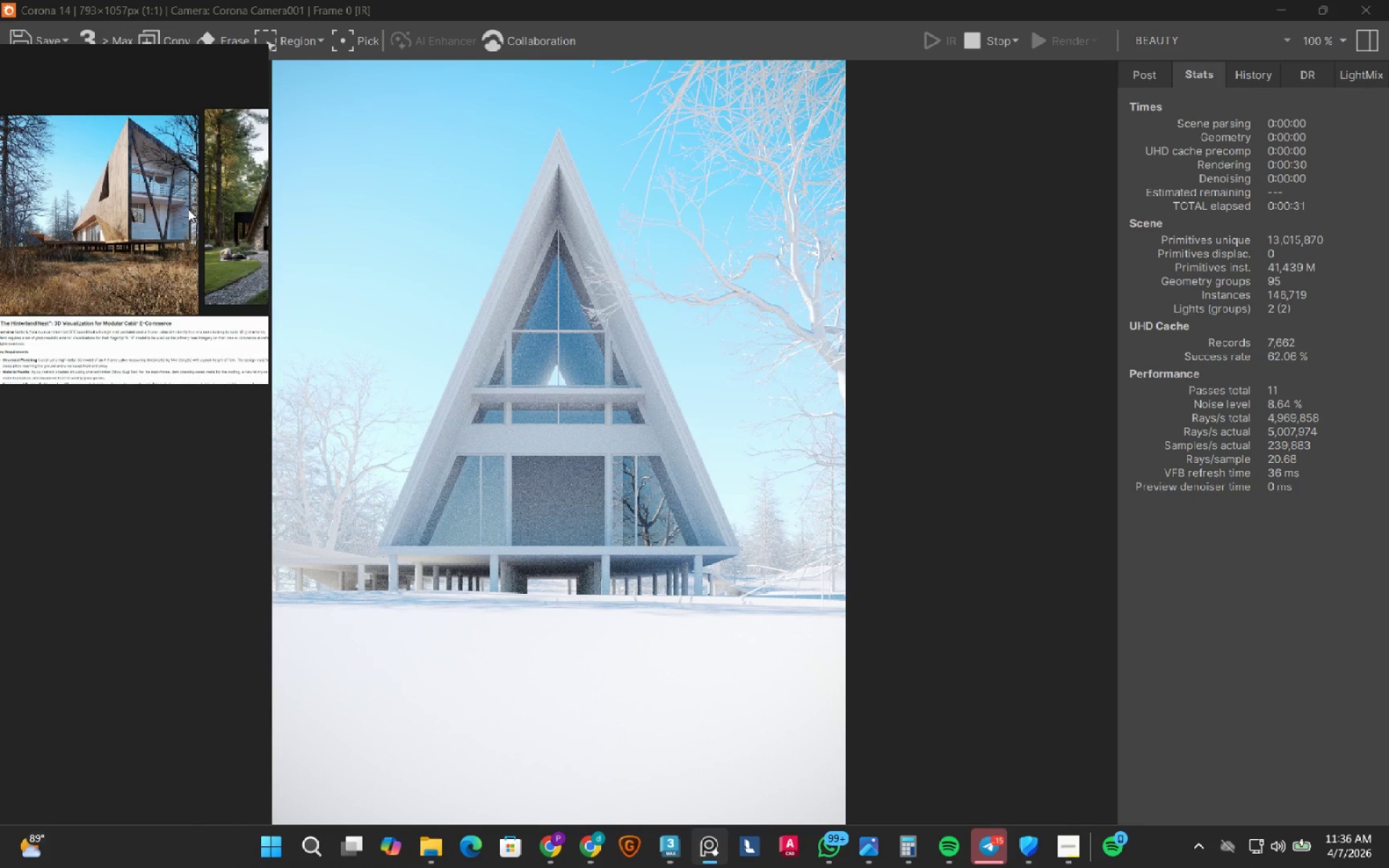 
scroll: coordinate [188, 223], scroll_direction: down, amount: 2.0
 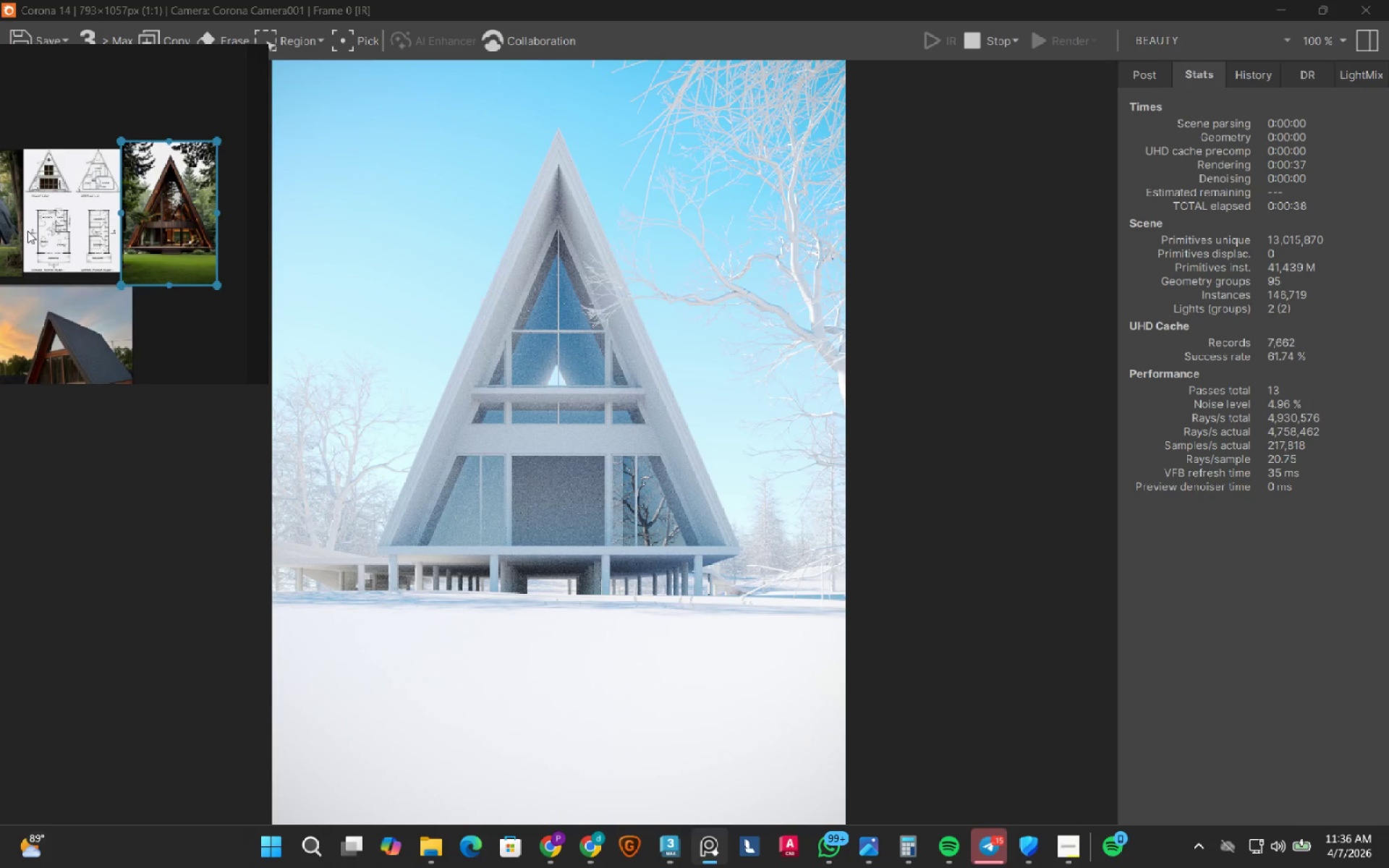 
scroll: coordinate [174, 234], scroll_direction: up, amount: 4.0
 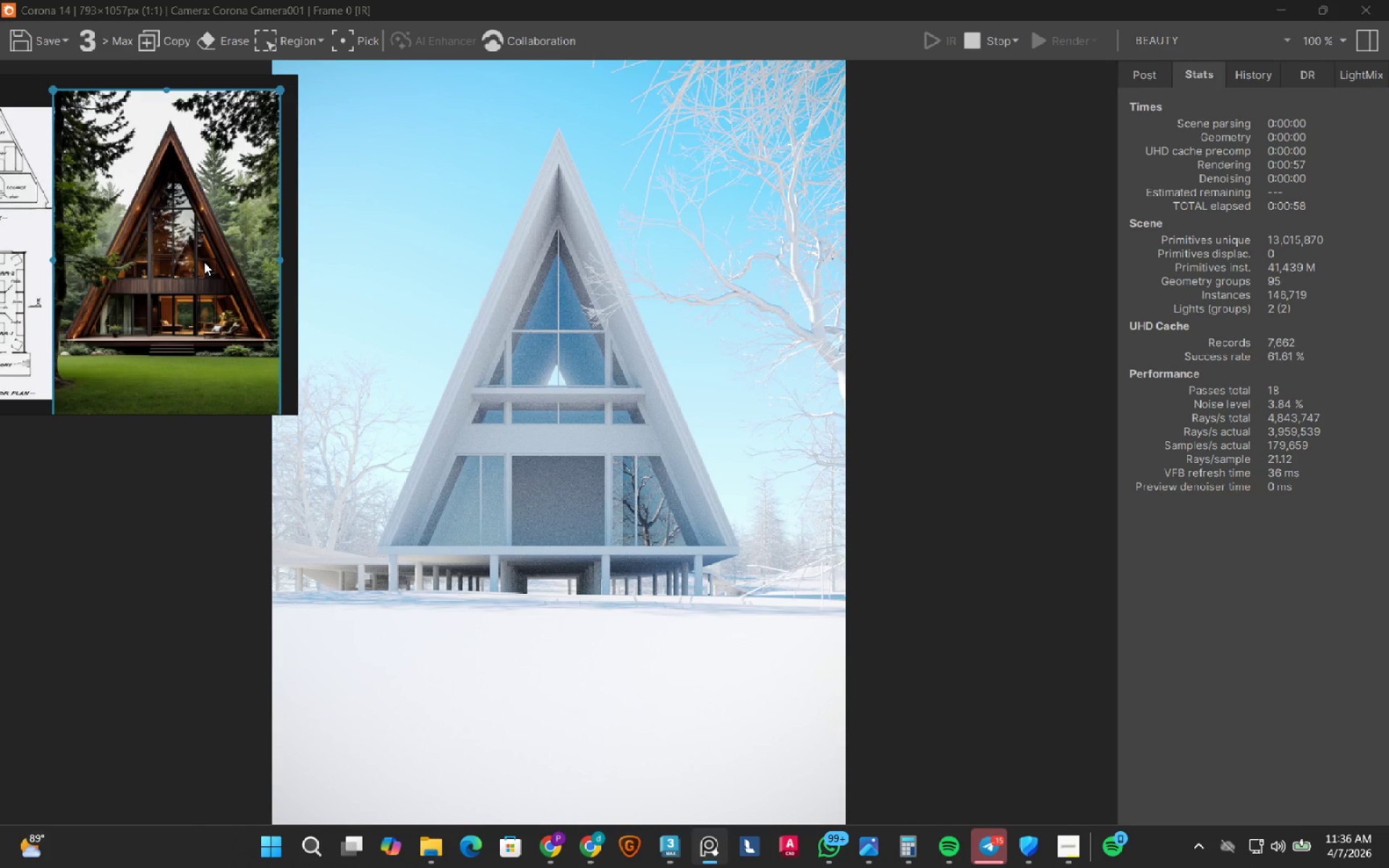 
wait(22.59)
 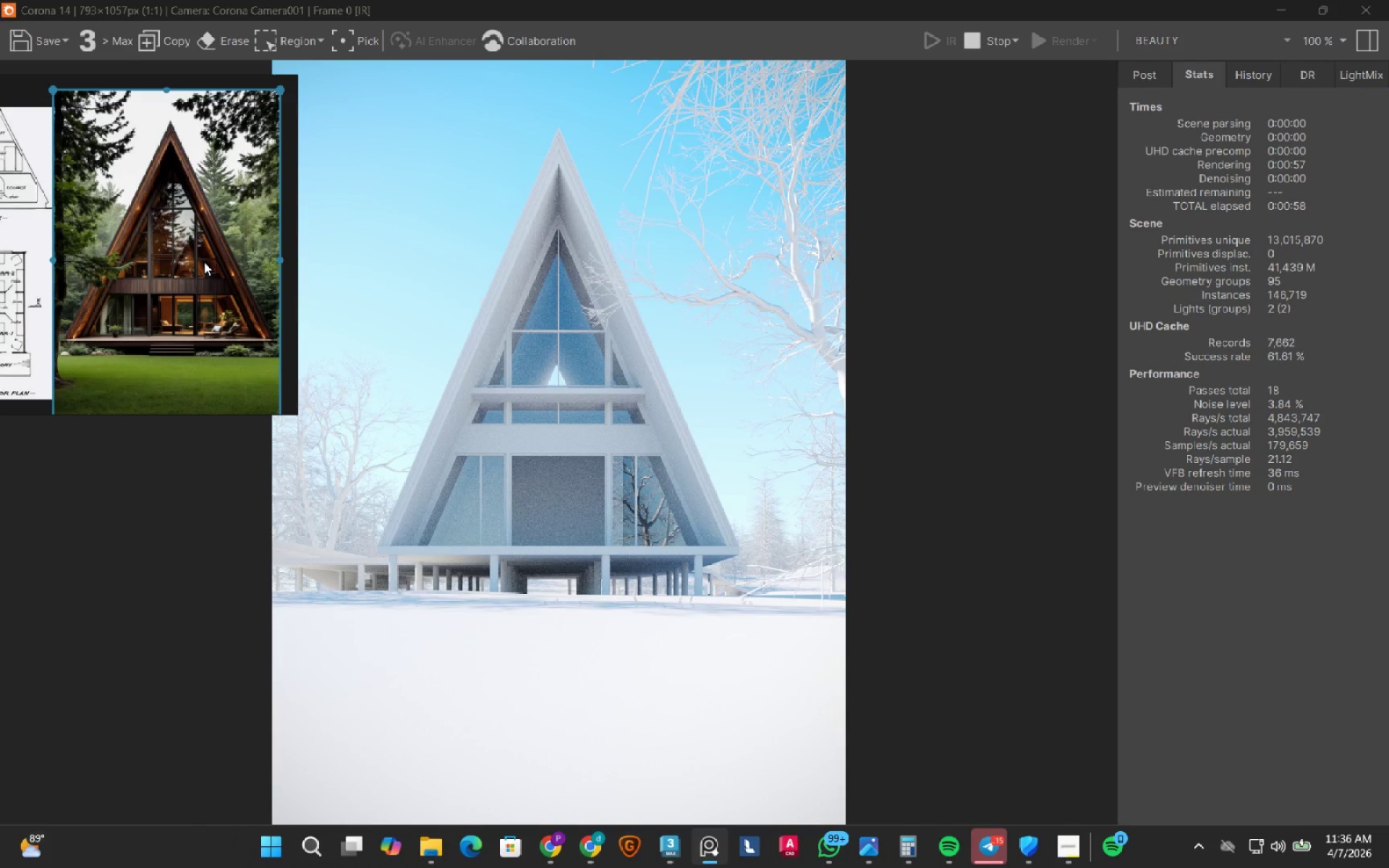 
left_click([982, 36])
 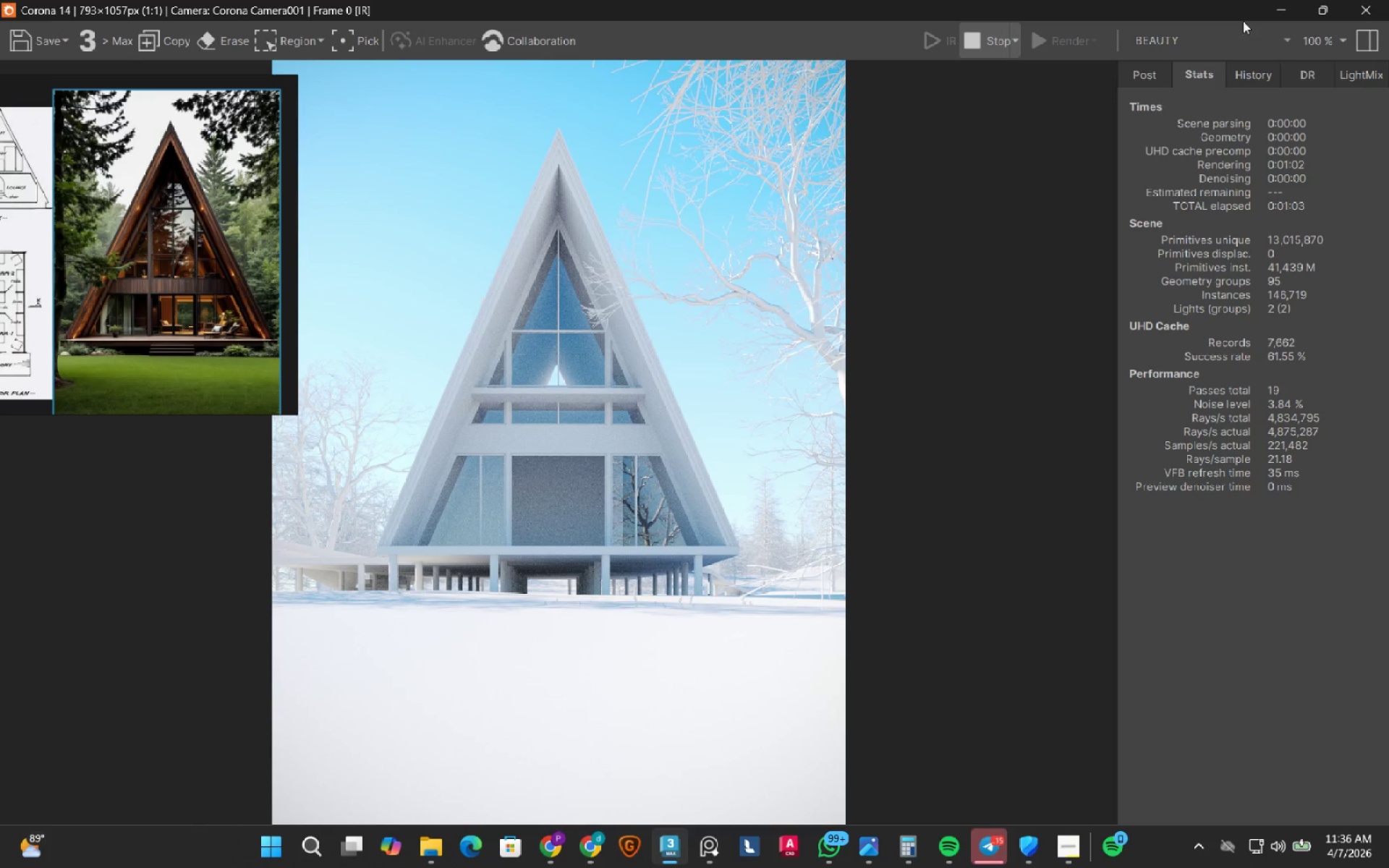 
left_click([1275, 8])
 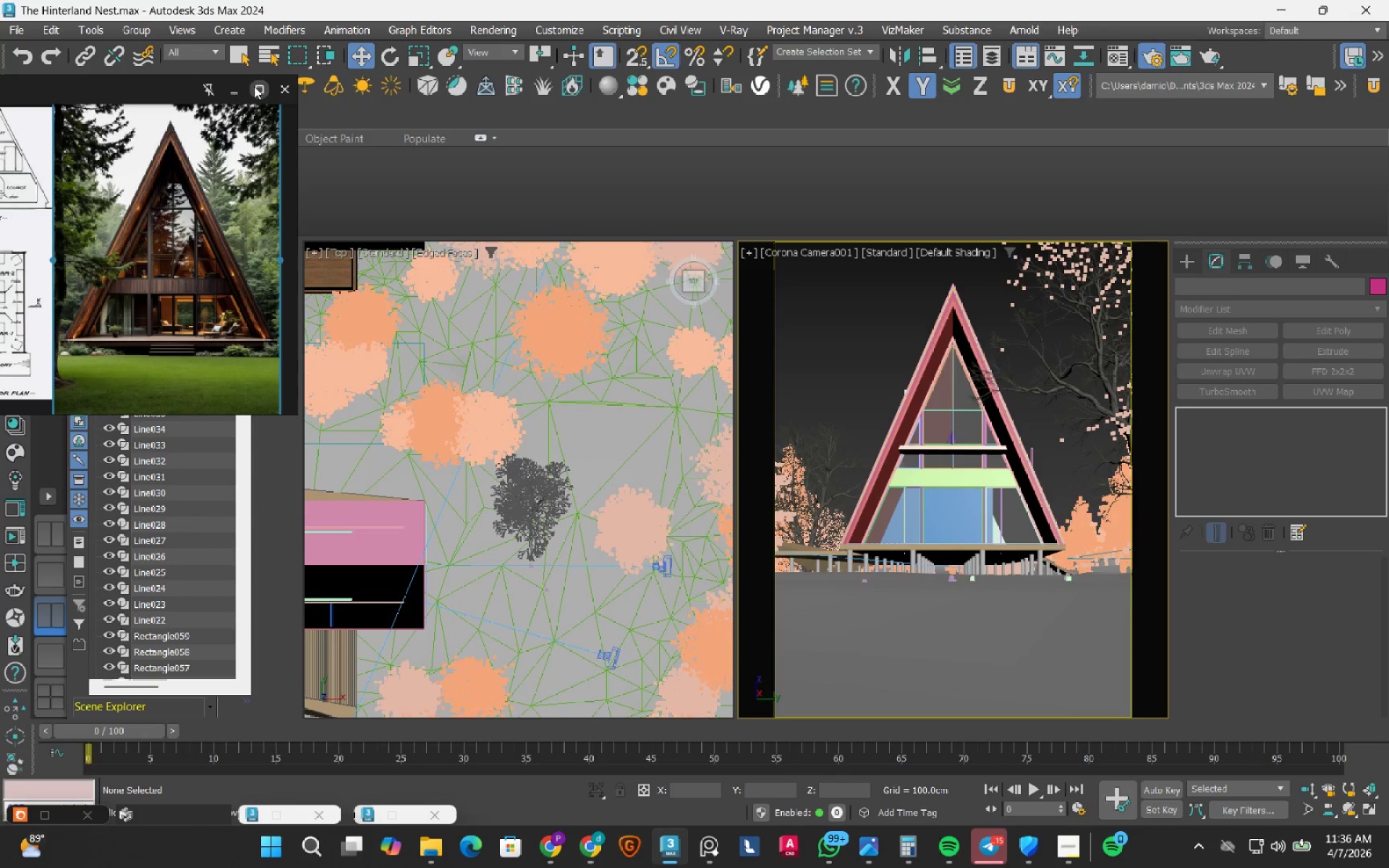 
left_click([235, 93])
 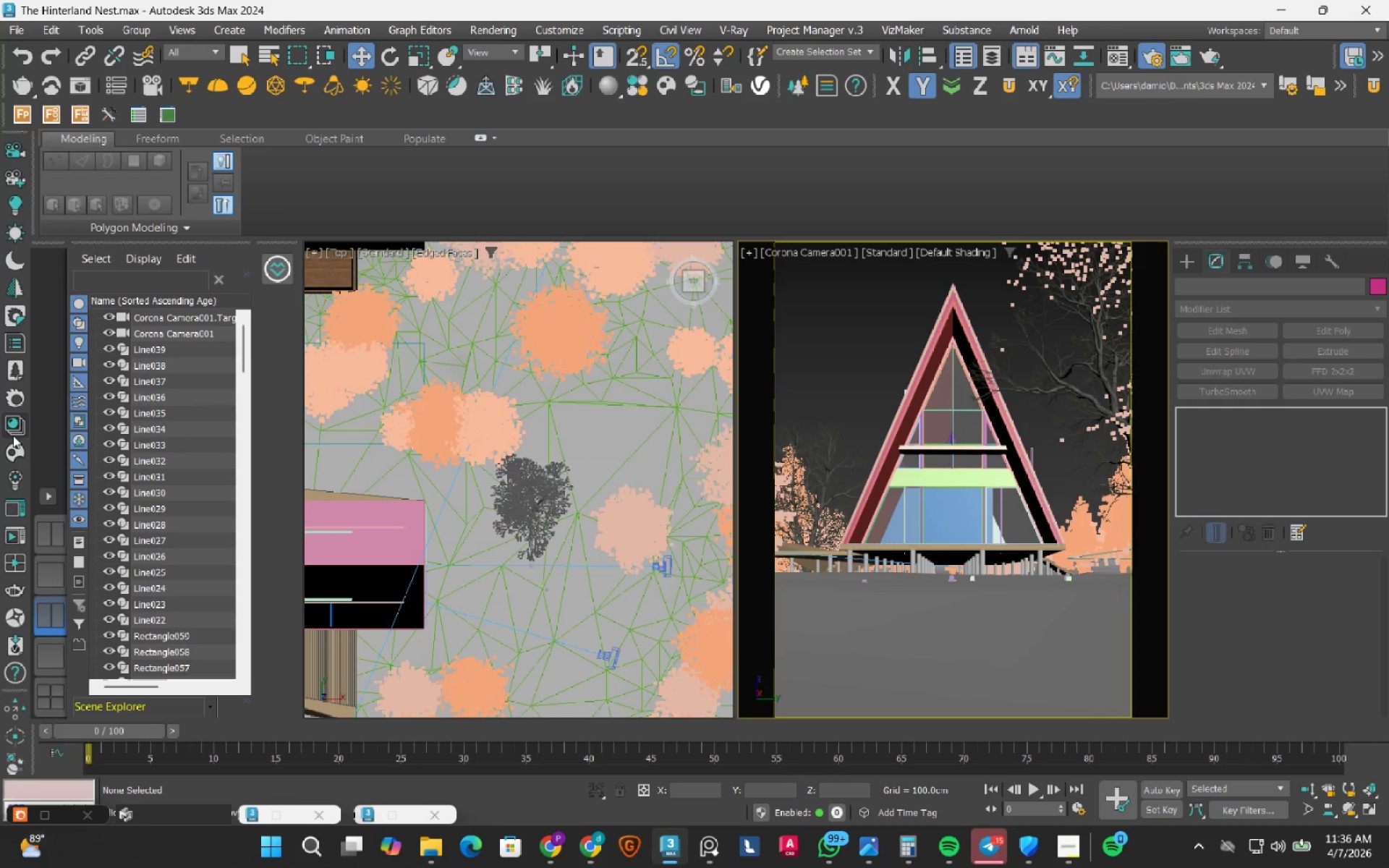 
left_click([22, 451])
 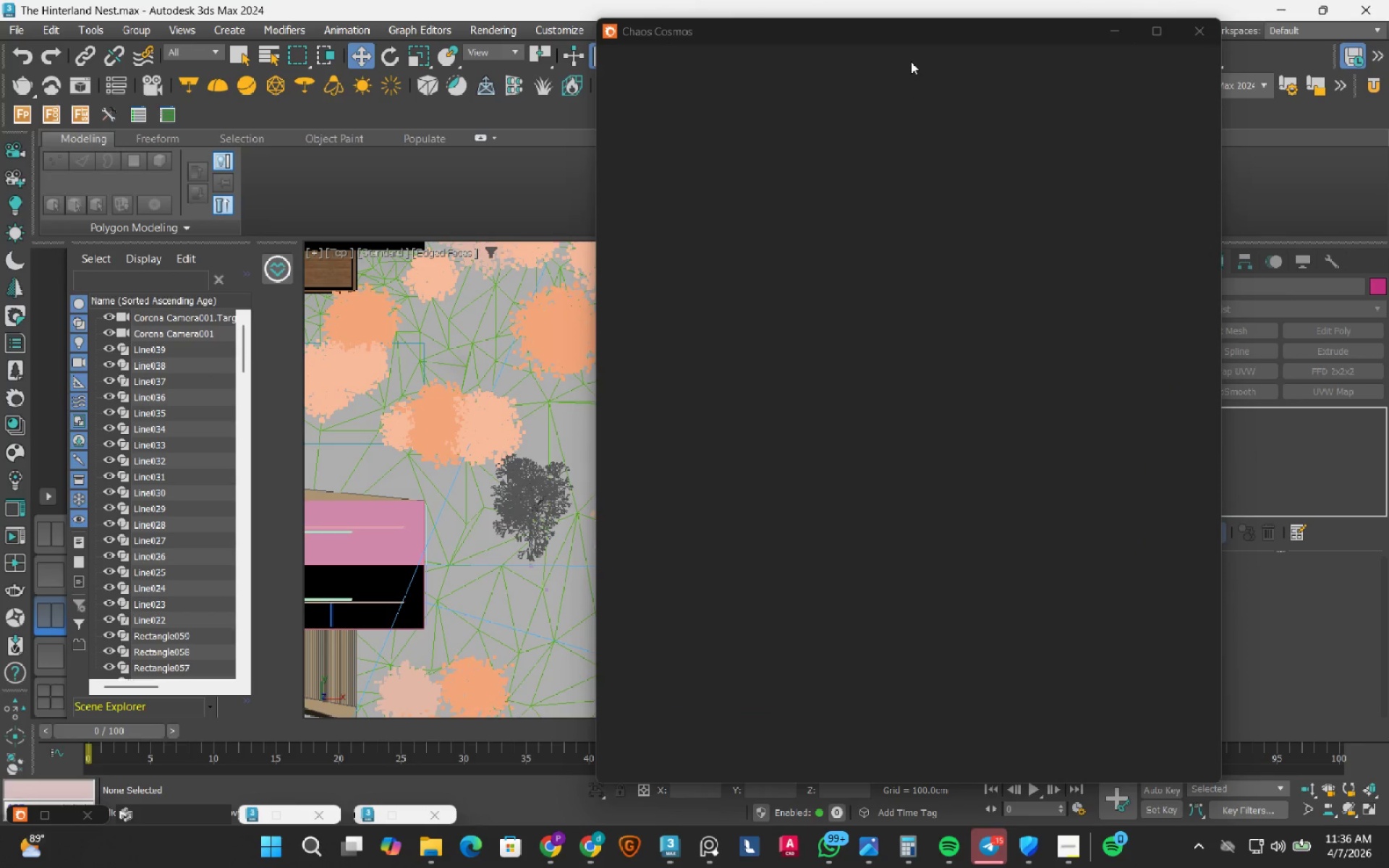 
left_click([914, 37])
 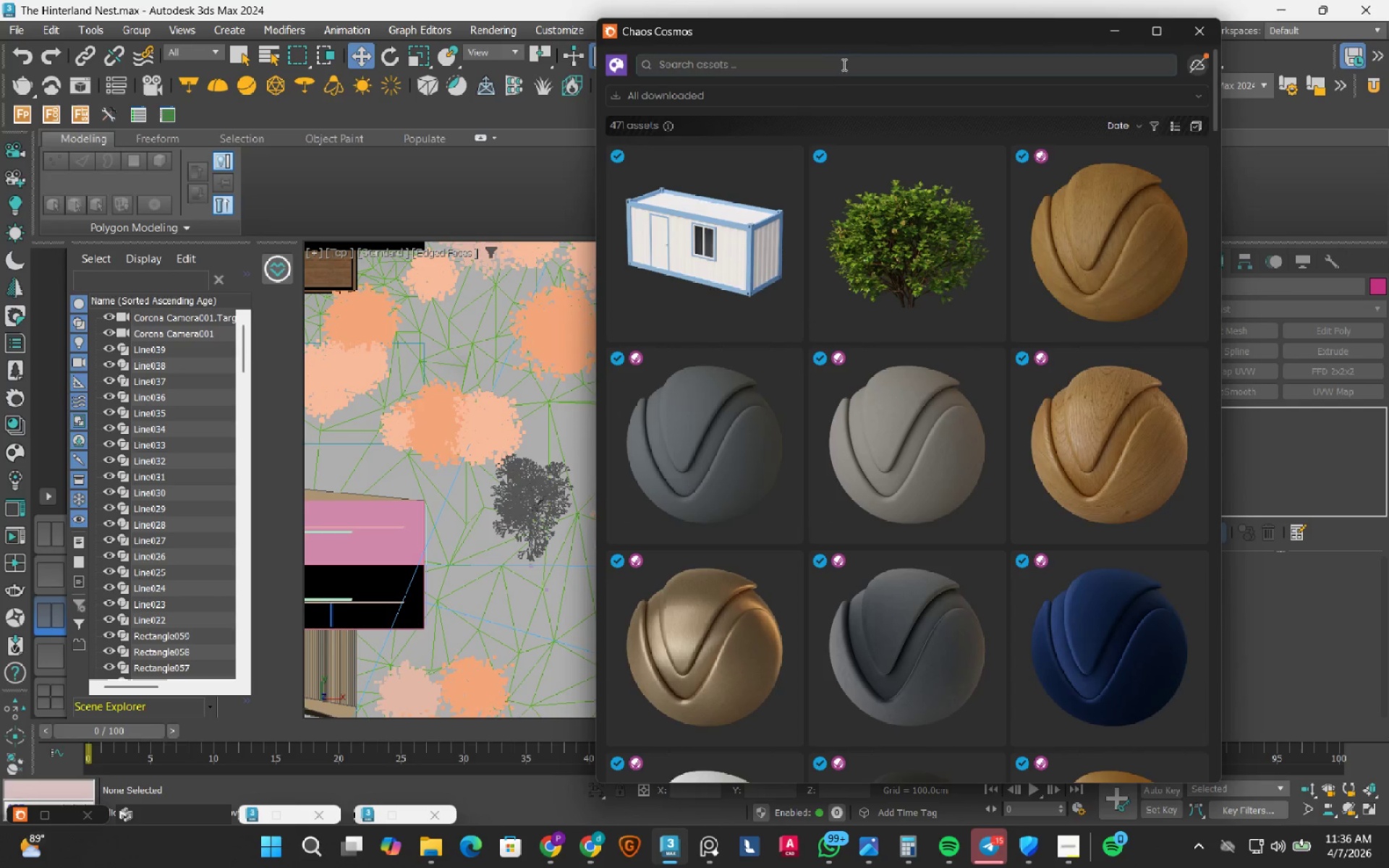 
left_click([816, 62])
 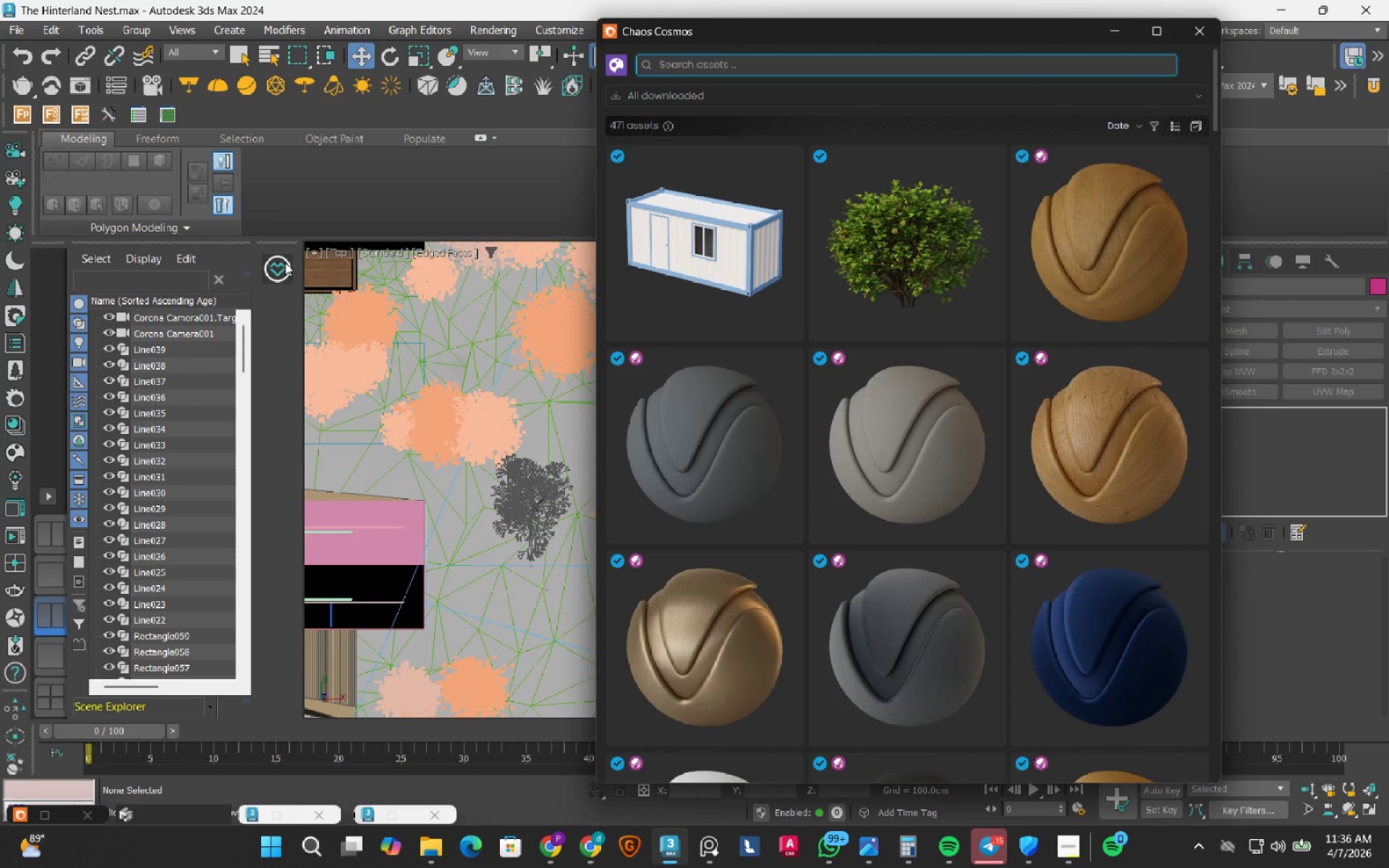 
type(grass)
 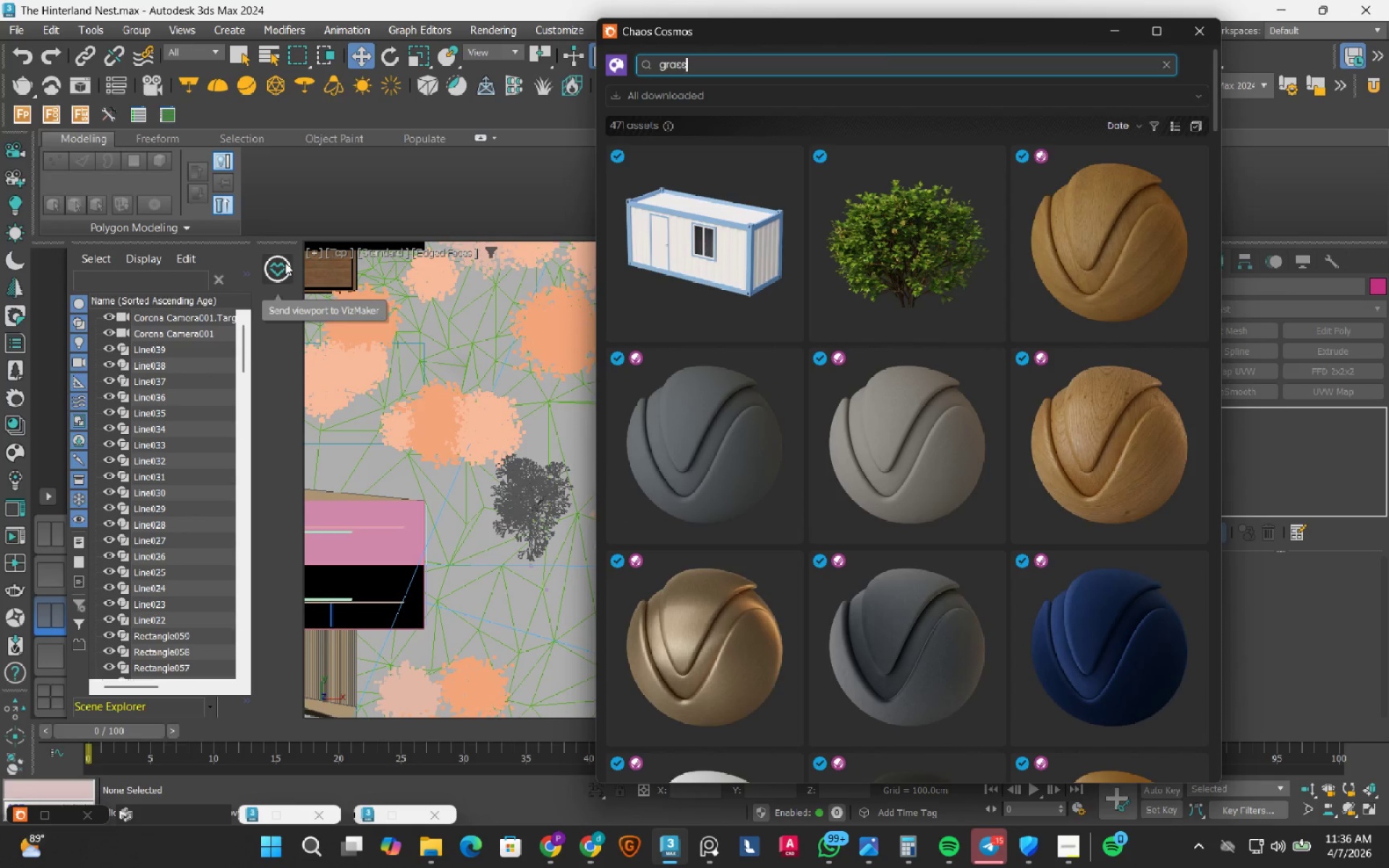 
key(Enter)
 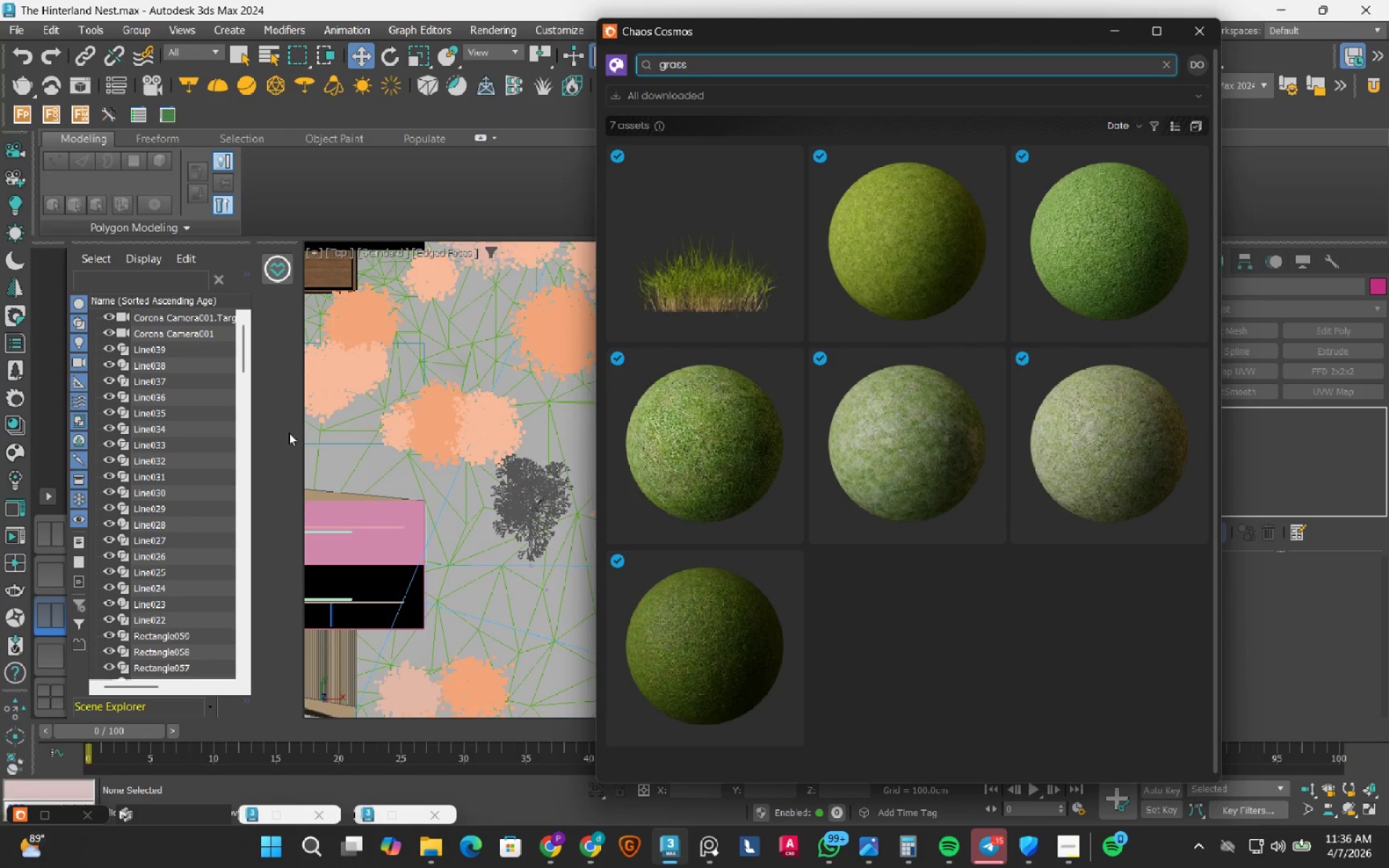 
wait(5.08)
 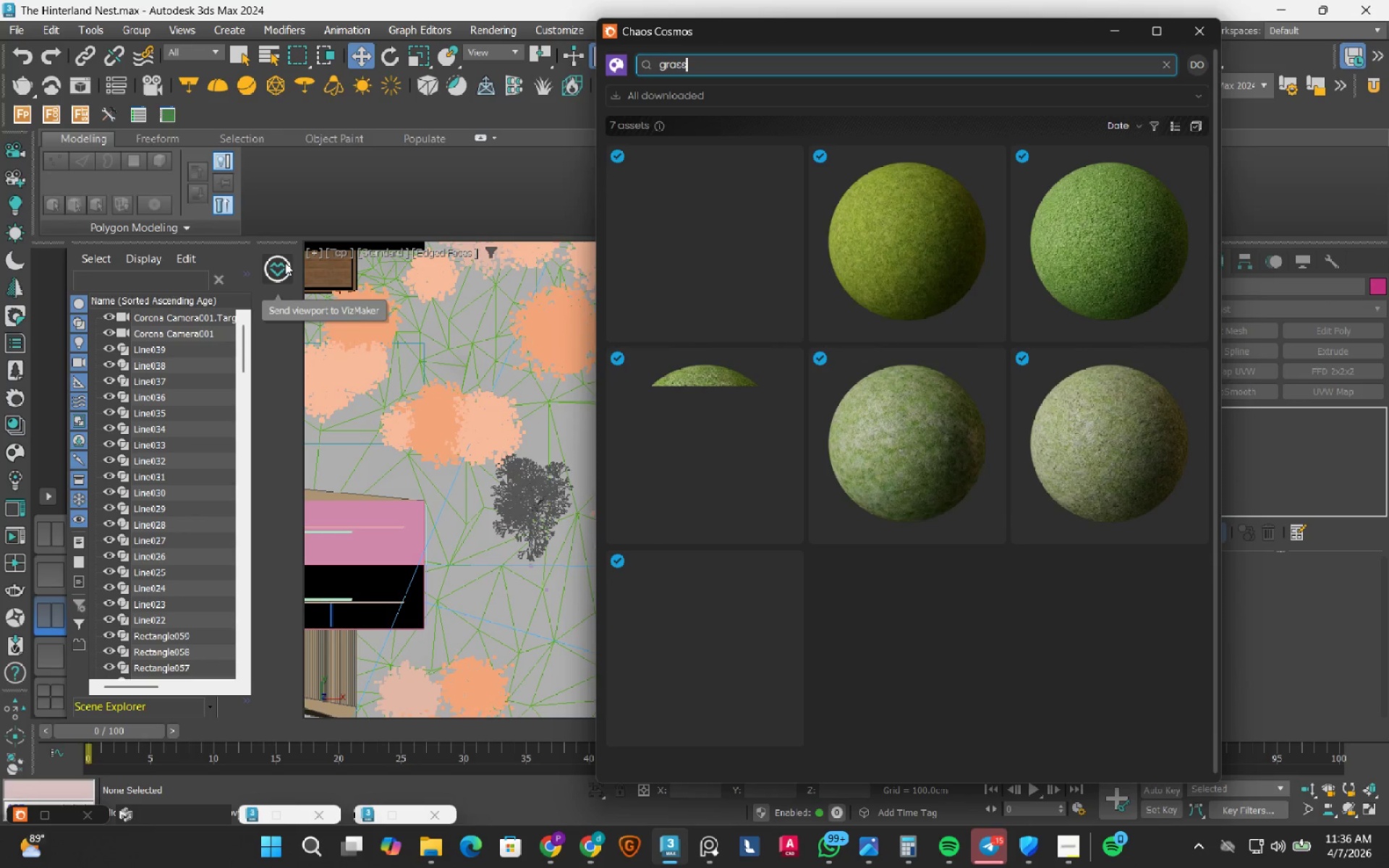 
left_click([613, 70])
 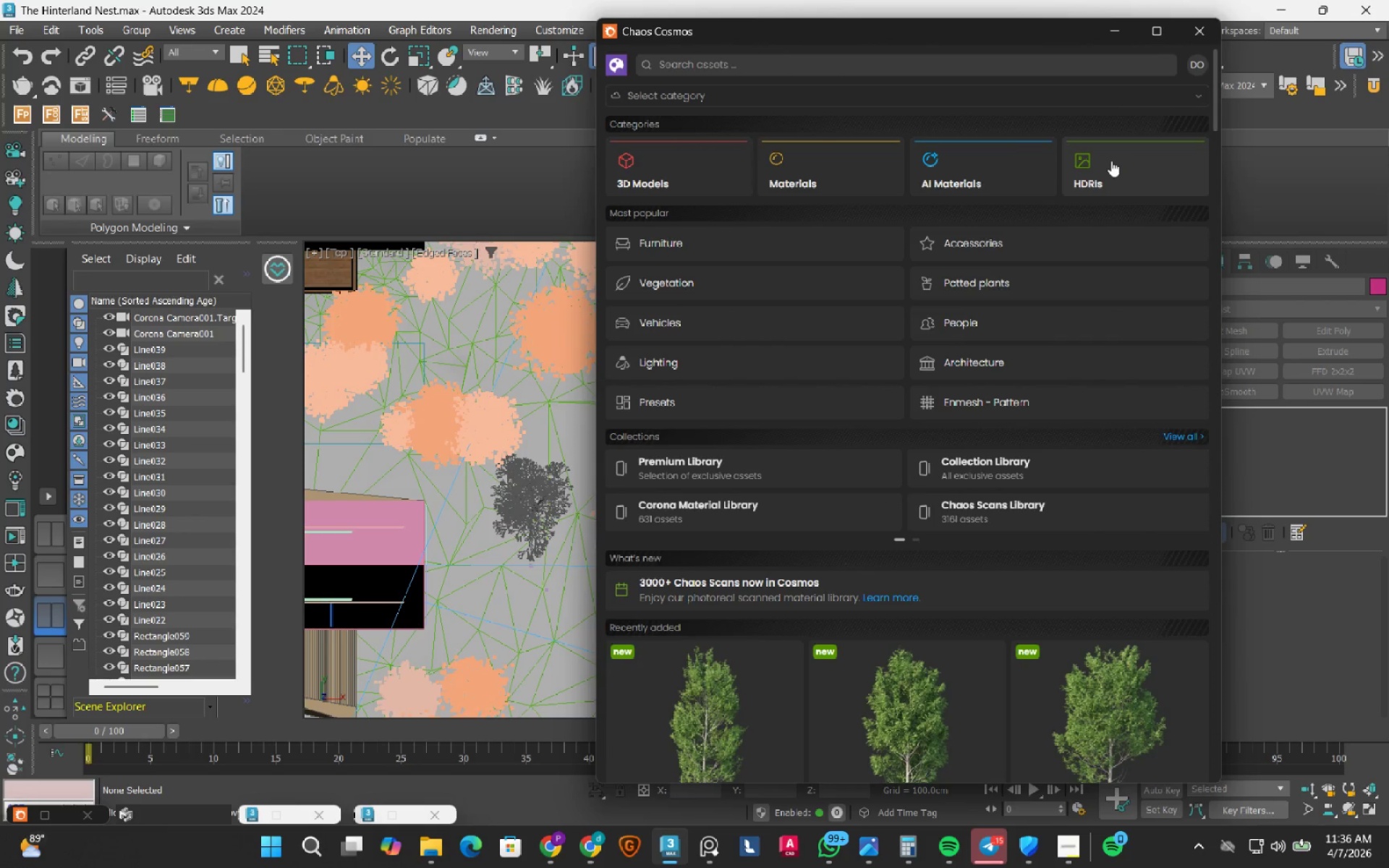 
left_click([1110, 161])
 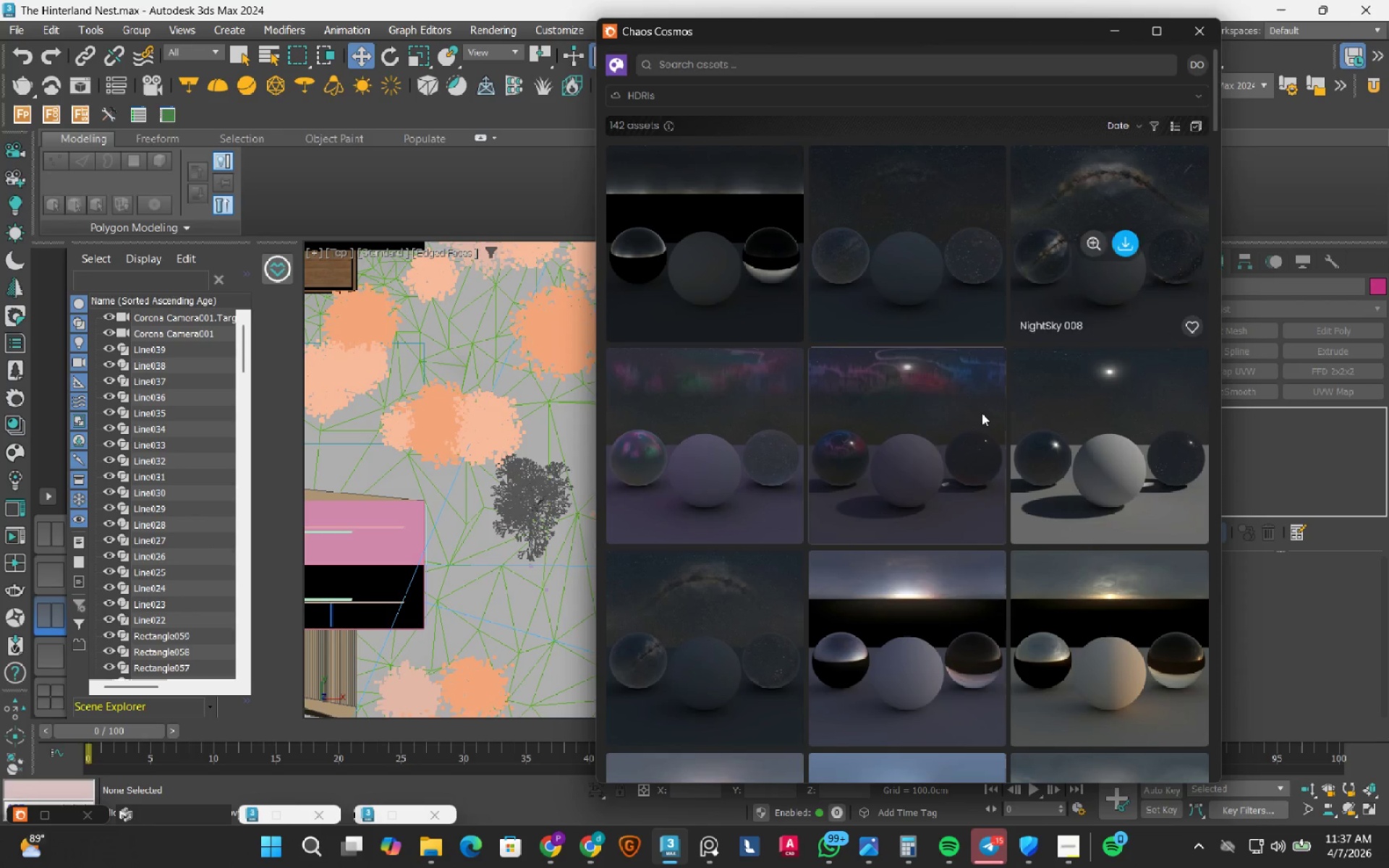 
scroll: coordinate [980, 414], scroll_direction: down, amount: 4.0
 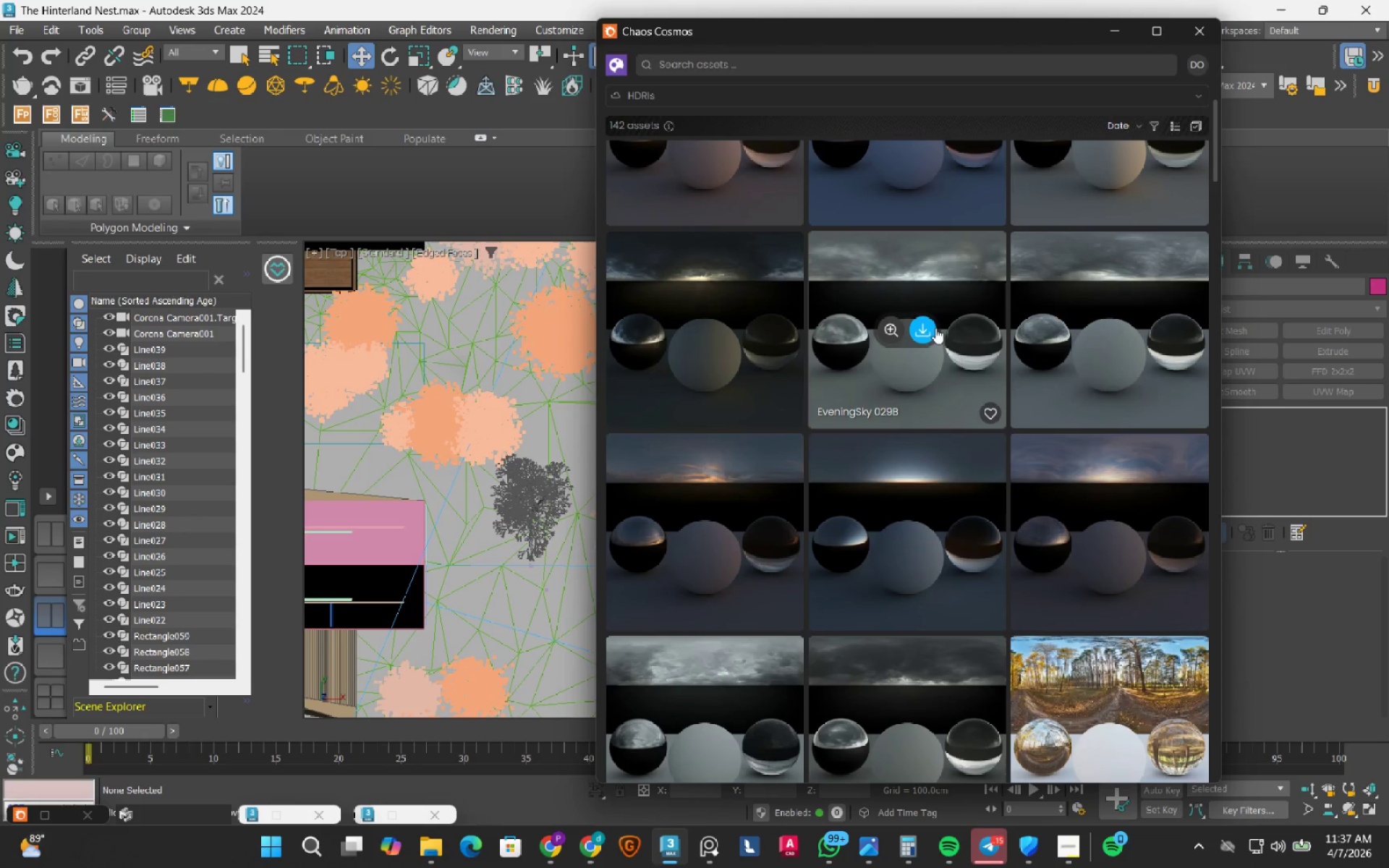 
left_click([927, 330])
 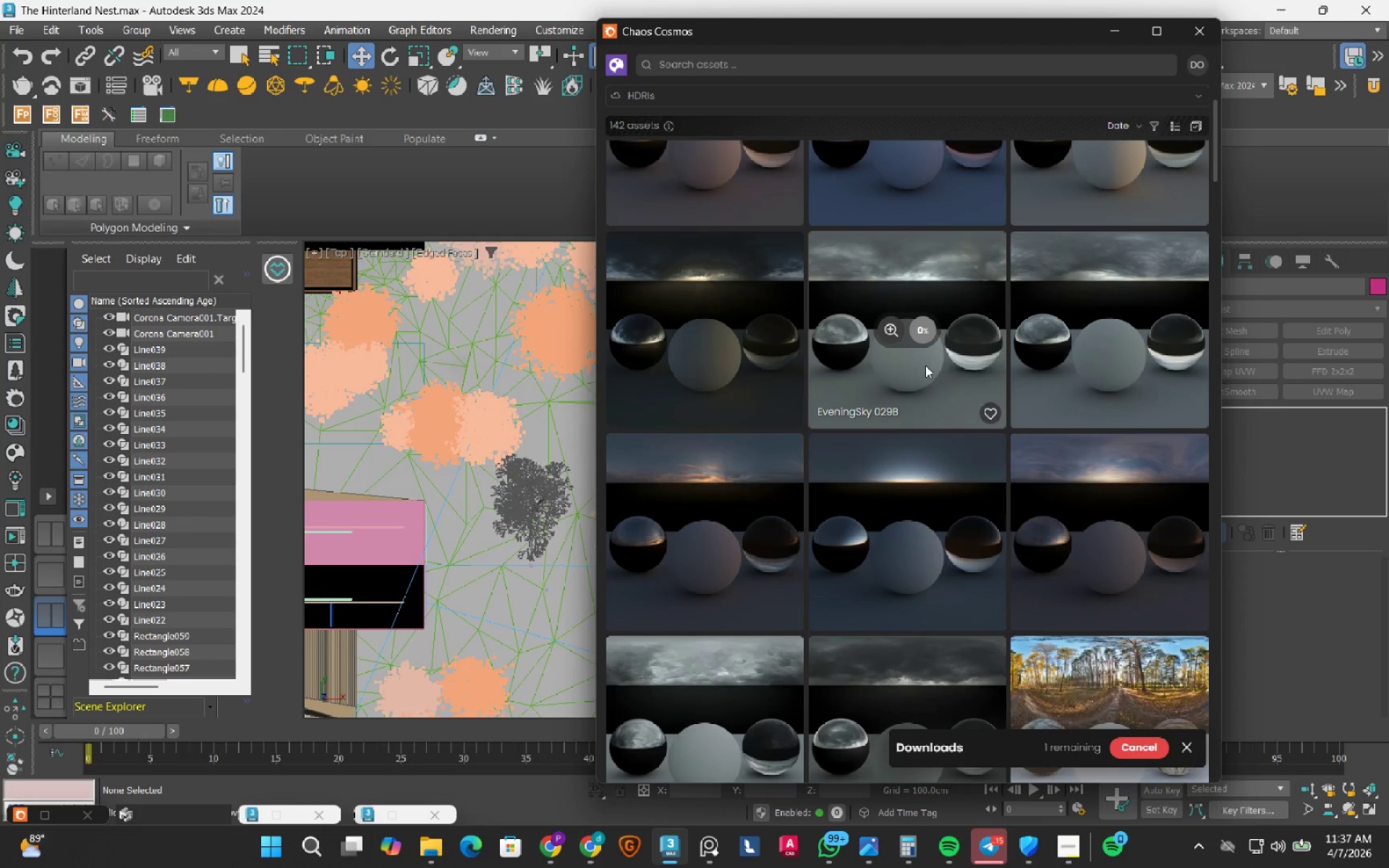 
scroll: coordinate [925, 367], scroll_direction: down, amount: 2.0
 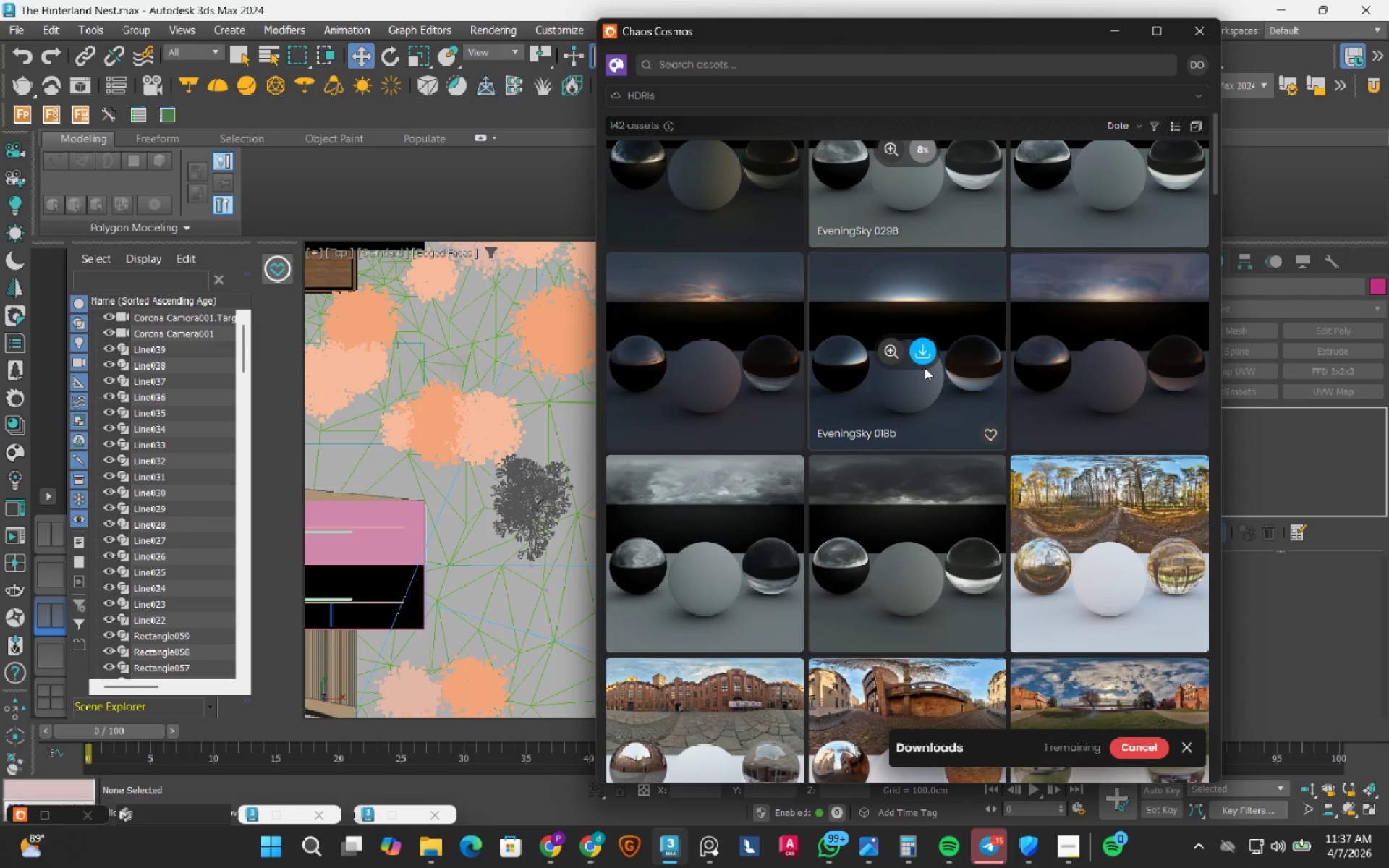 
scroll: coordinate [925, 367], scroll_direction: up, amount: 1.0
 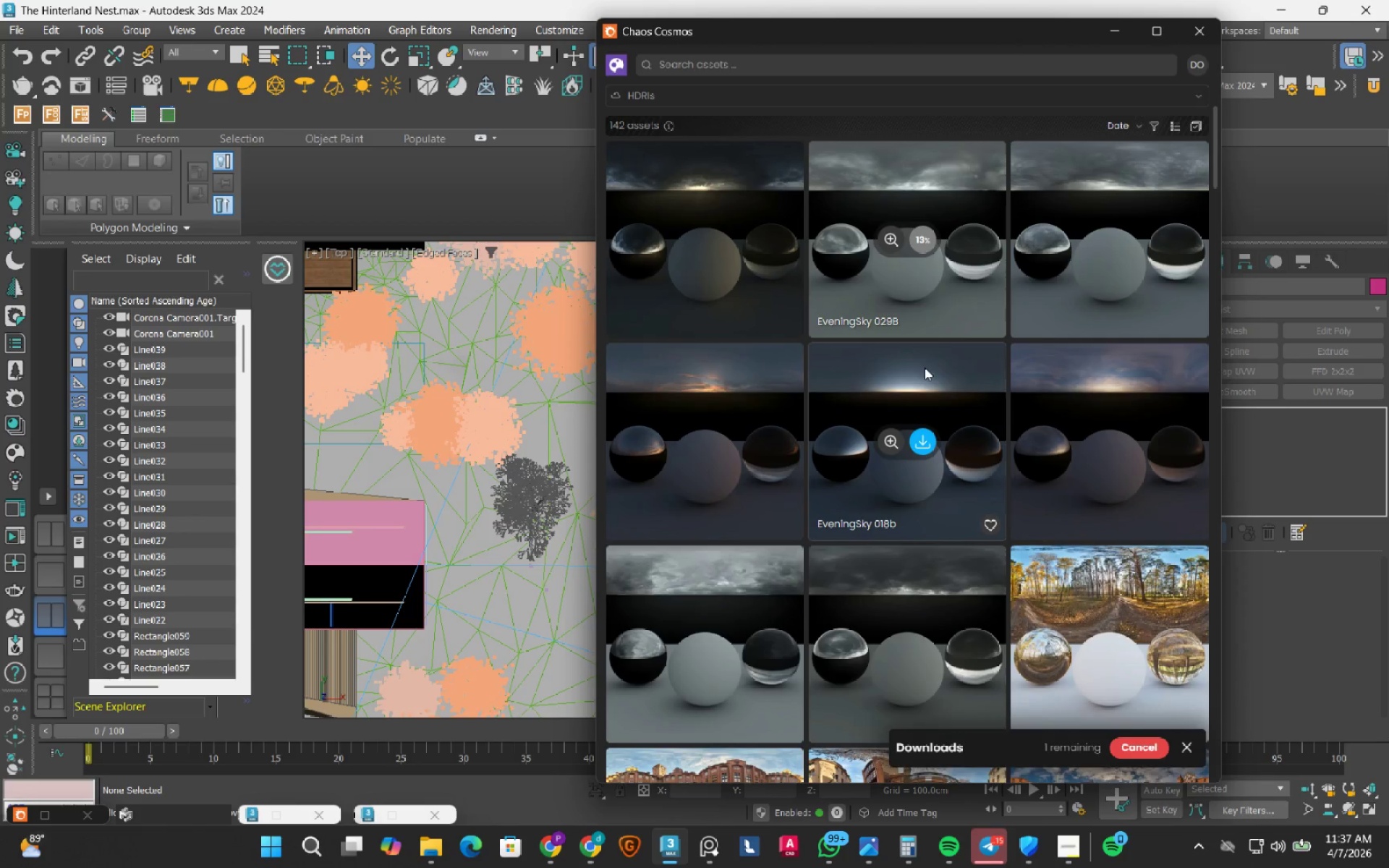 
scroll: coordinate [925, 367], scroll_direction: down, amount: 1.0
 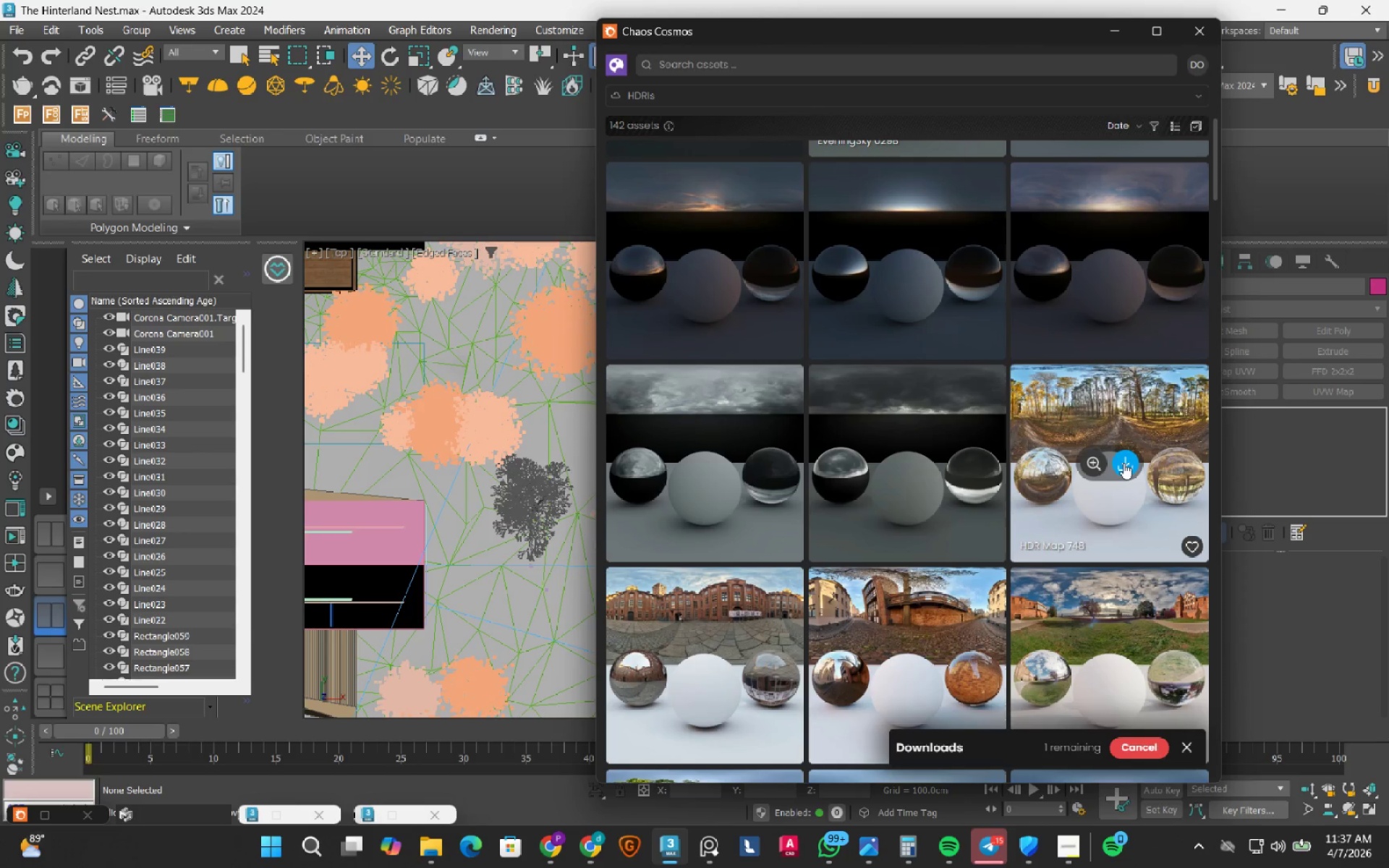 
left_click([1123, 463])
 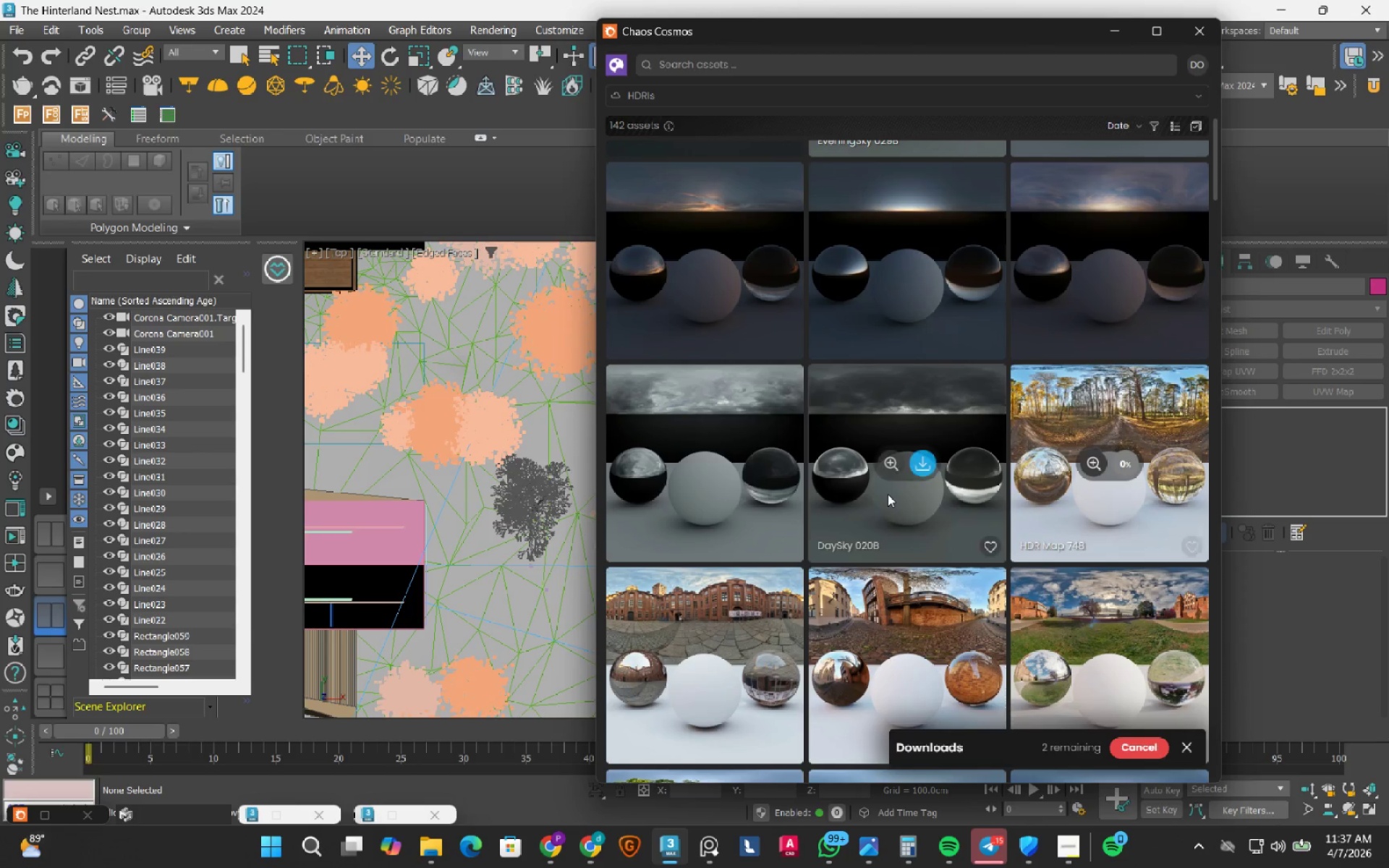 
scroll: coordinate [942, 393], scroll_direction: down, amount: 5.0
 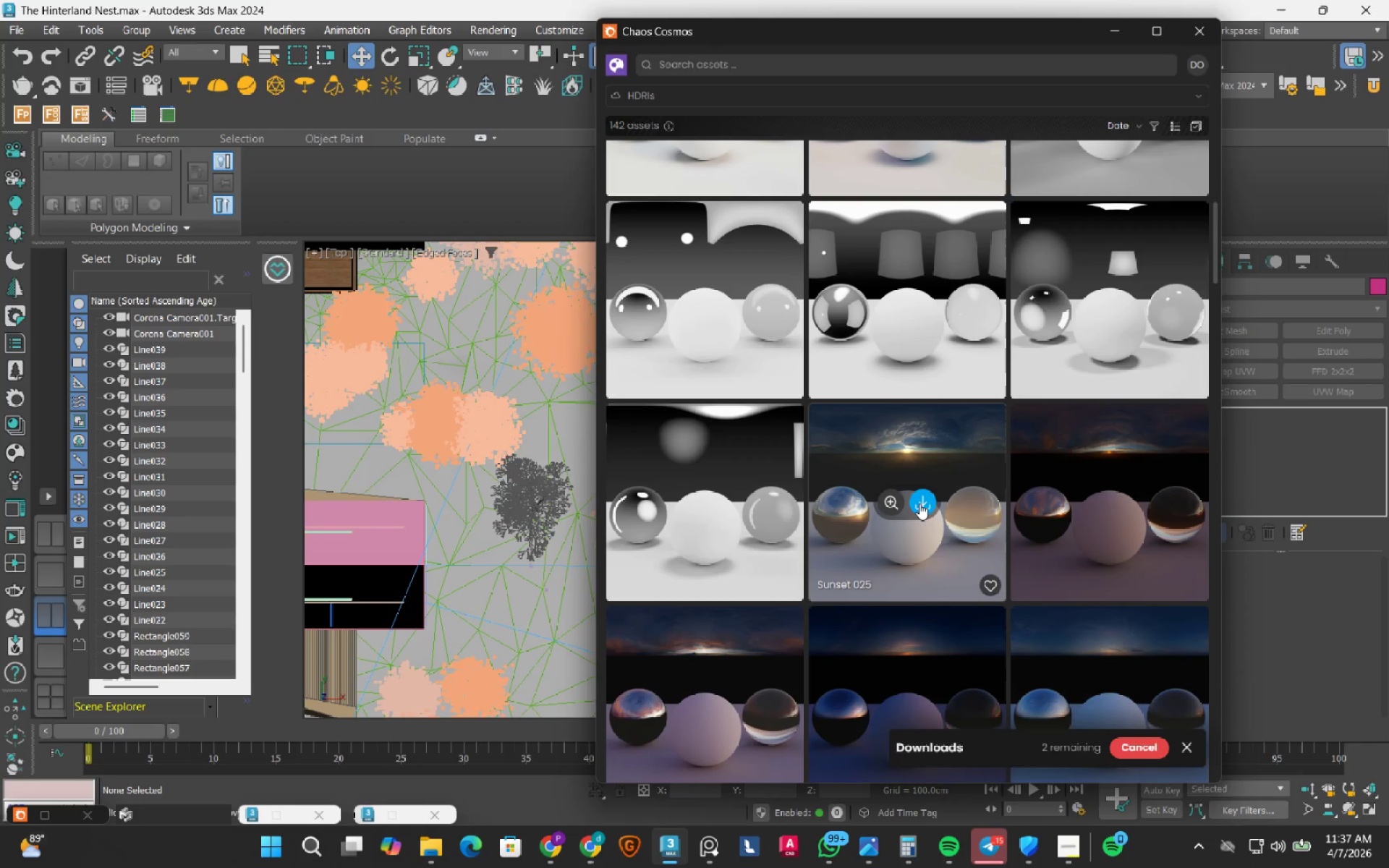 
left_click([919, 503])
 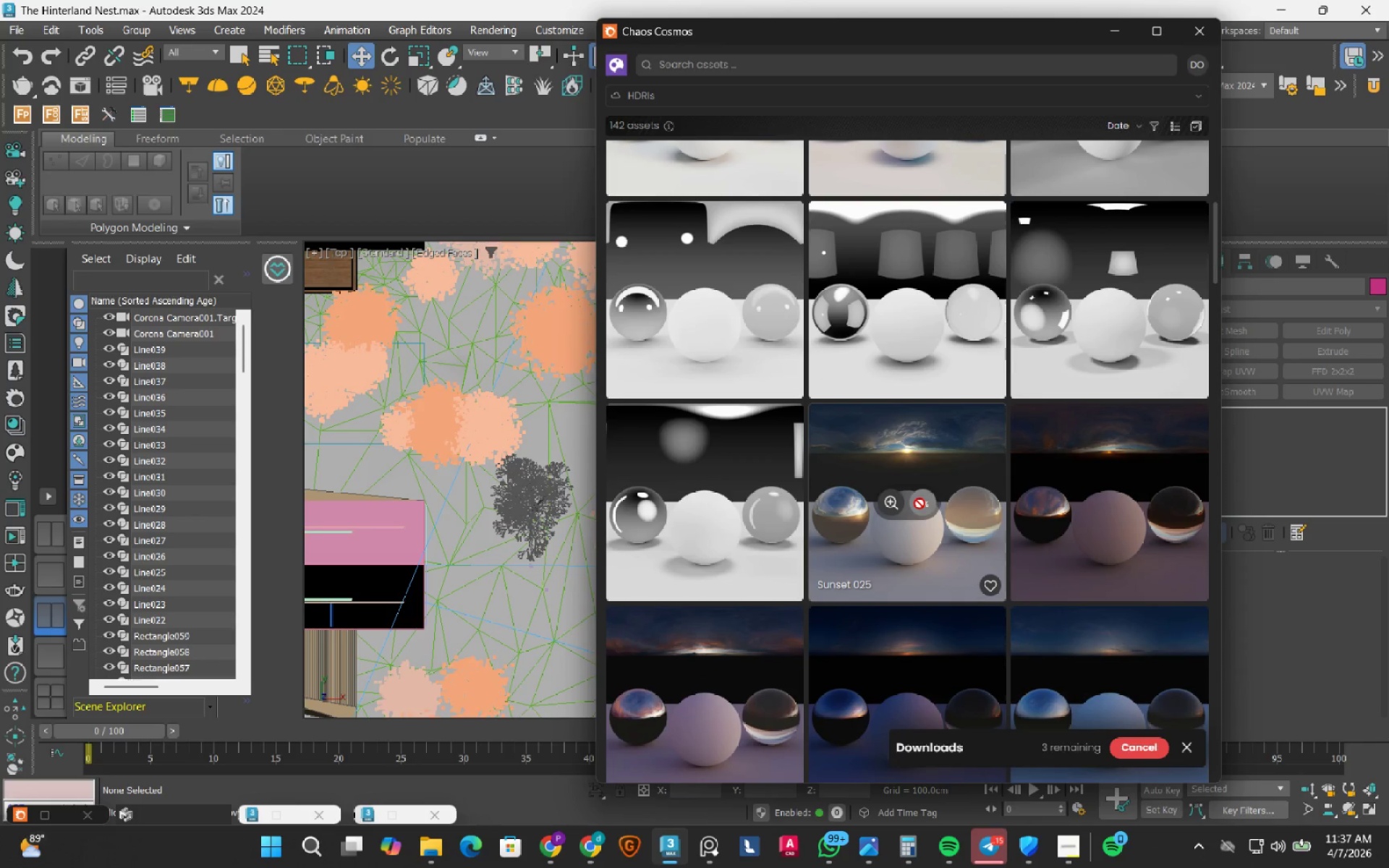 
scroll: coordinate [919, 503], scroll_direction: down, amount: 1.0
 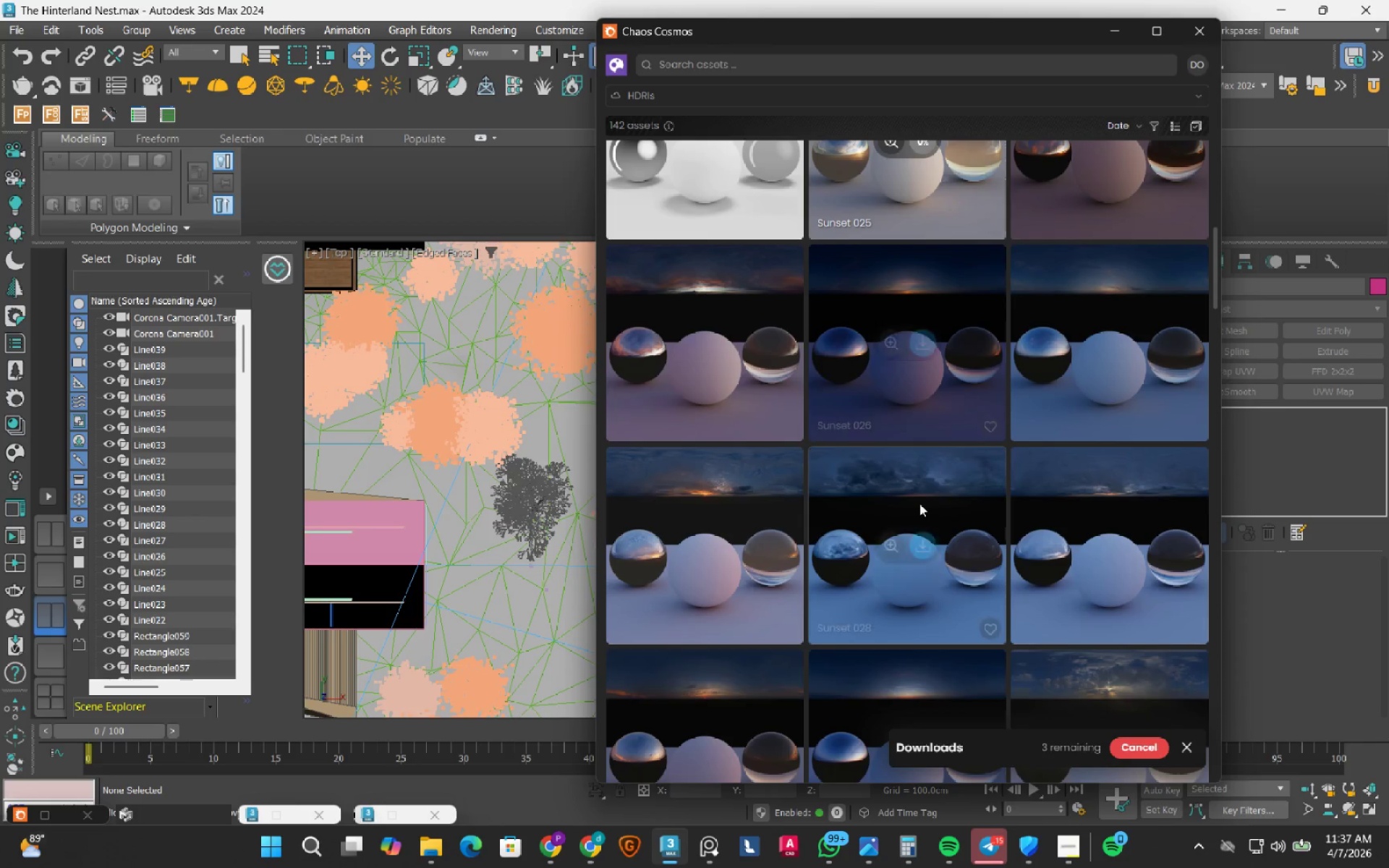 
scroll: coordinate [951, 469], scroll_direction: up, amount: 11.0
 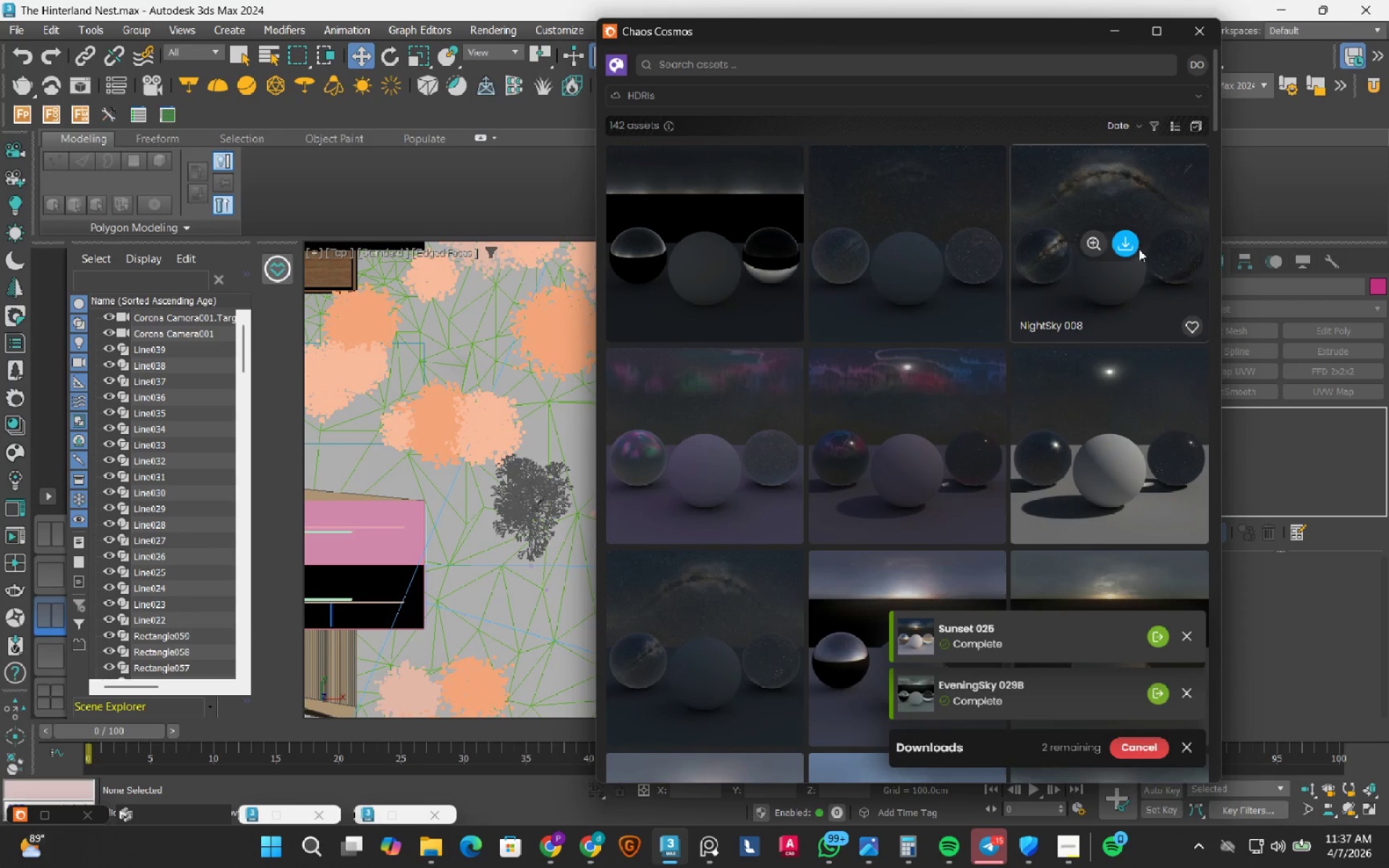 
scroll: coordinate [747, 423], scroll_direction: down, amount: 16.0
 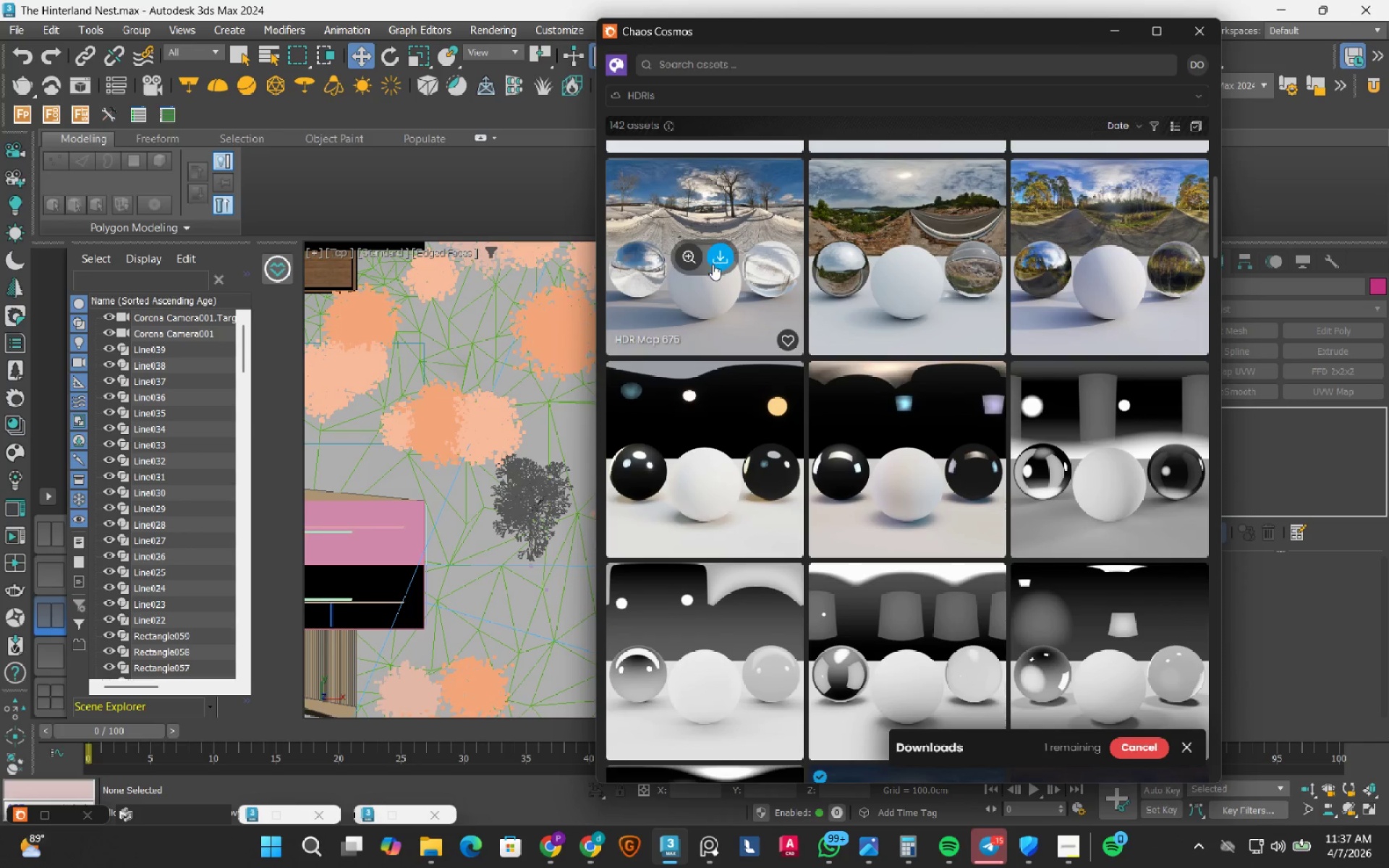 
left_click([713, 260])
 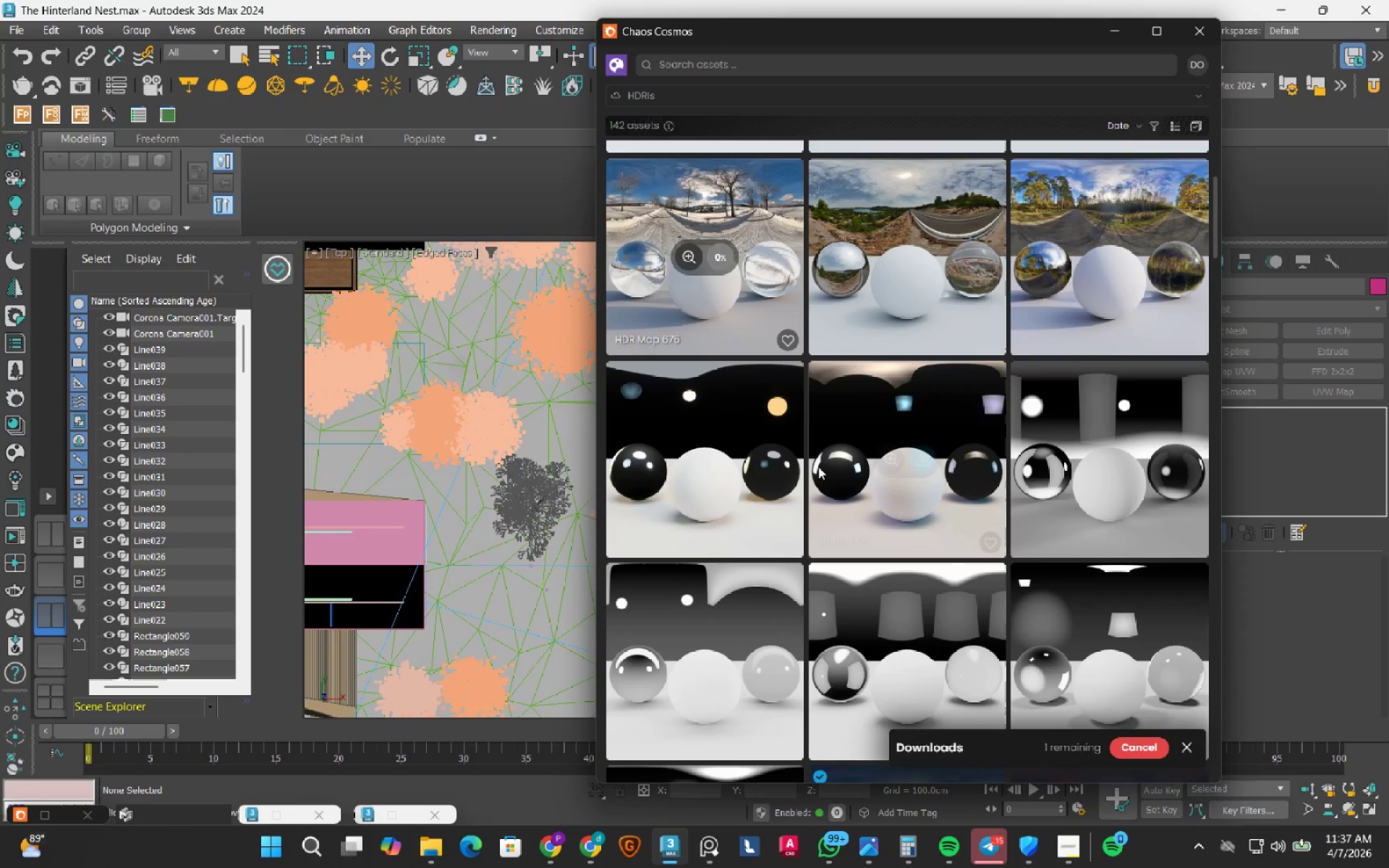 
scroll: coordinate [818, 469], scroll_direction: down, amount: 43.0
 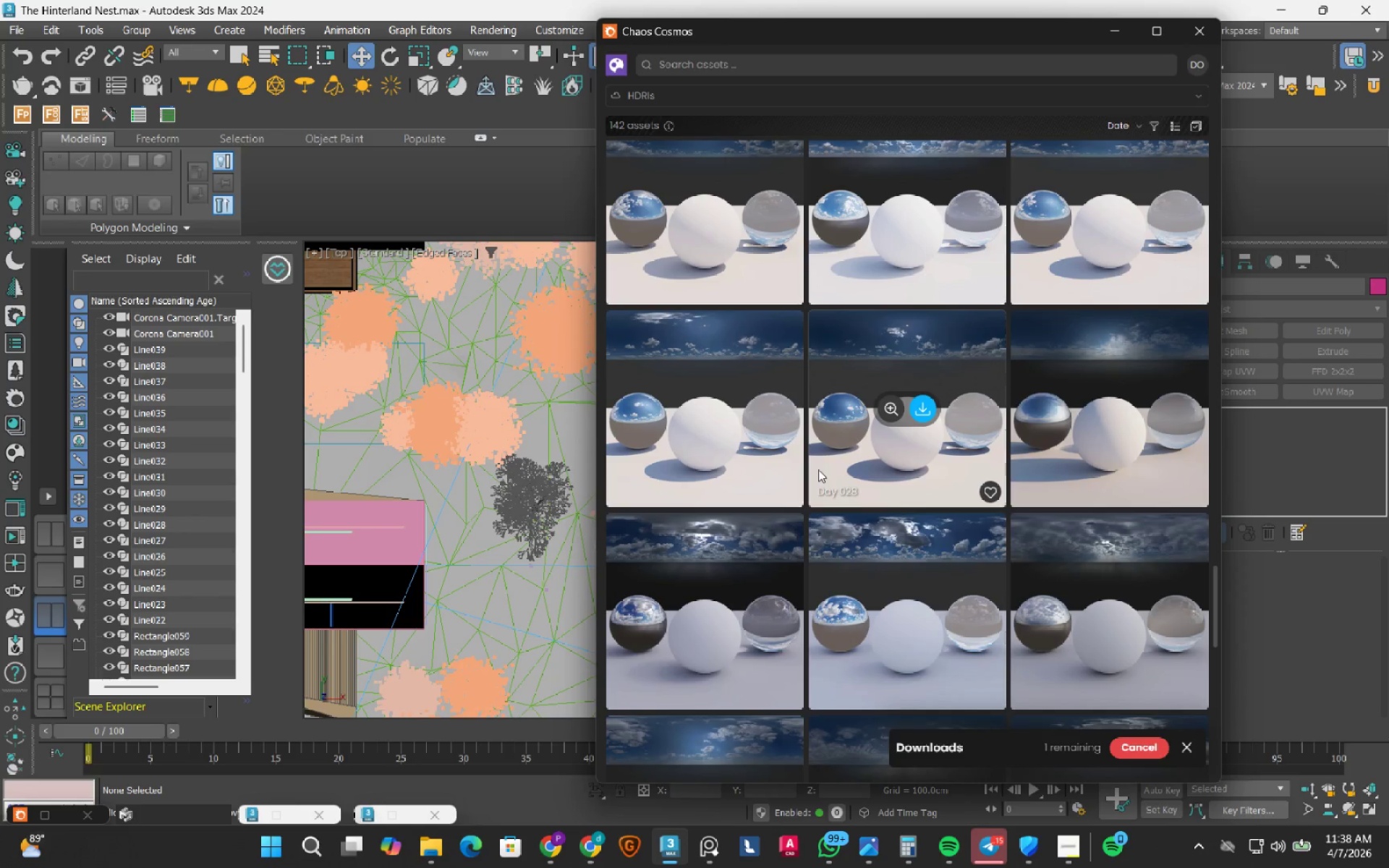 
scroll: coordinate [818, 469], scroll_direction: down, amount: 9.0
 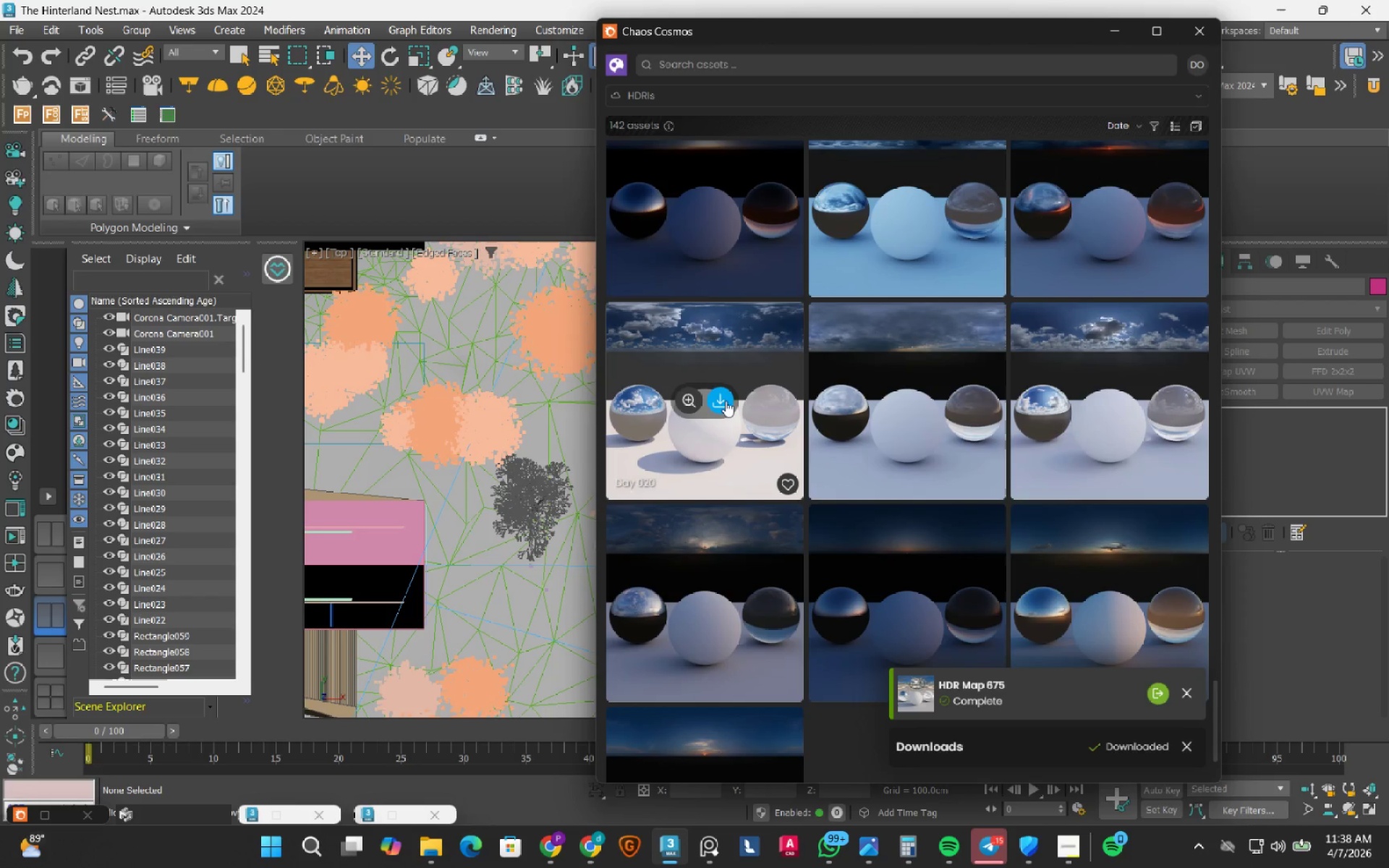 
left_click([726, 401])
 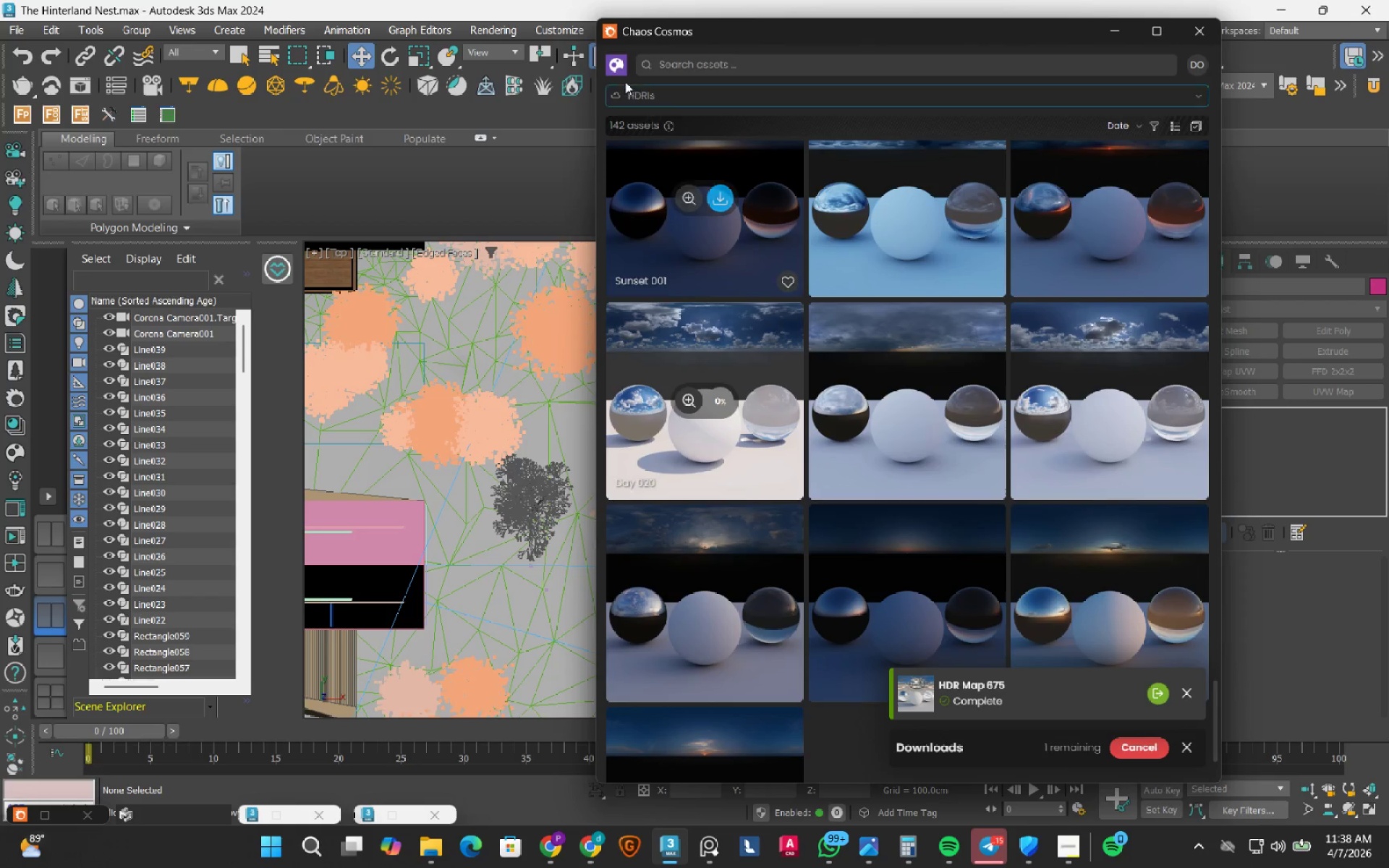 
left_click([619, 73])
 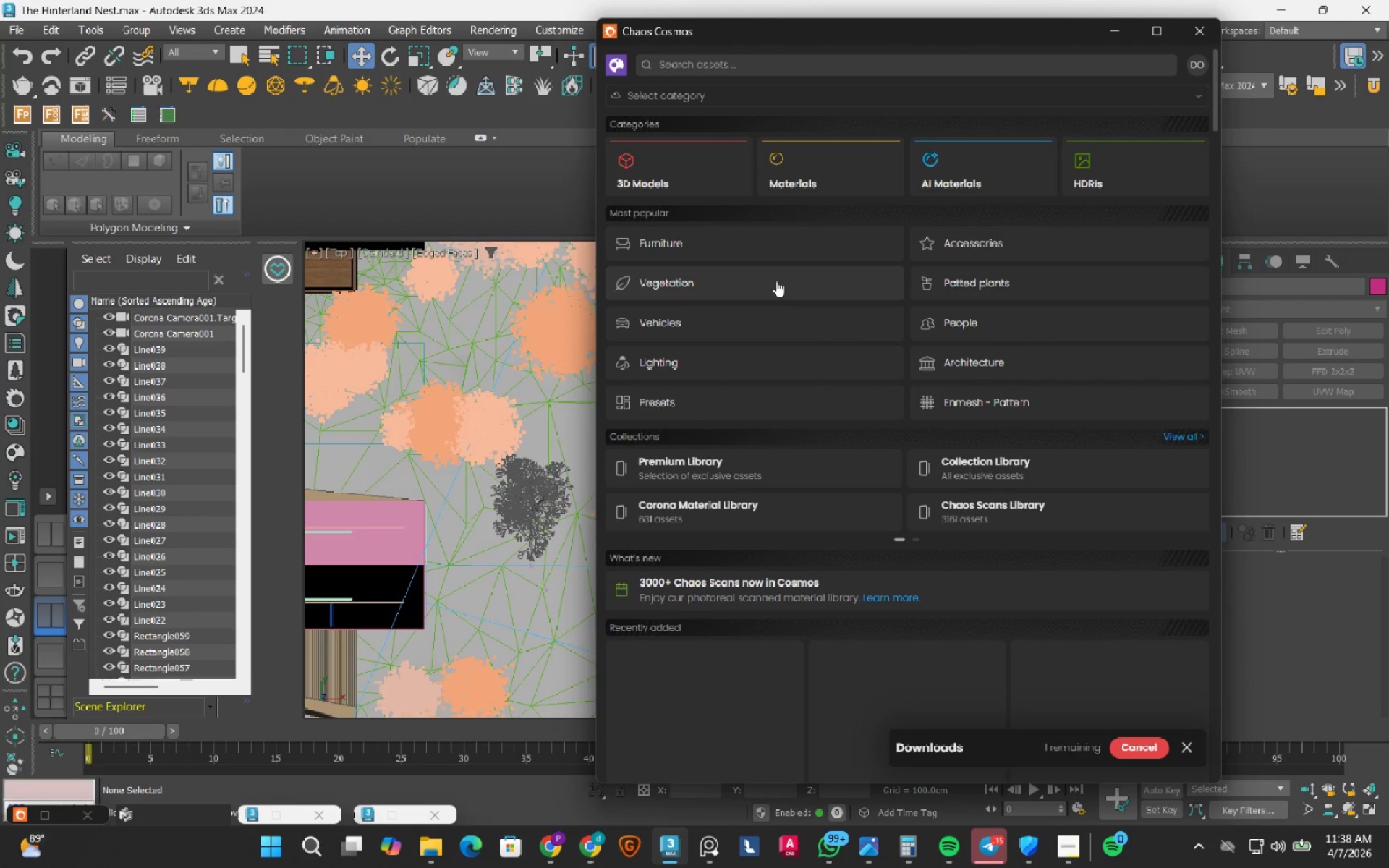 
left_click([719, 394])
 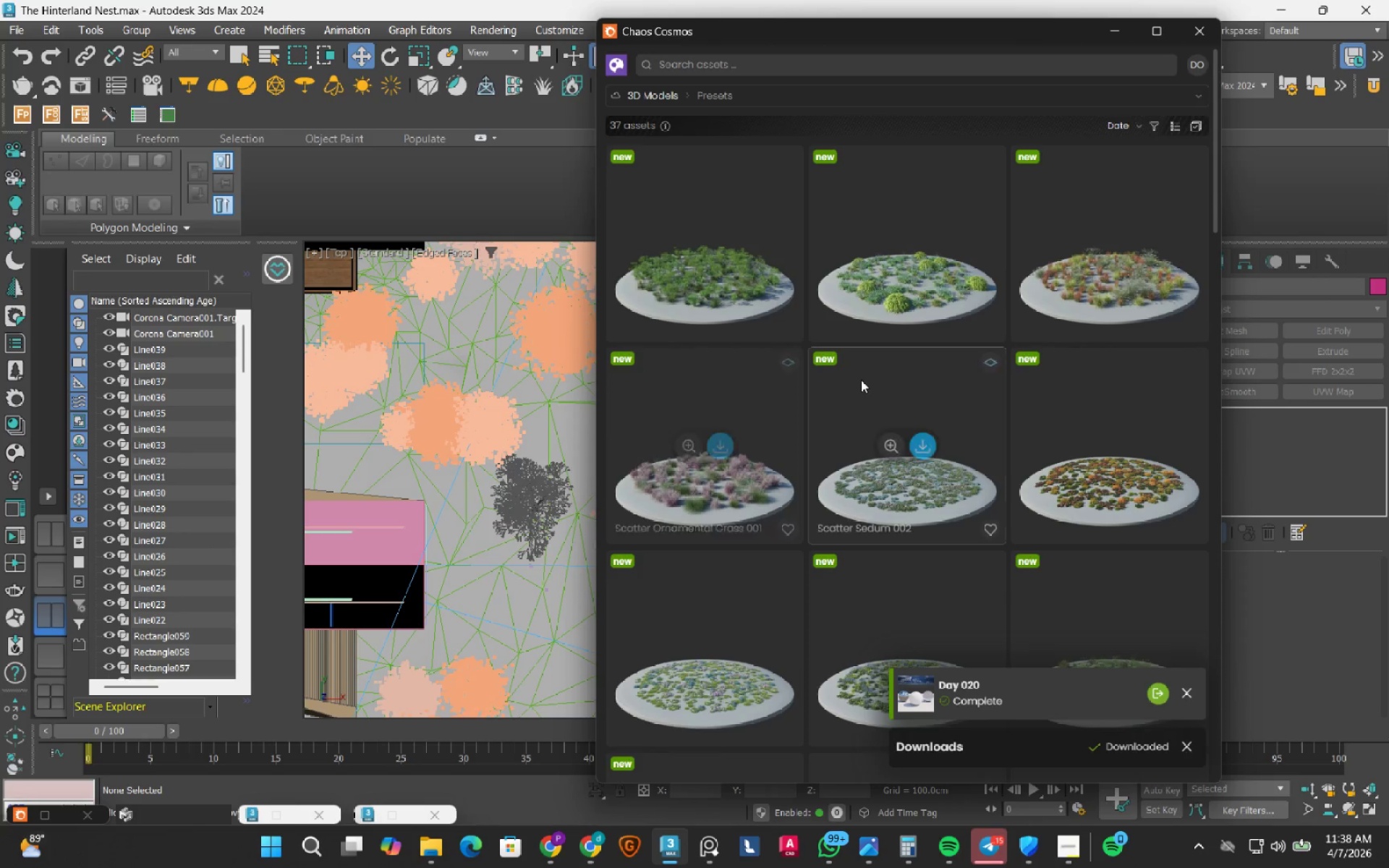 
wait(6.2)
 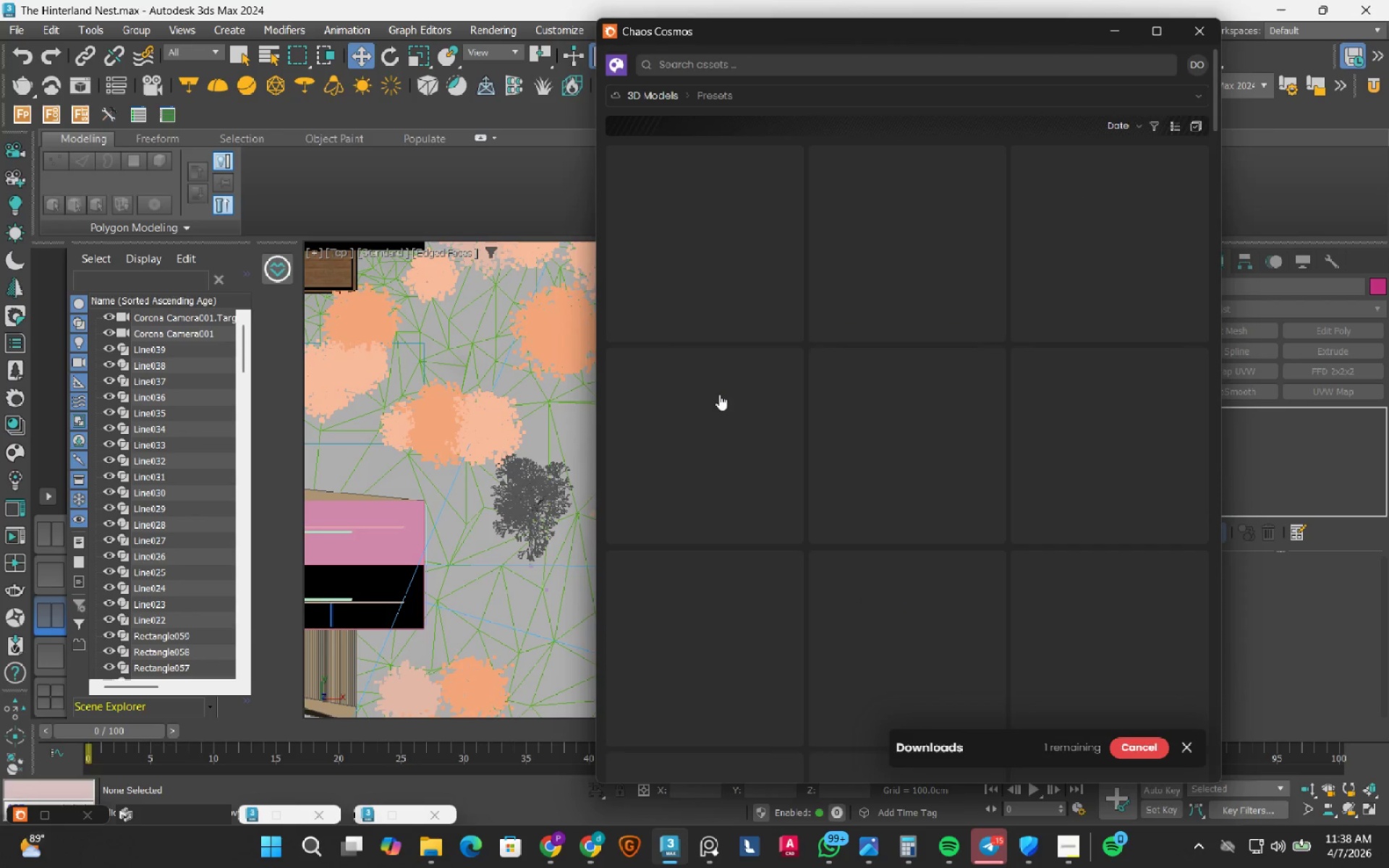 
left_click([1093, 448])
 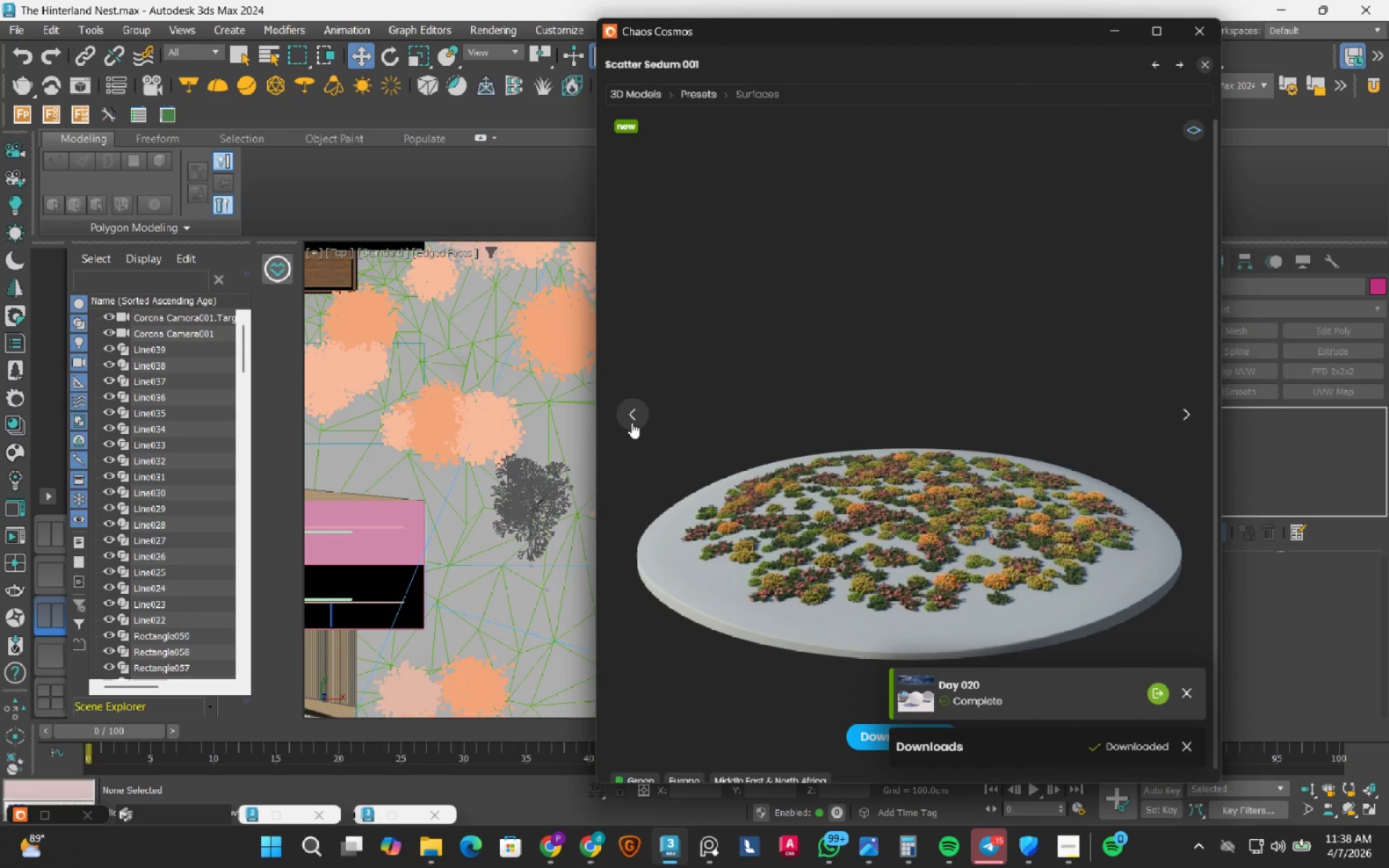 
left_click([639, 418])
 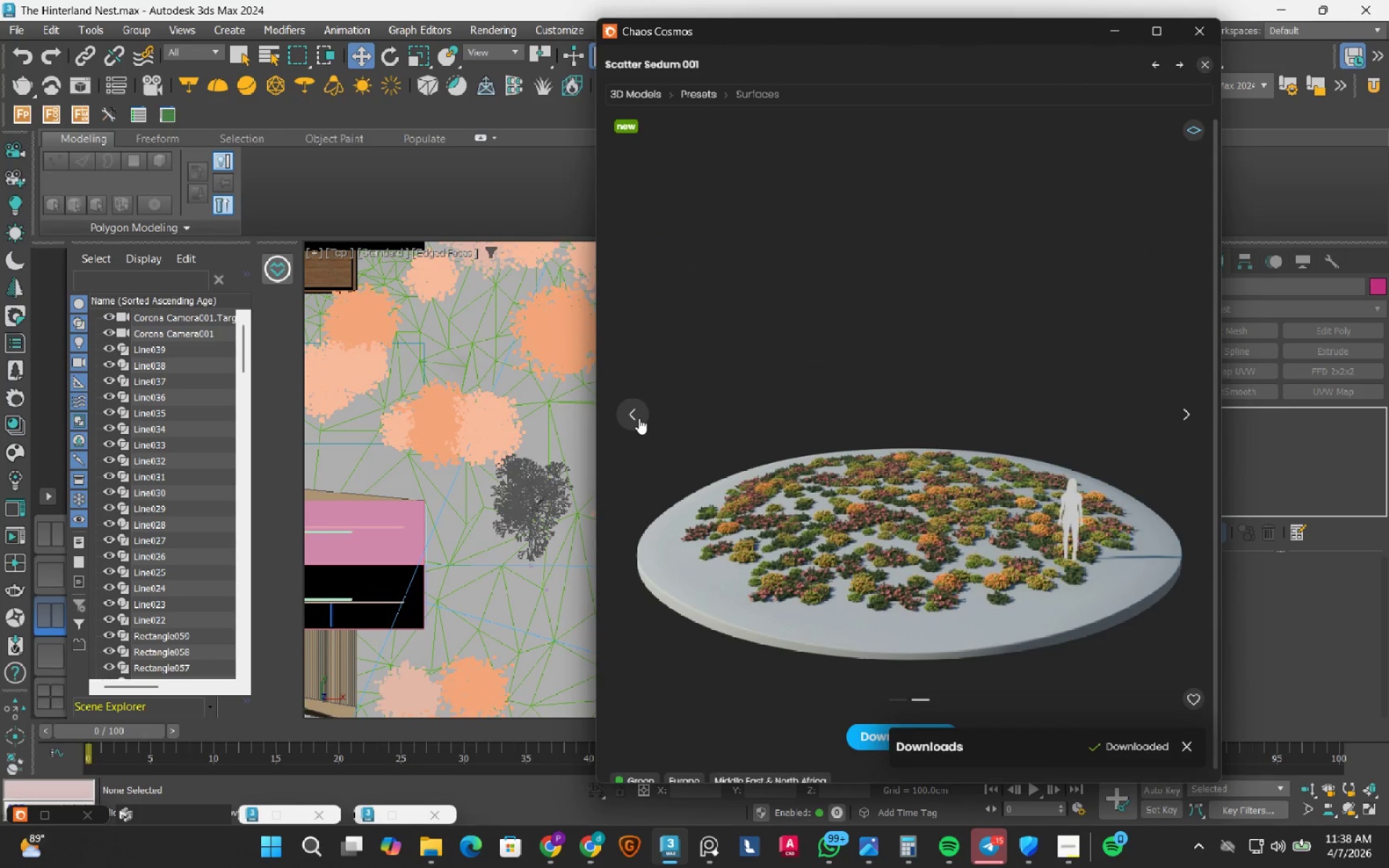 
left_click([639, 418])
 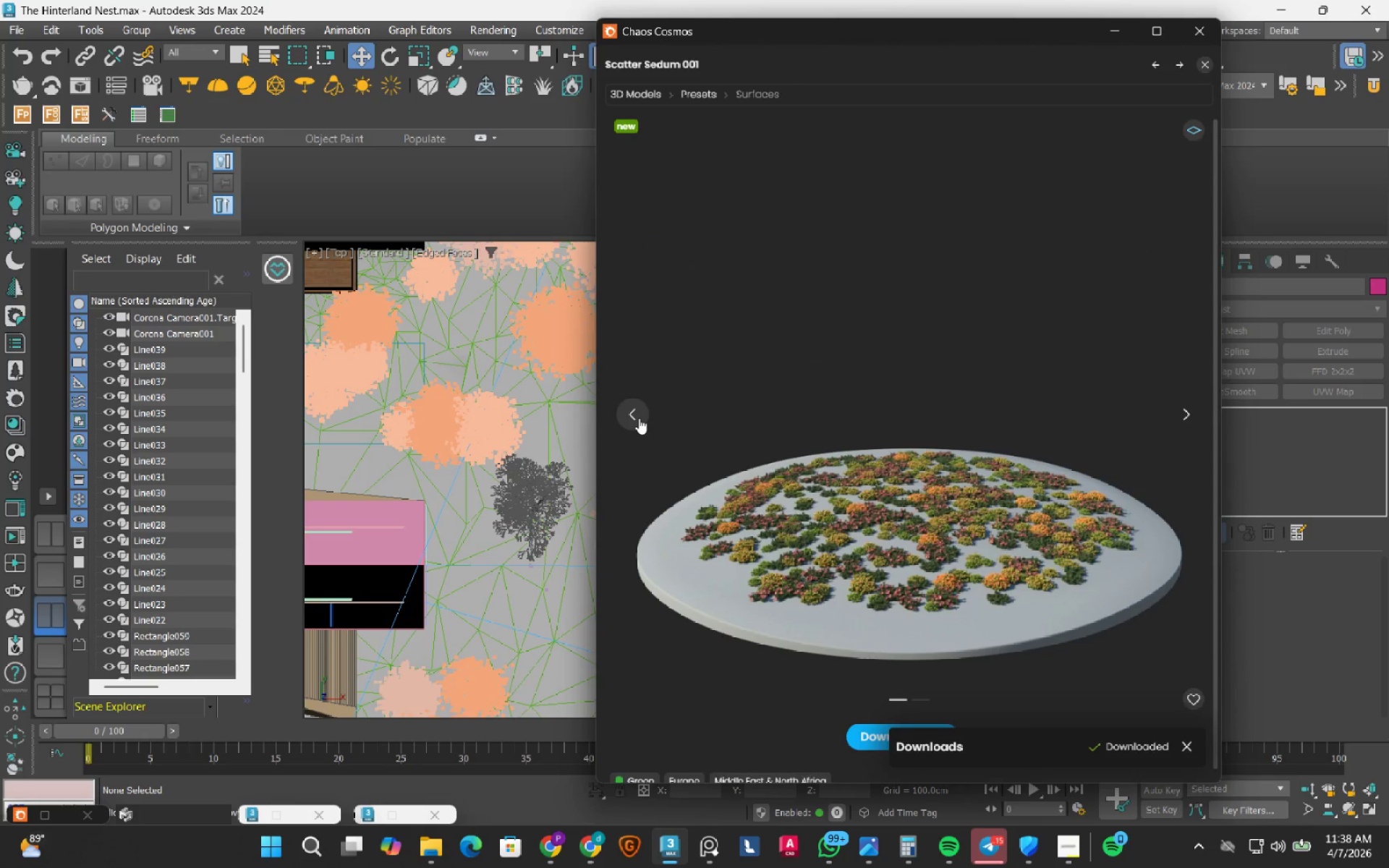 
left_click([639, 418])
 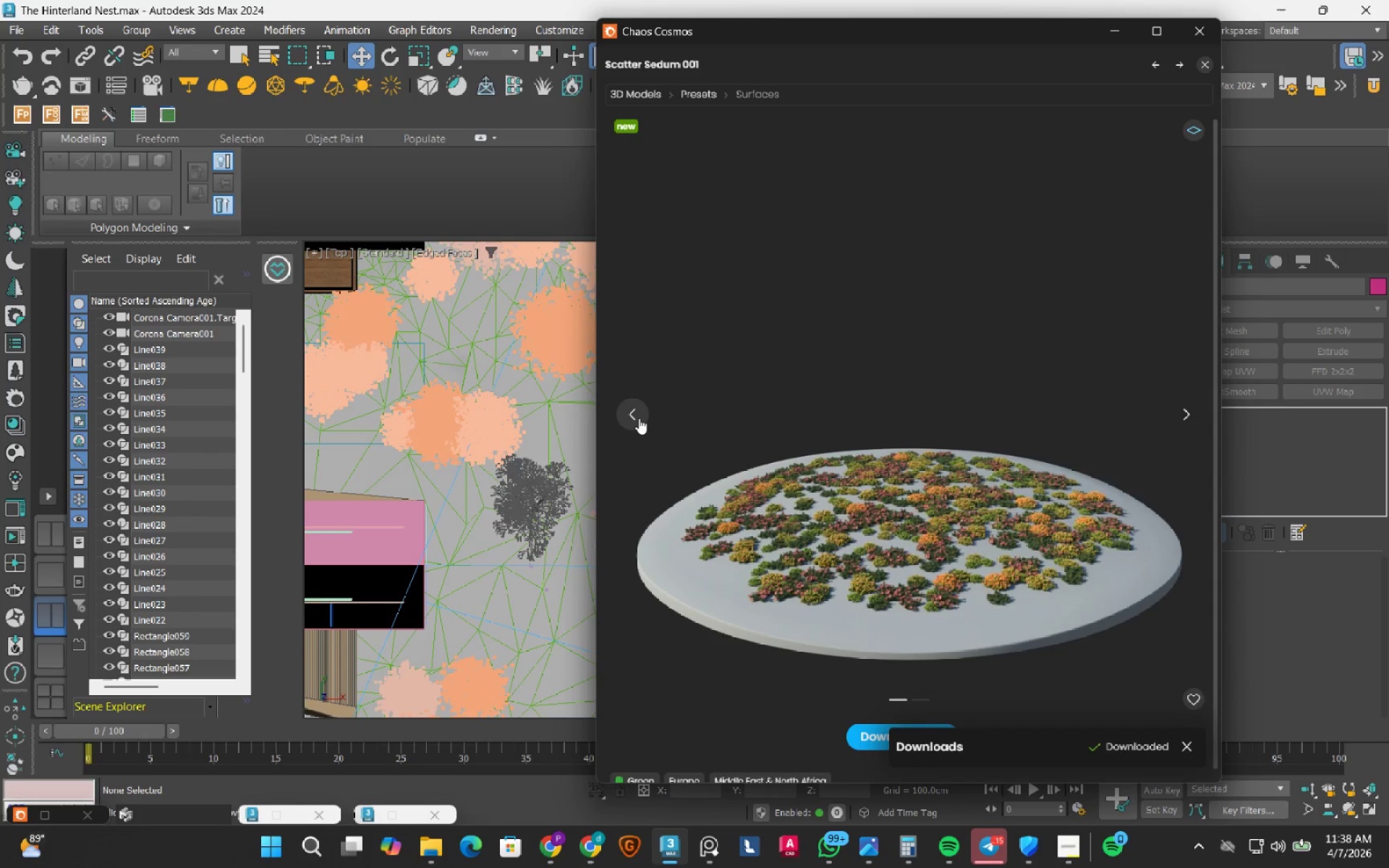 
double_click([639, 418])
 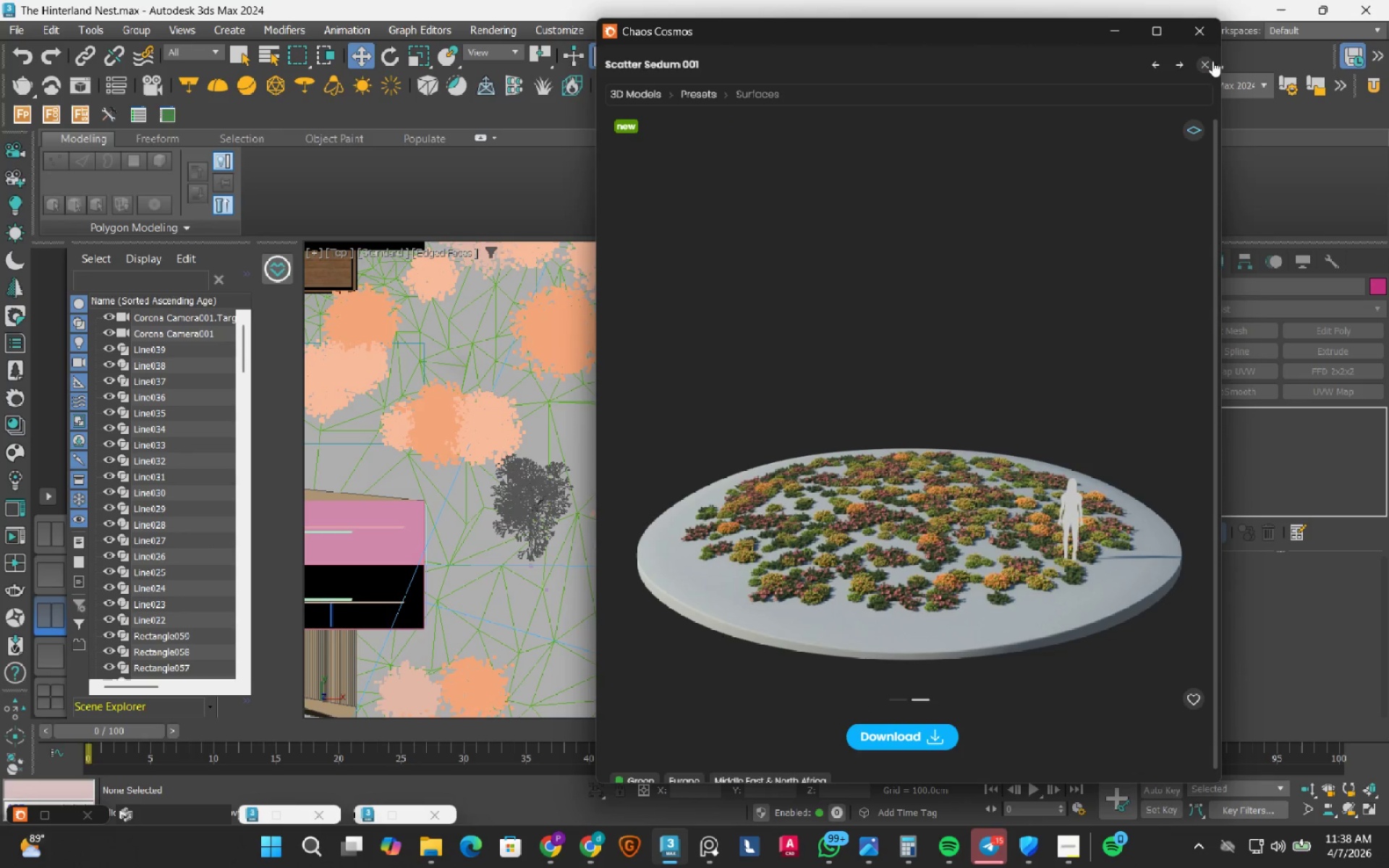 
left_click([1207, 65])
 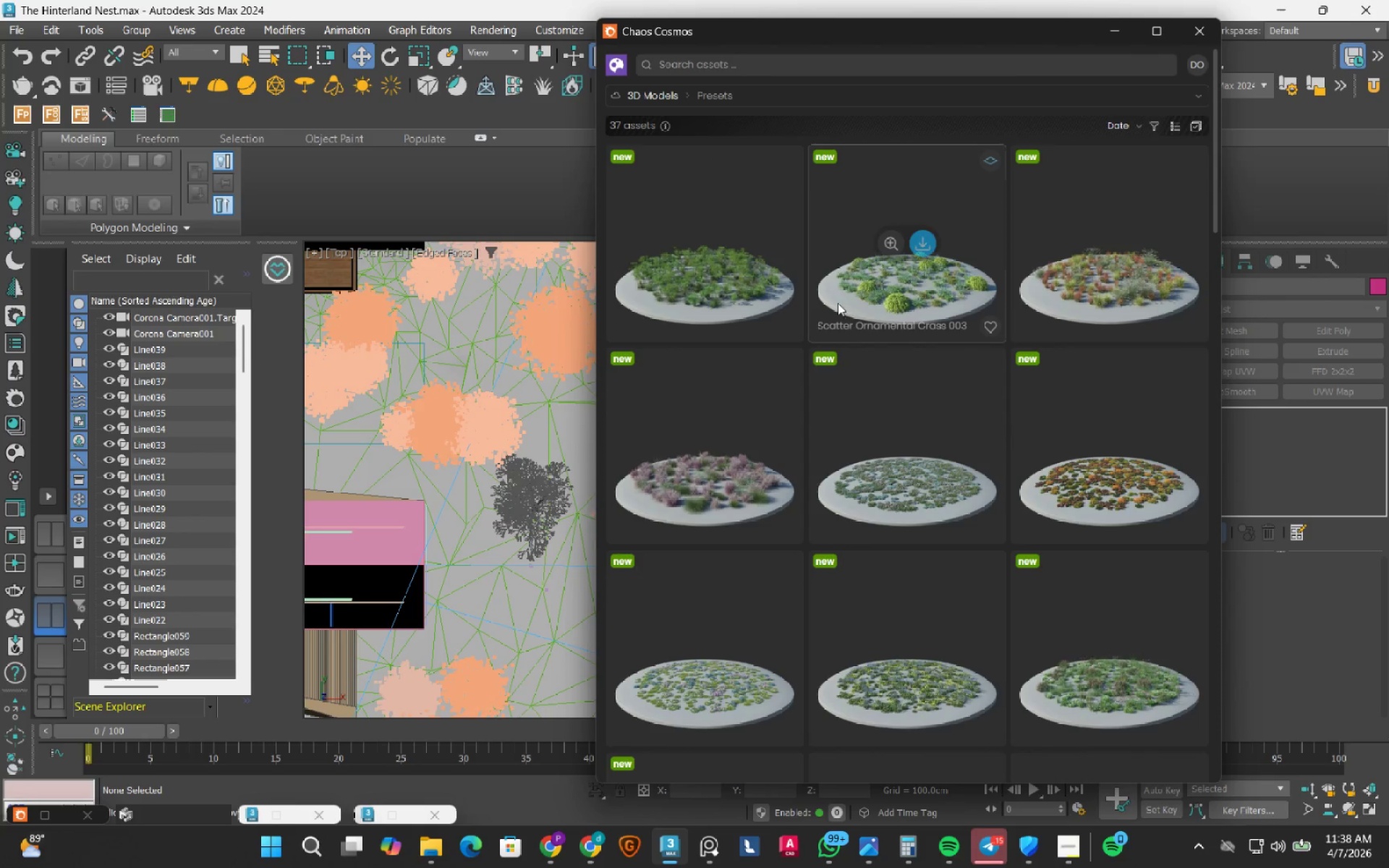 
scroll: coordinate [815, 329], scroll_direction: up, amount: 3.0
 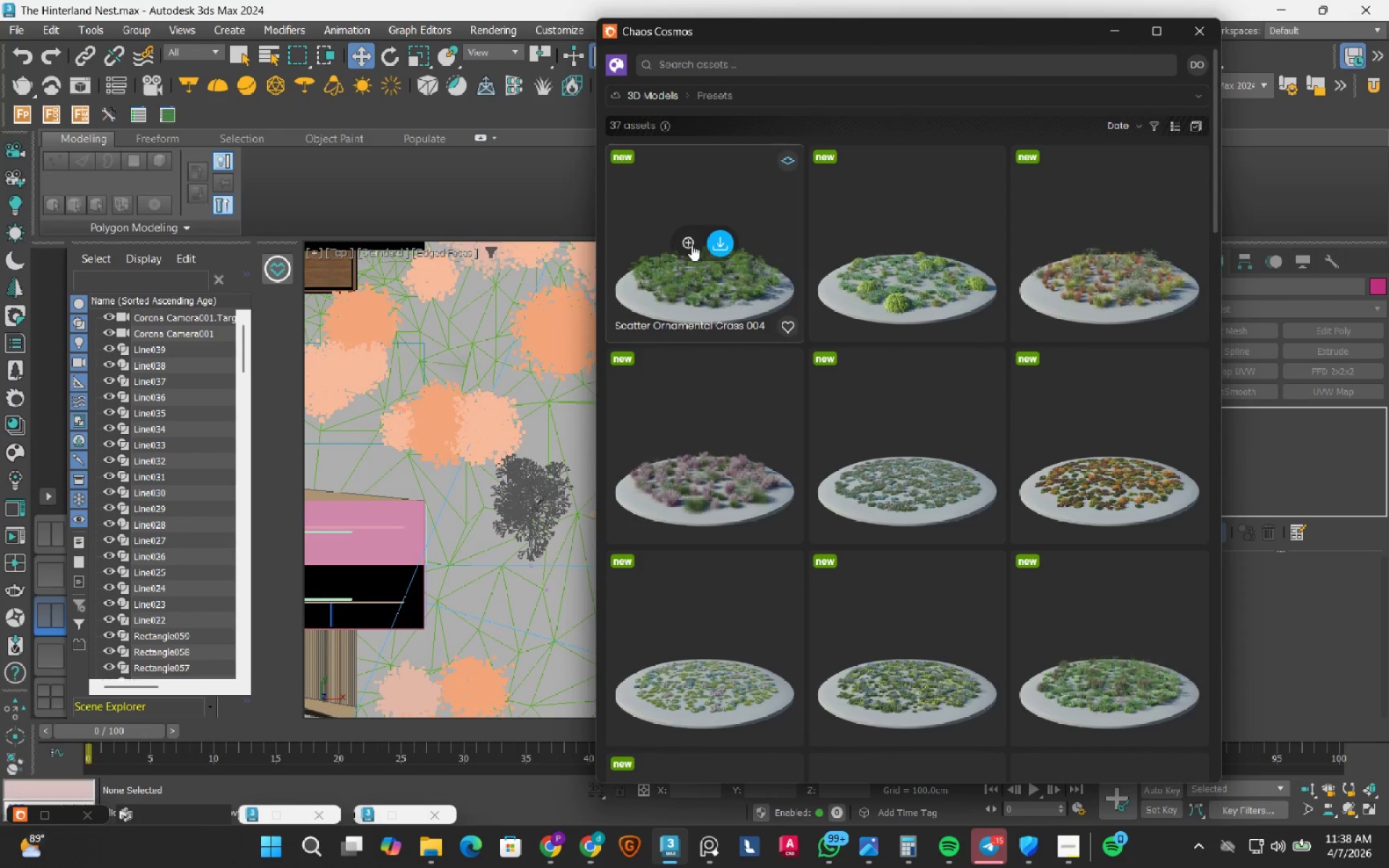 
left_click([692, 244])
 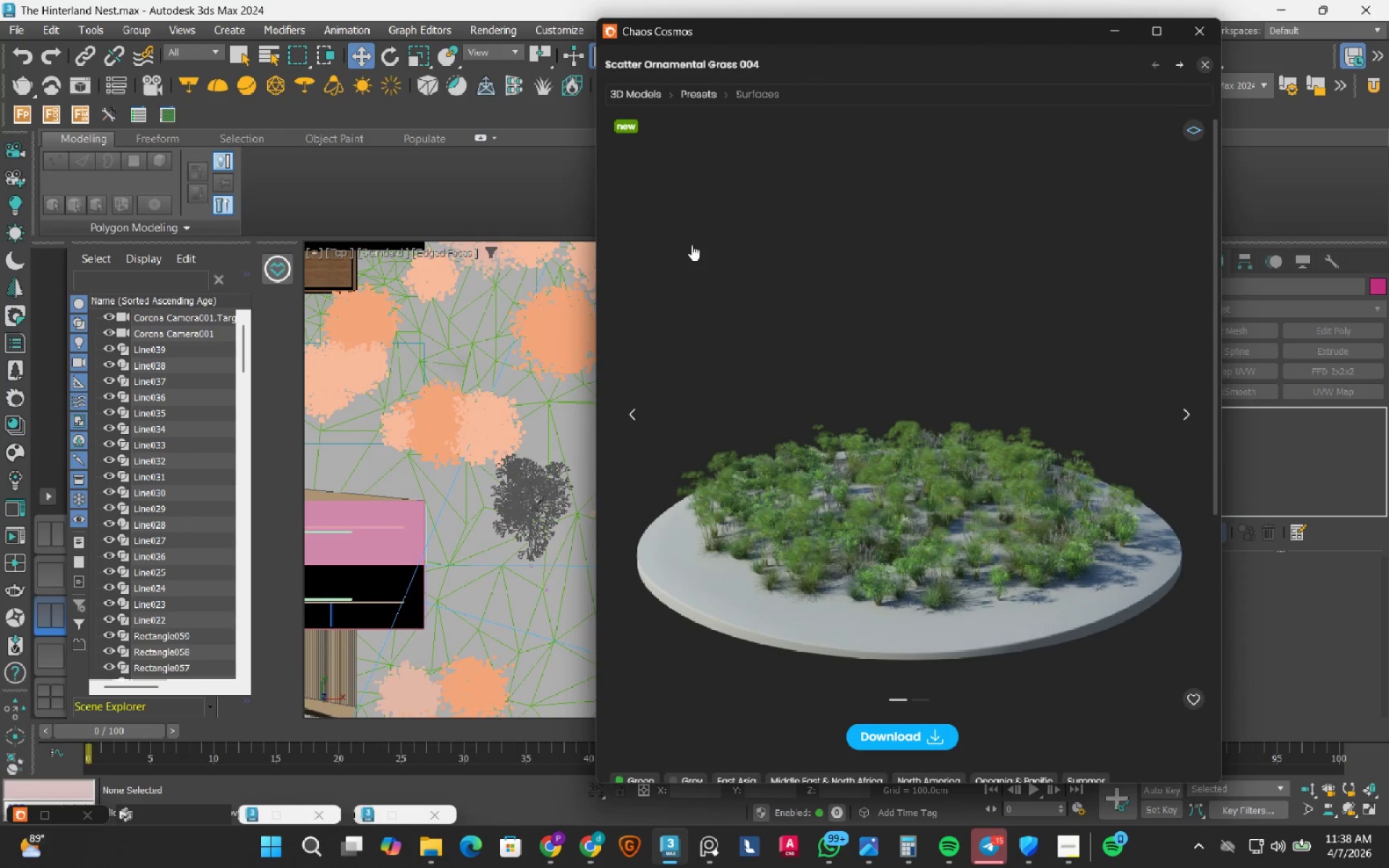 
wait(12.08)
 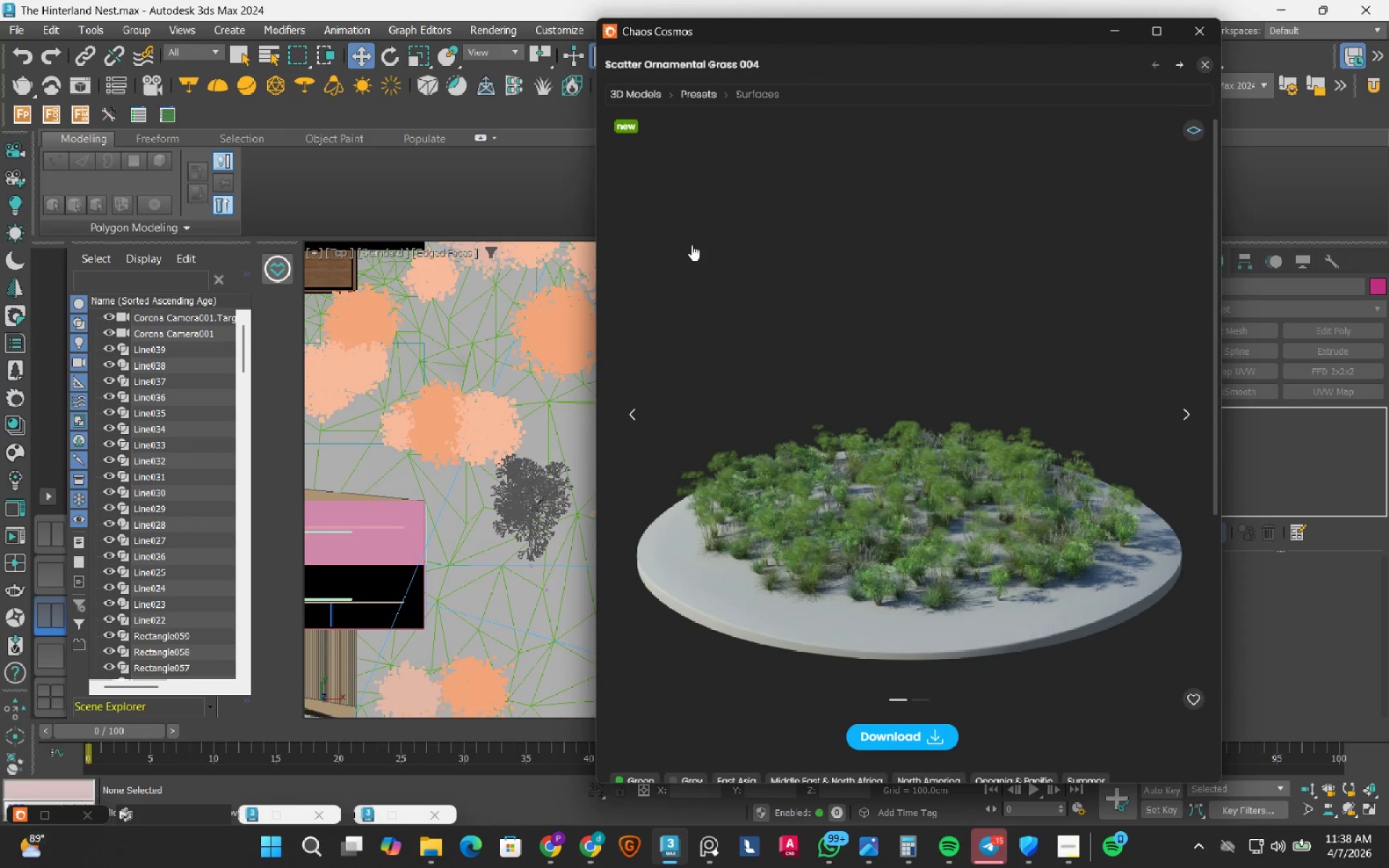 
left_click([892, 741])
 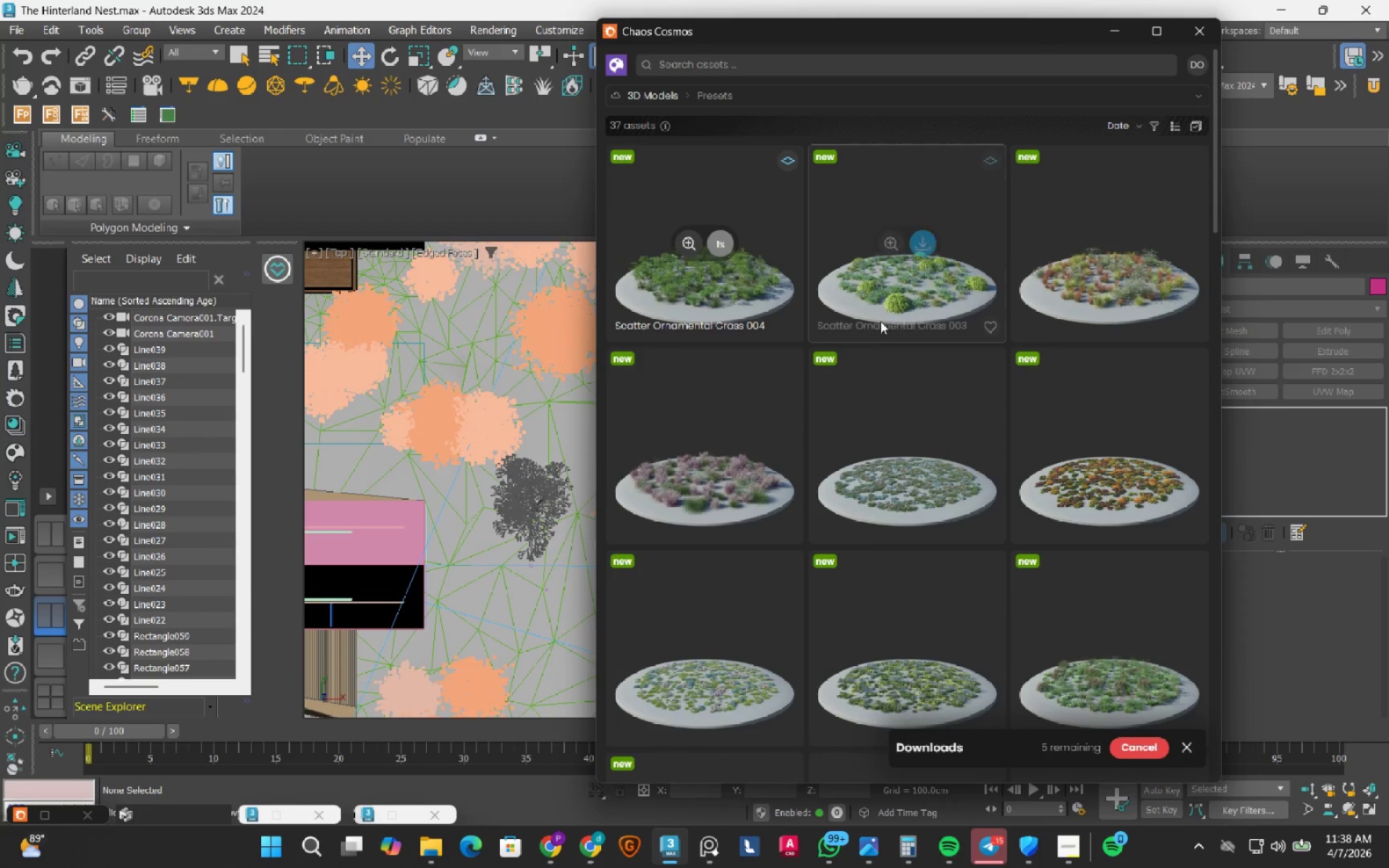 
scroll: coordinate [835, 361], scroll_direction: down, amount: 5.0
 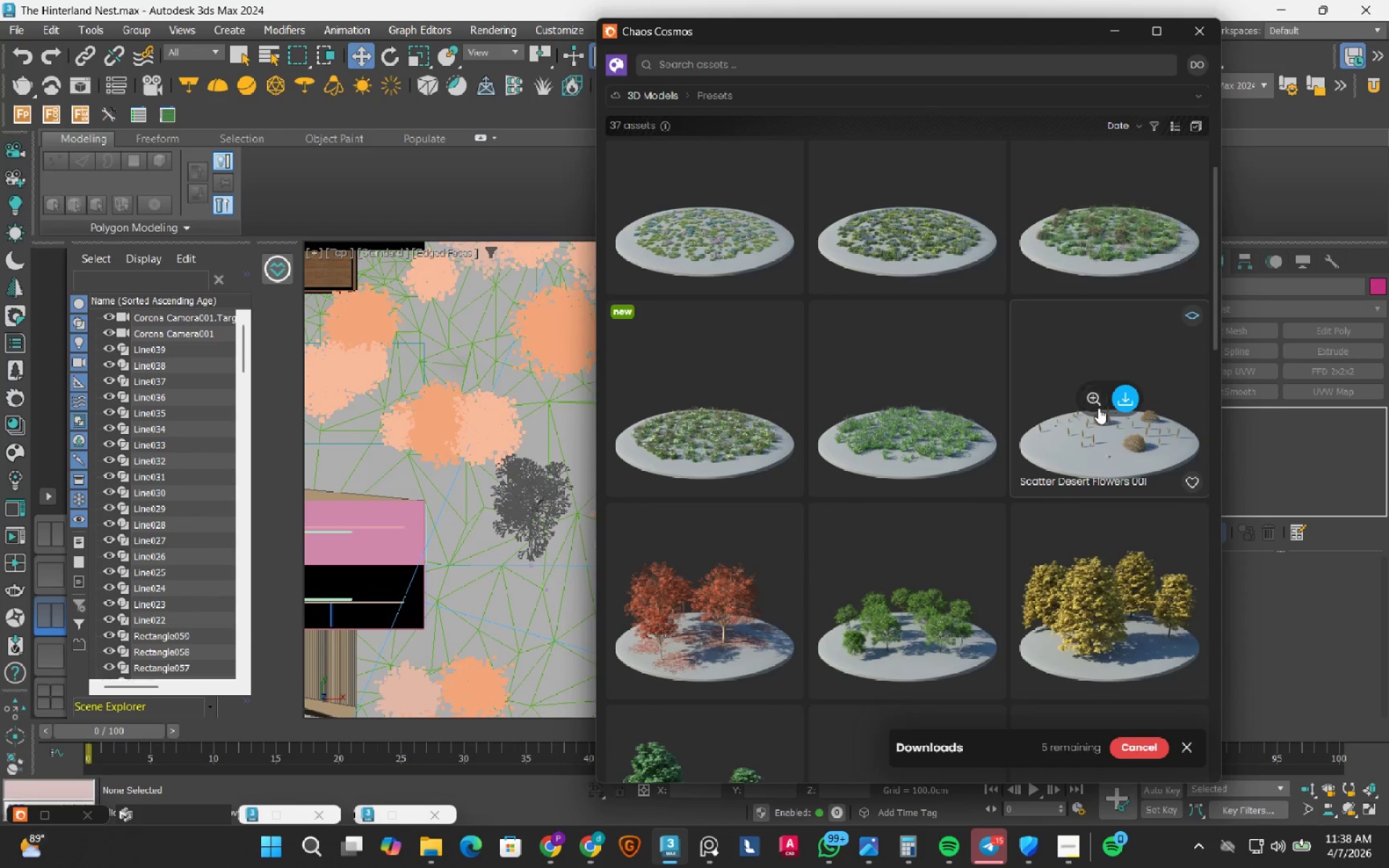 
left_click([1093, 404])
 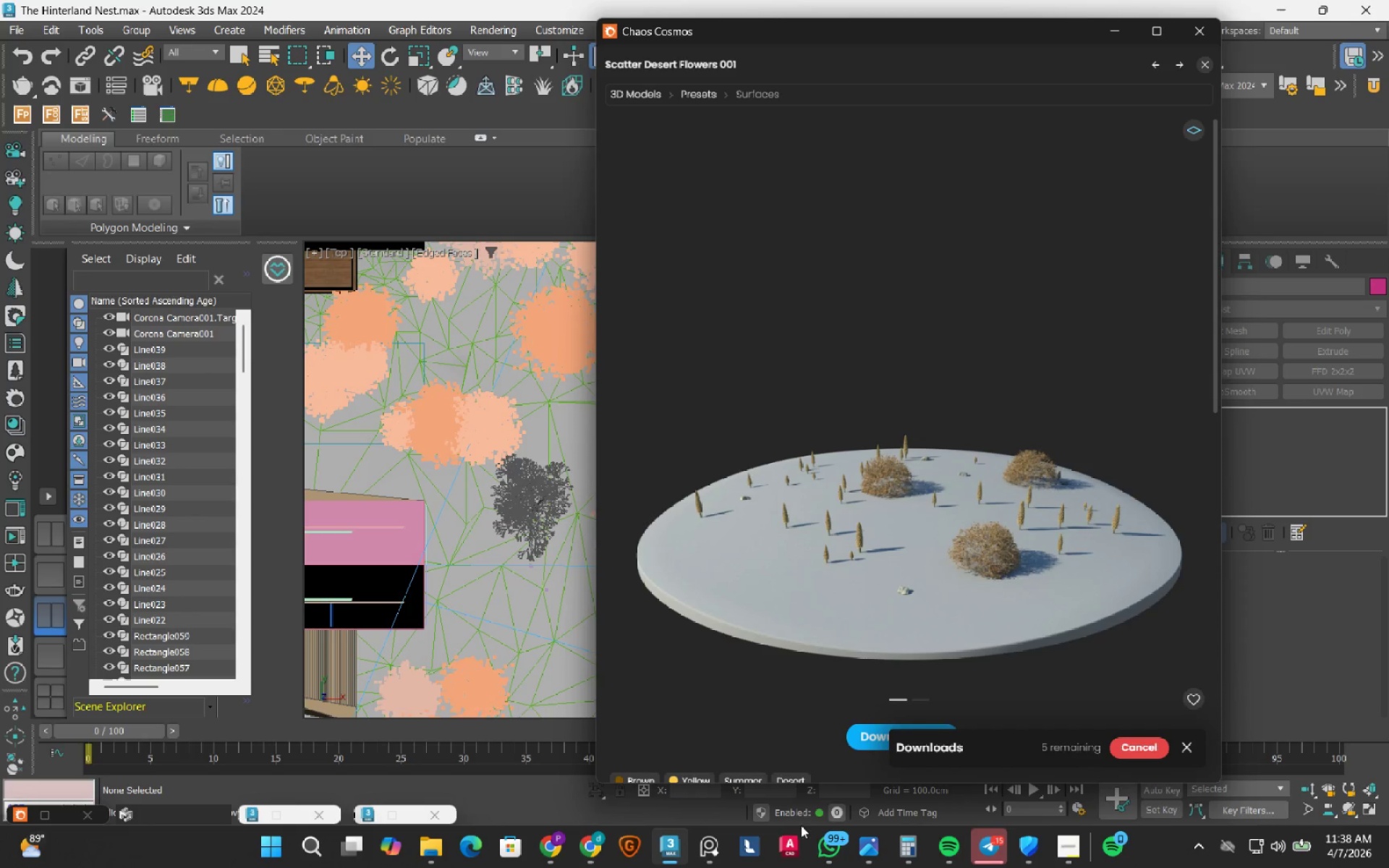 
wait(5.63)
 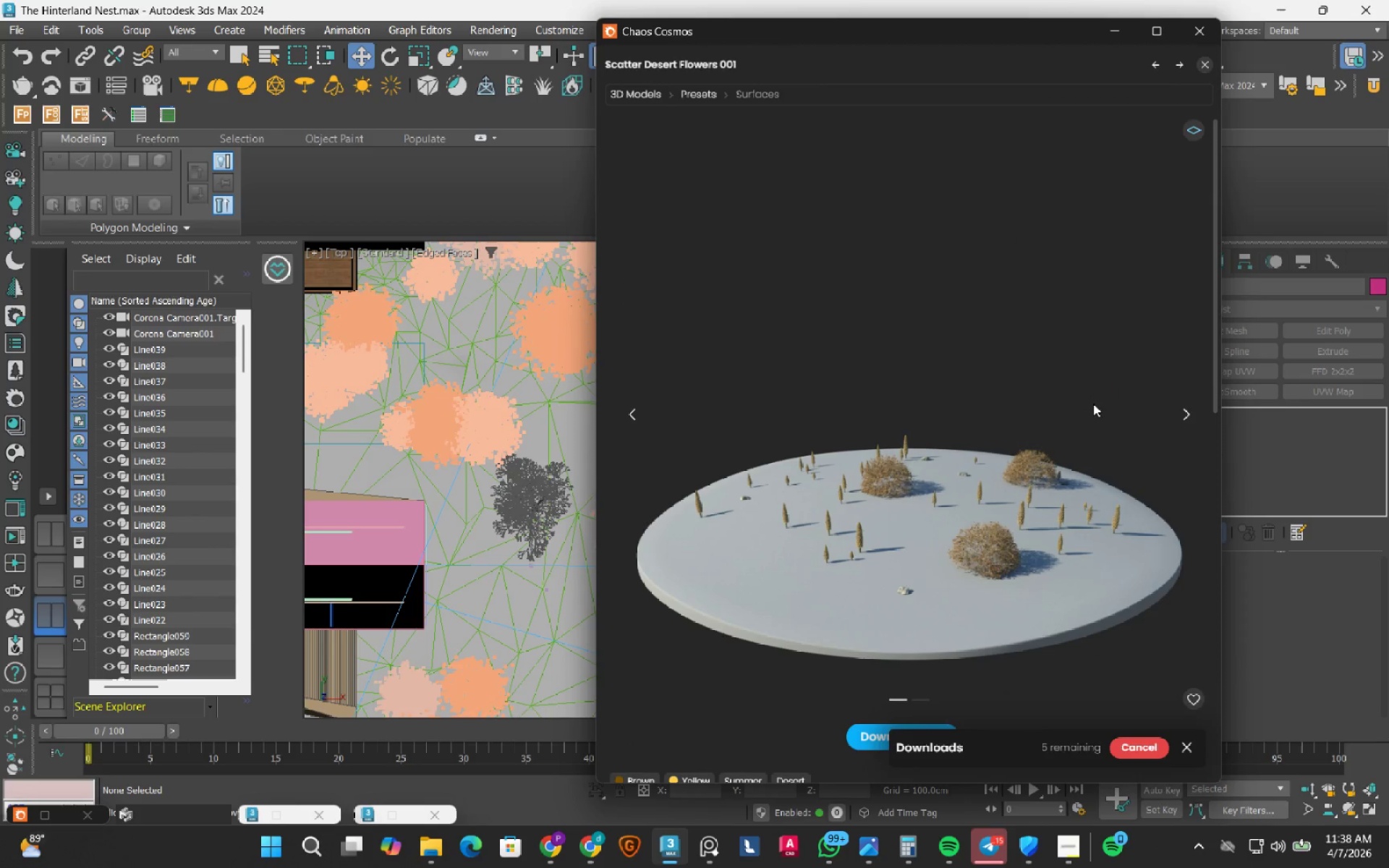 
left_click([715, 851])
 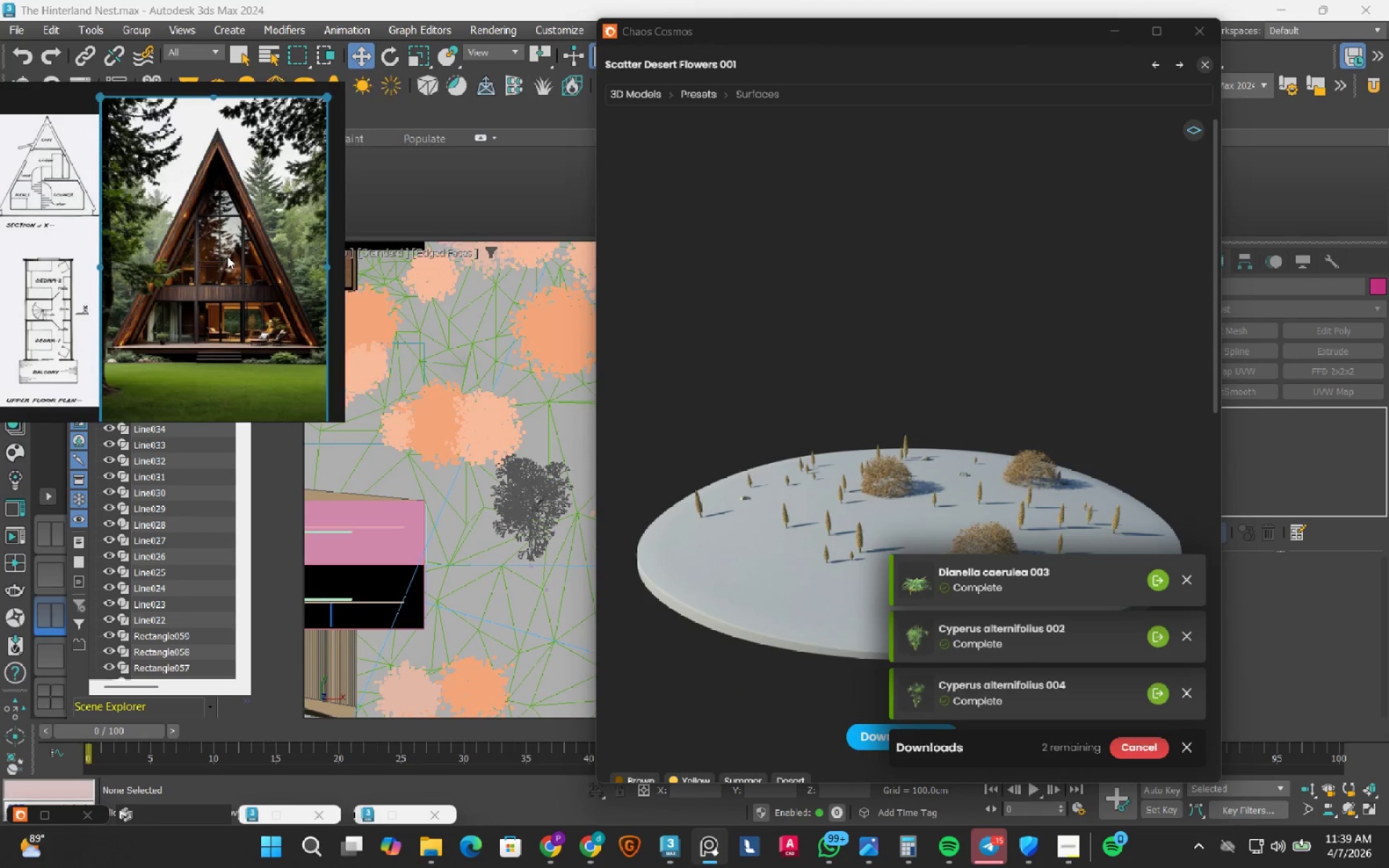 
scroll: coordinate [289, 245], scroll_direction: down, amount: 4.0
 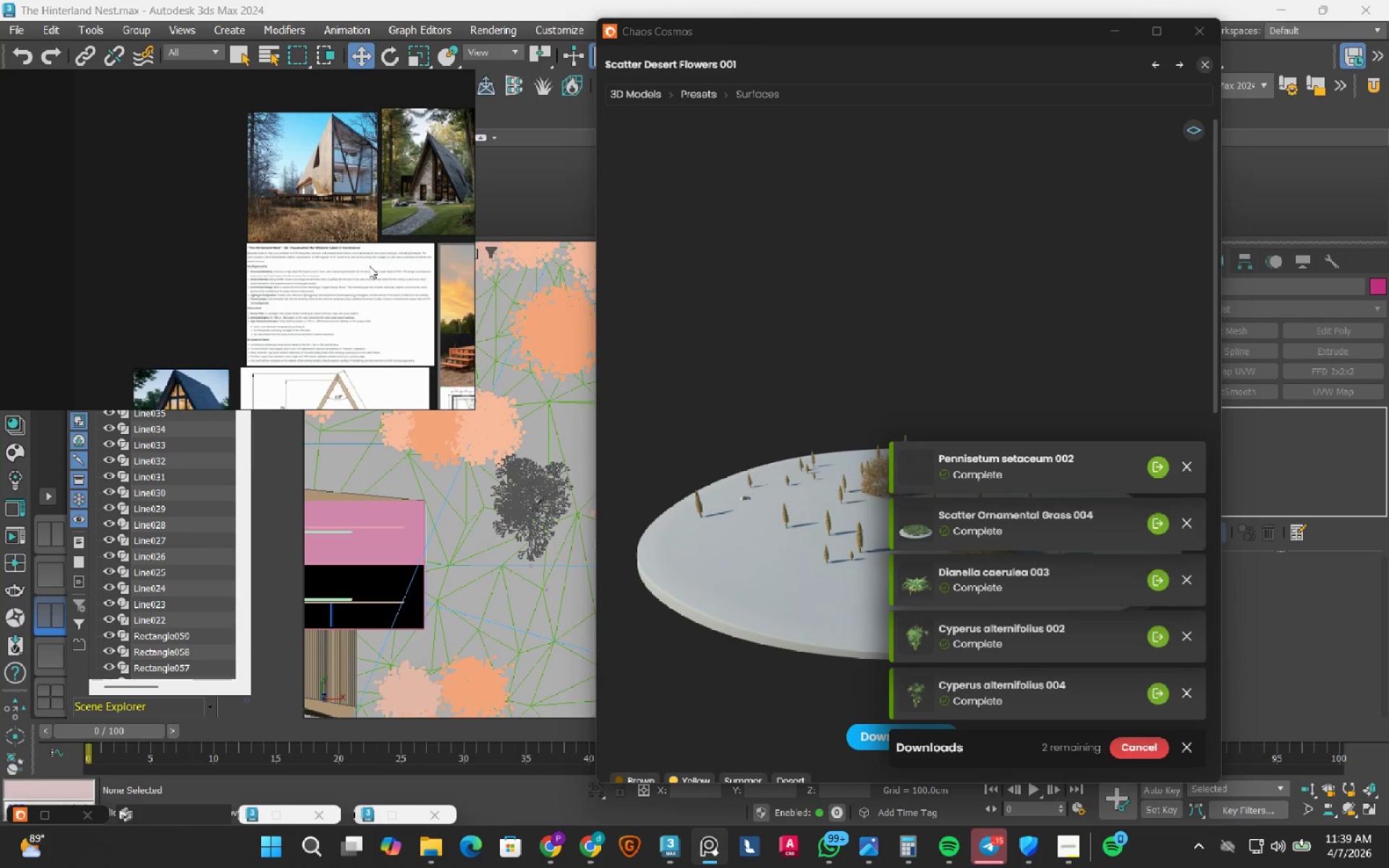 
scroll: coordinate [362, 221], scroll_direction: up, amount: 8.0
 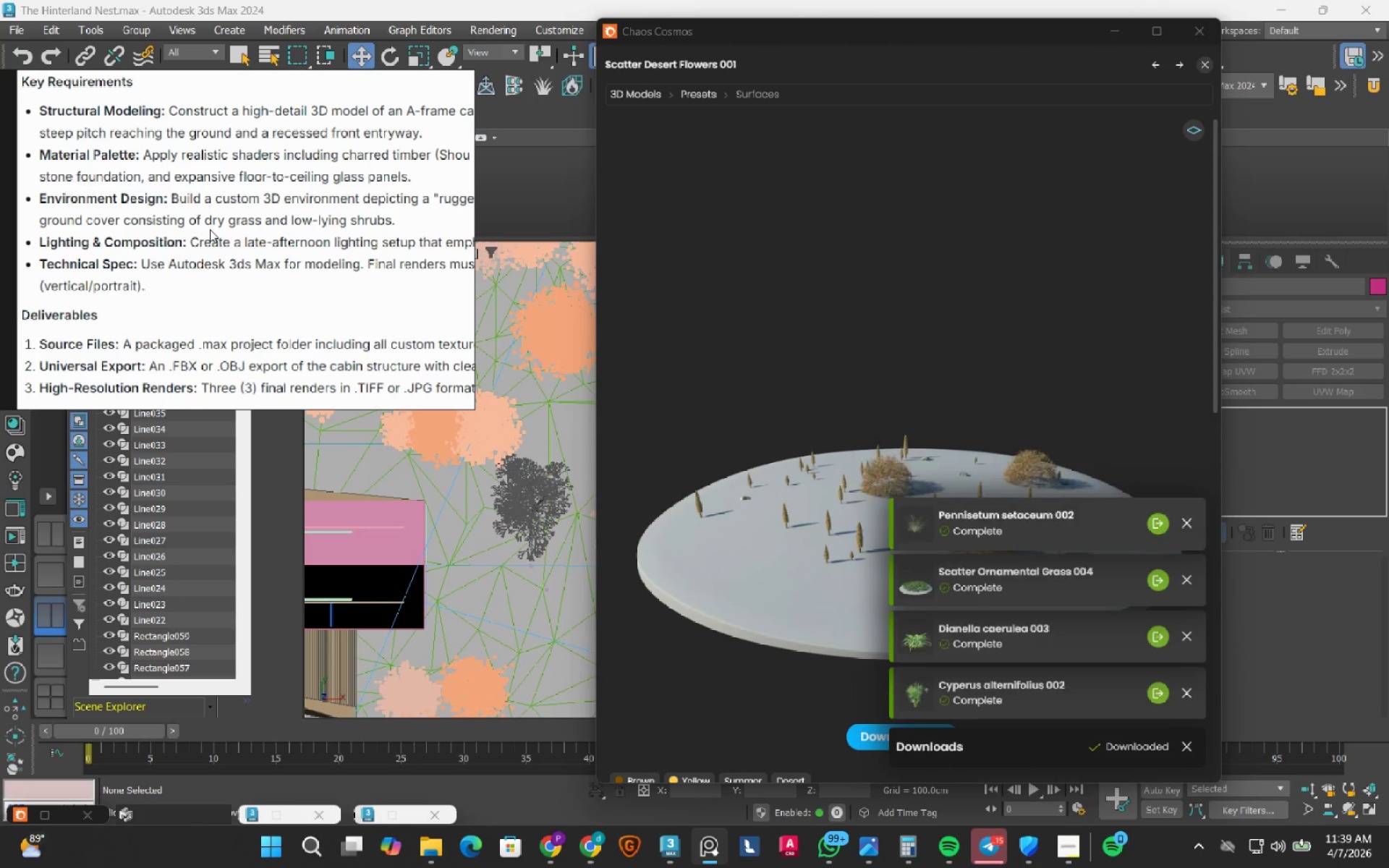 
scroll: coordinate [208, 235], scroll_direction: down, amount: 7.0
 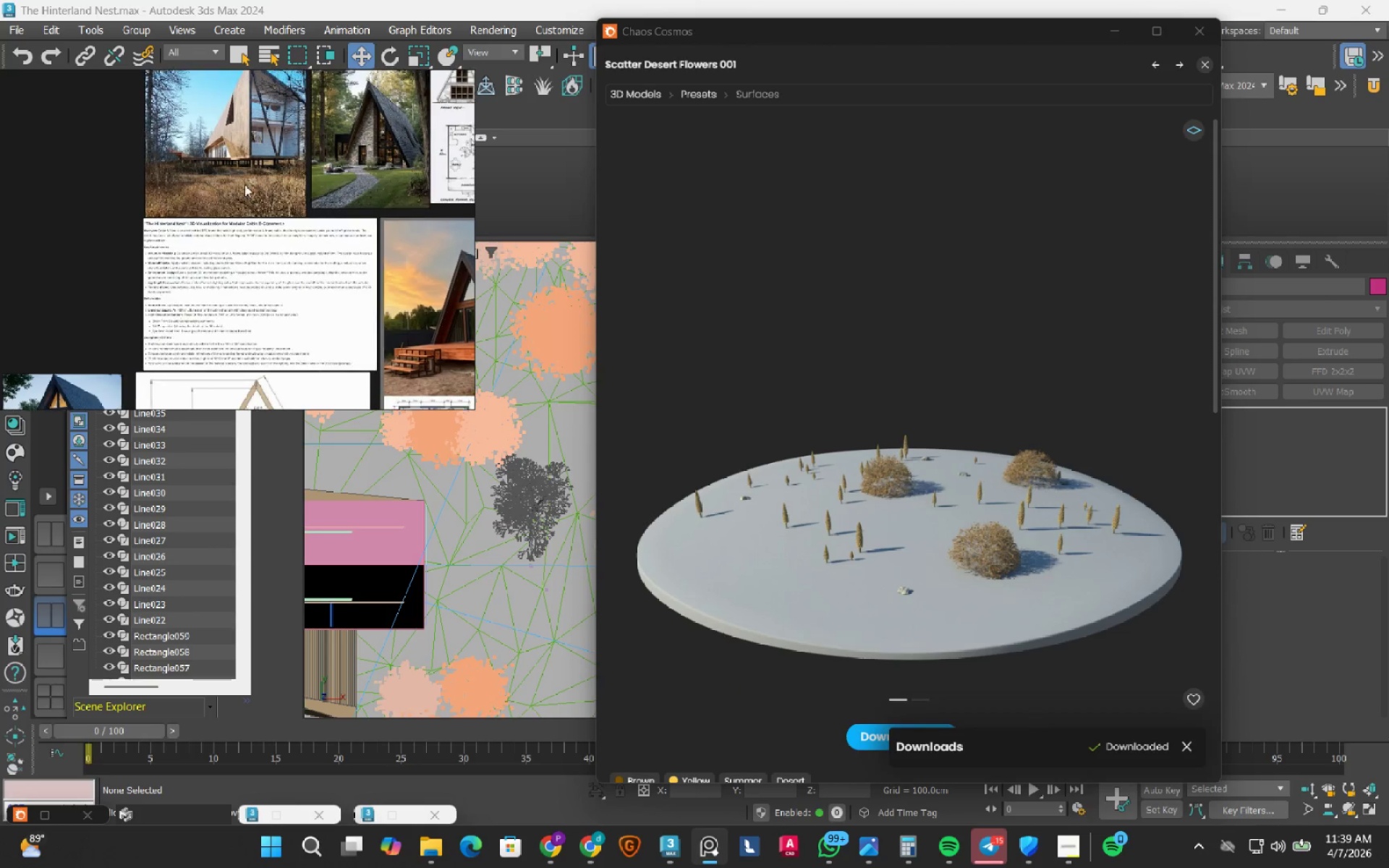 
scroll: coordinate [246, 150], scroll_direction: up, amount: 4.0
 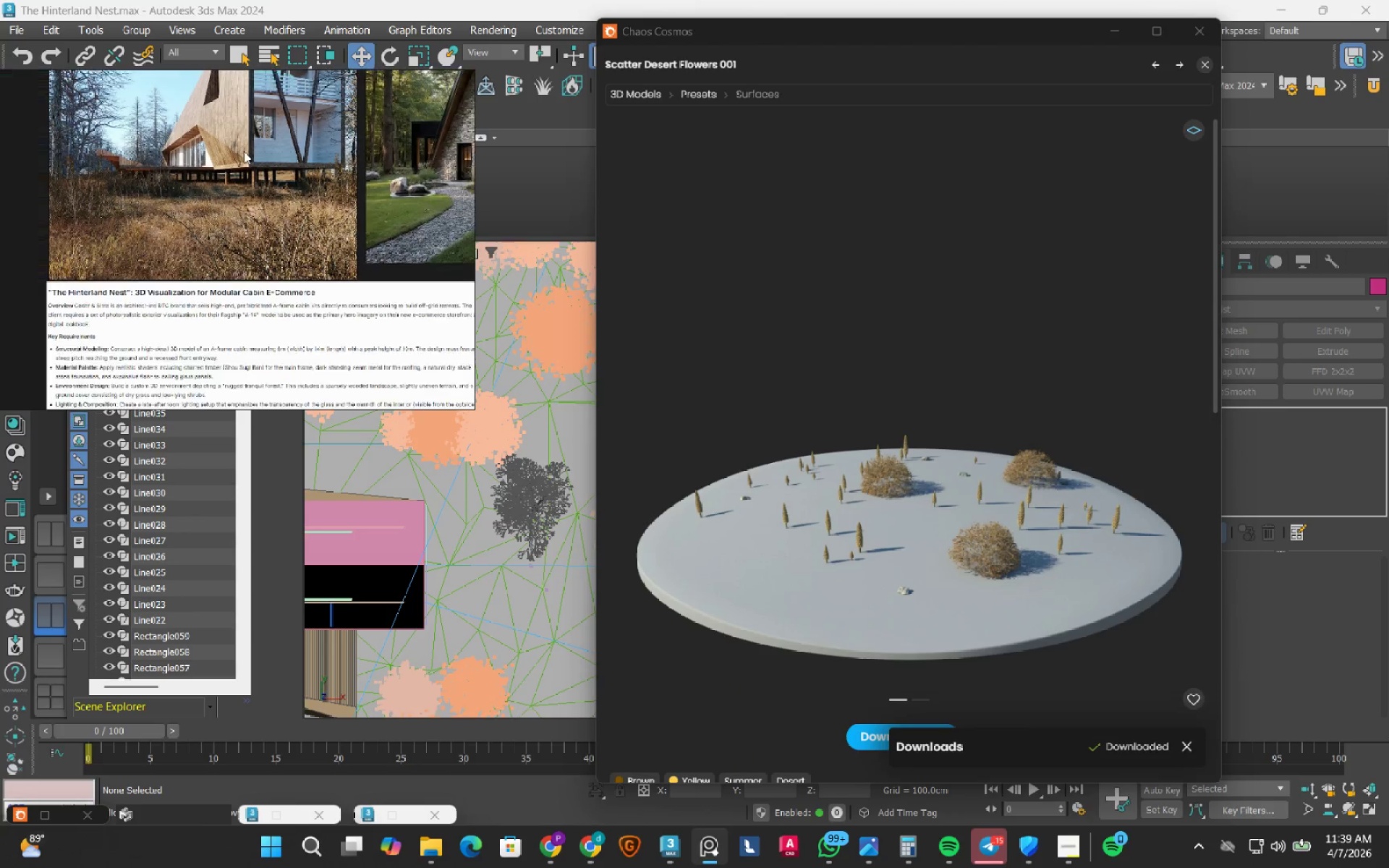 
scroll: coordinate [320, 289], scroll_direction: down, amount: 4.0
 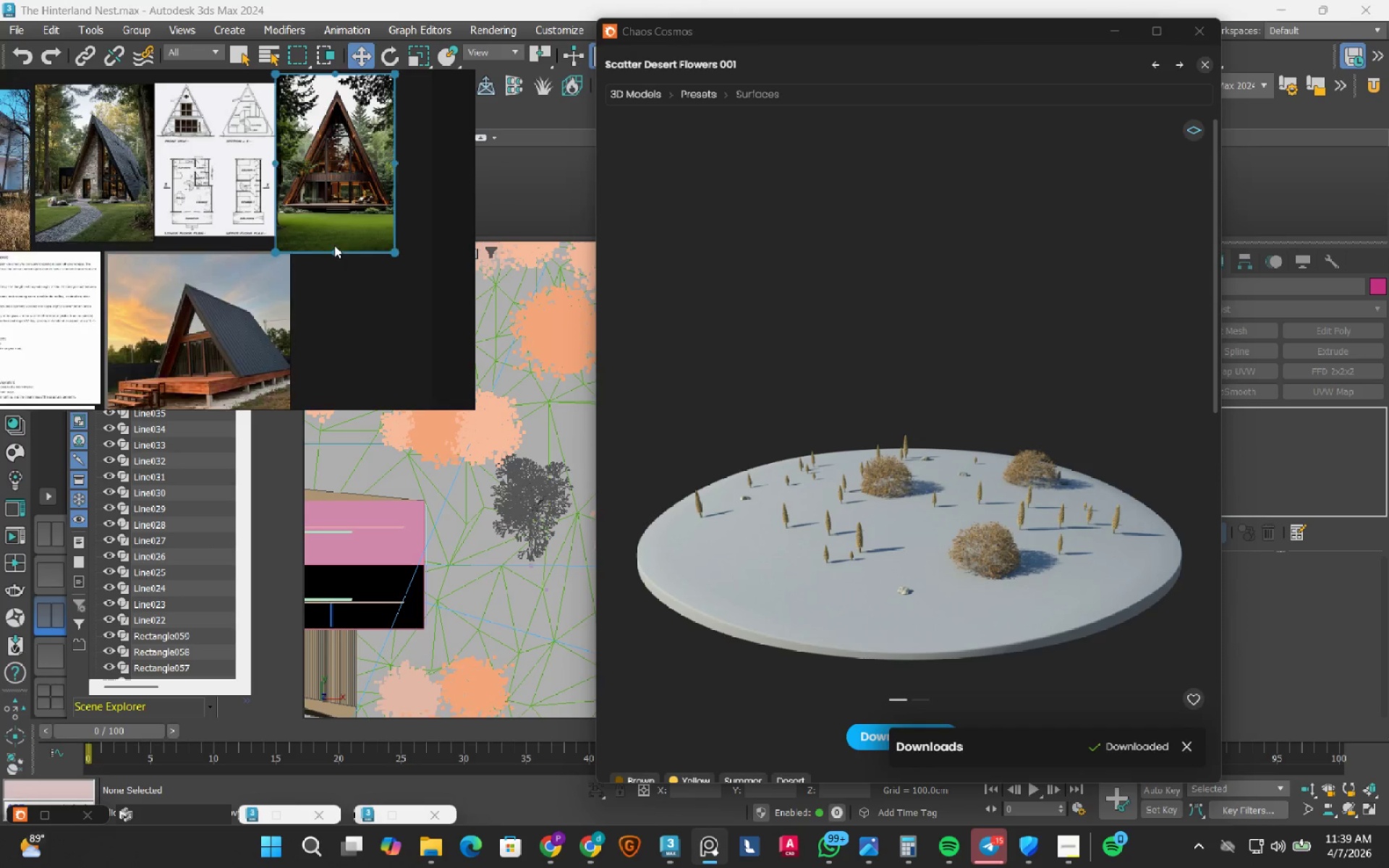 
scroll: coordinate [341, 208], scroll_direction: up, amount: 3.0
 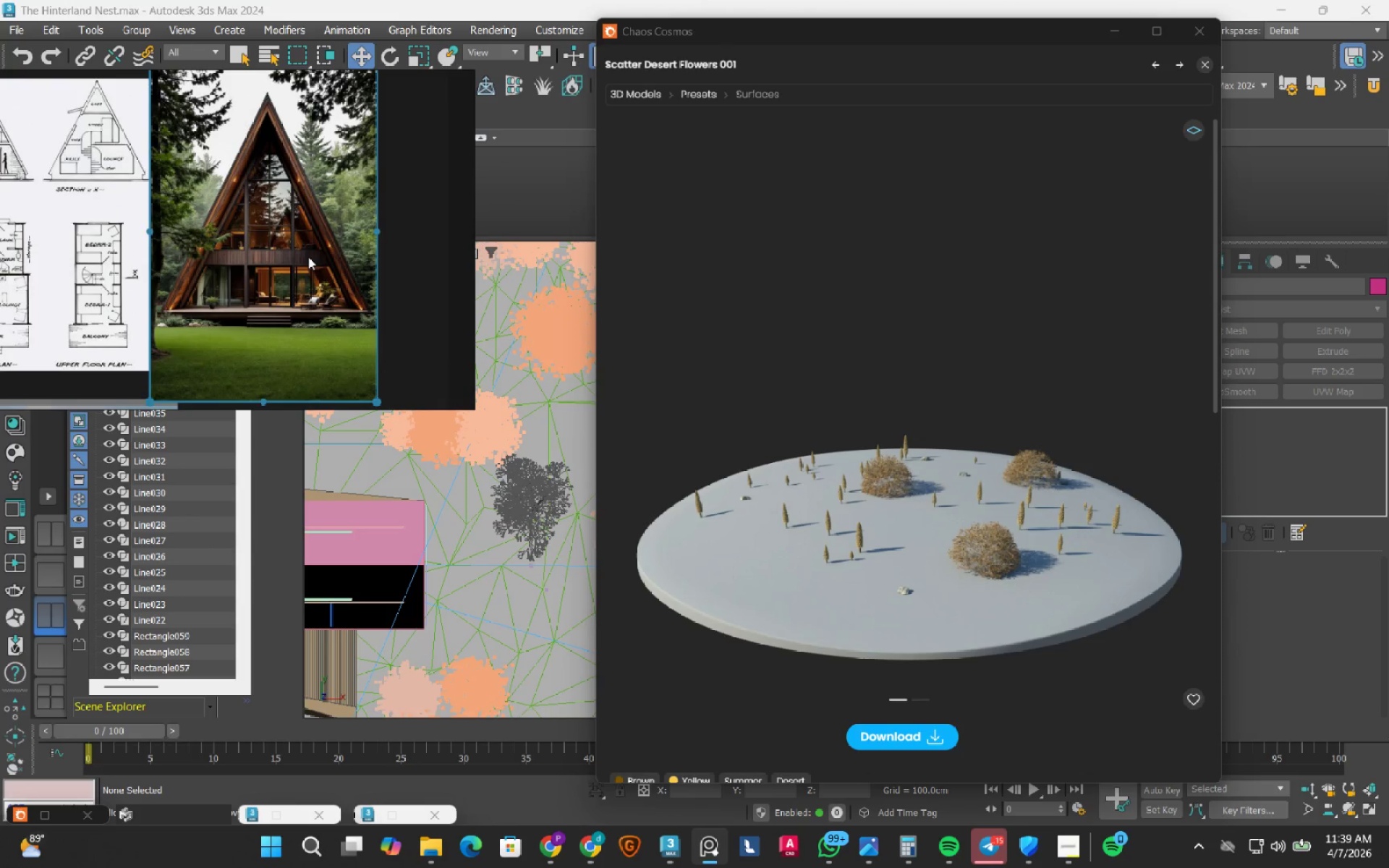 
scroll: coordinate [308, 257], scroll_direction: down, amount: 1.0
 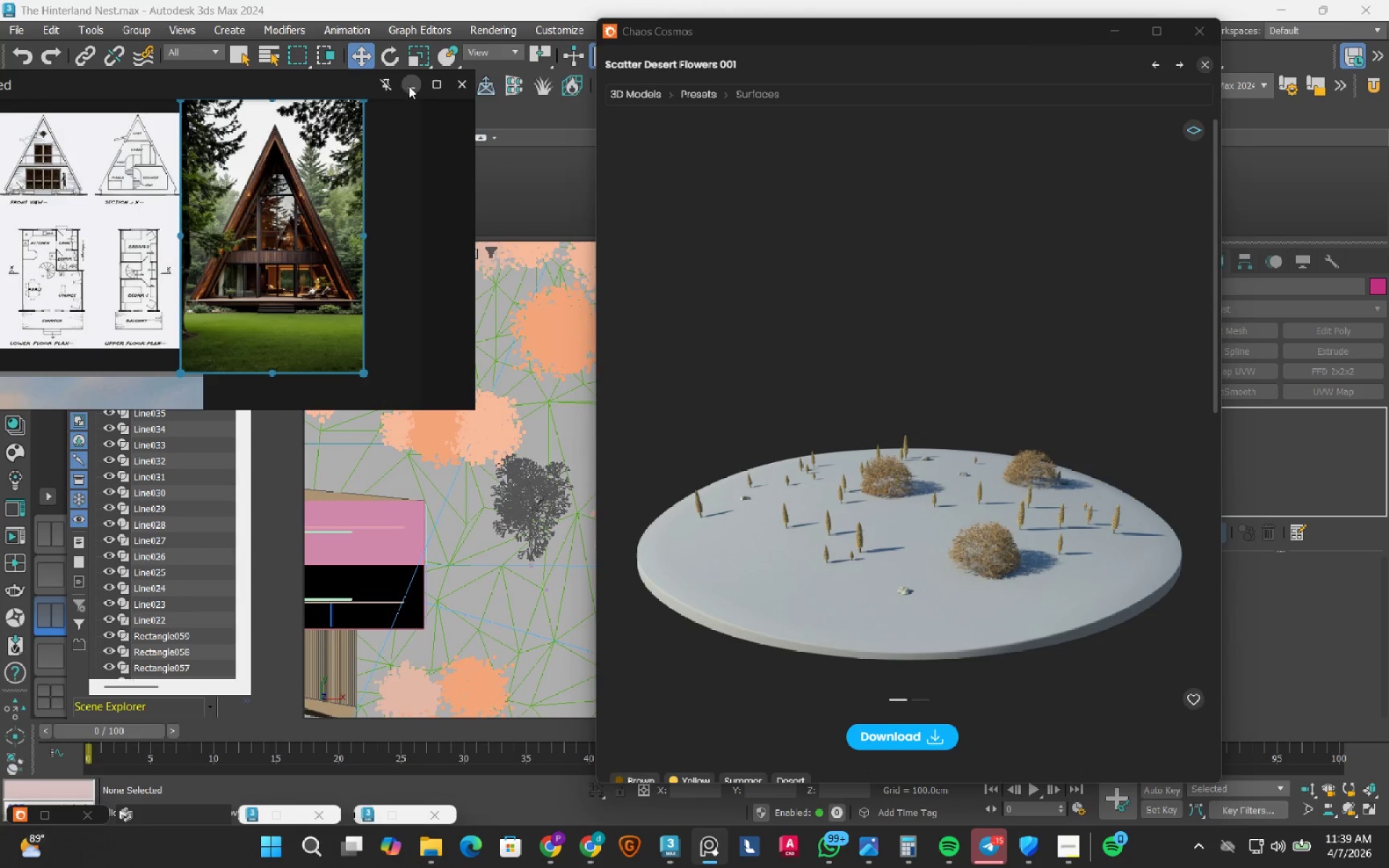 
left_click([409, 86])
 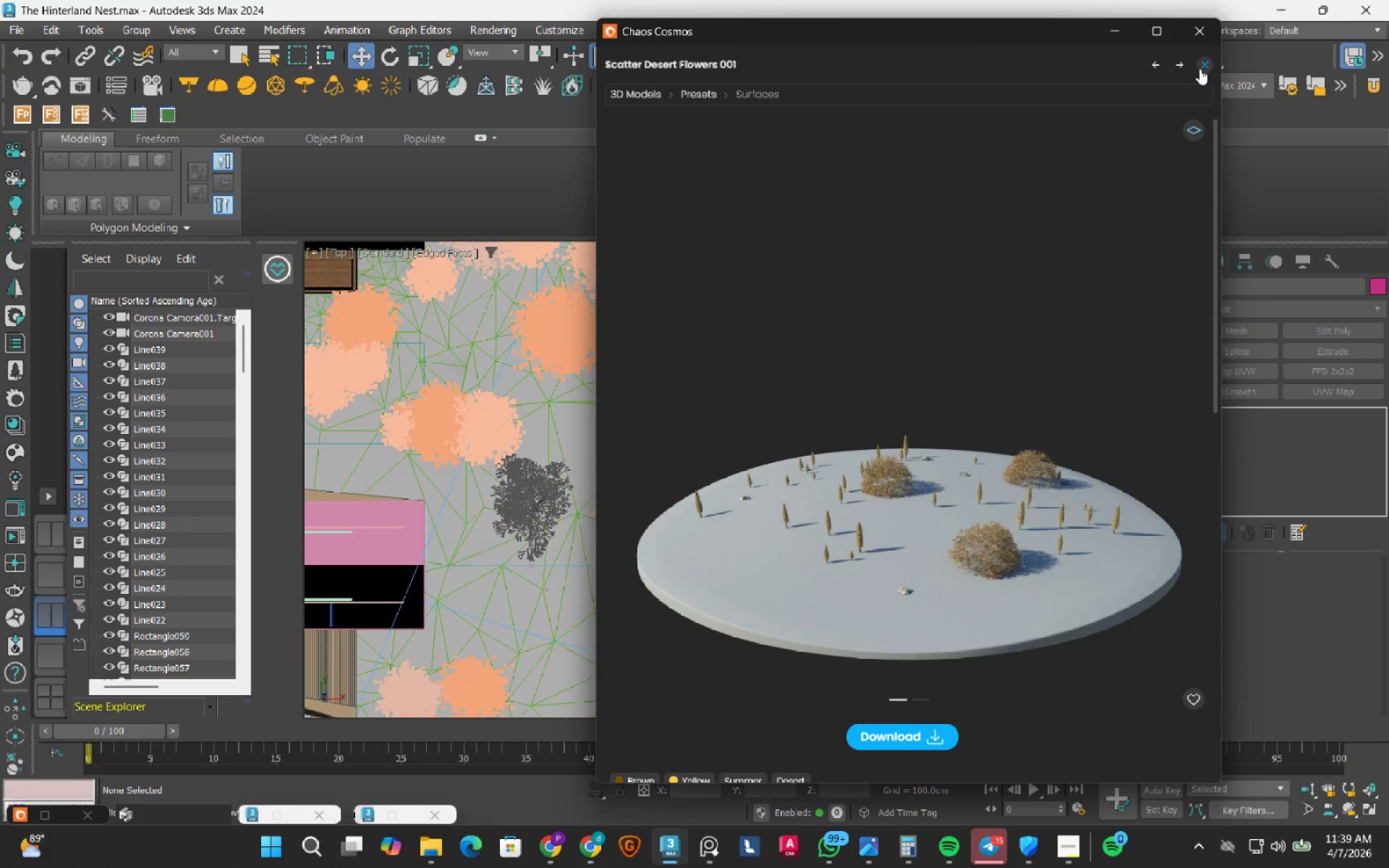 
left_click([1199, 69])
 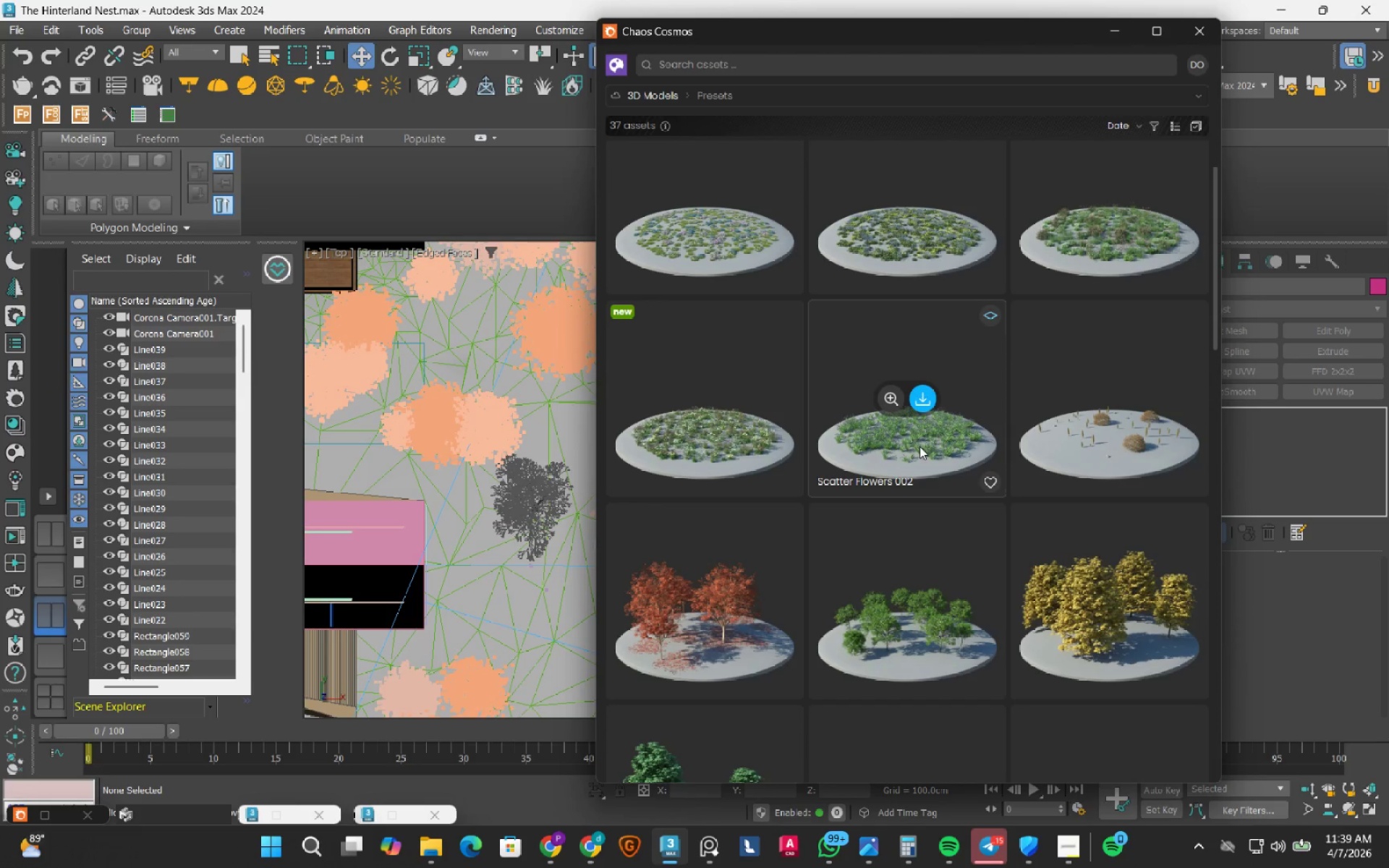 
scroll: coordinate [919, 445], scroll_direction: down, amount: 13.0
 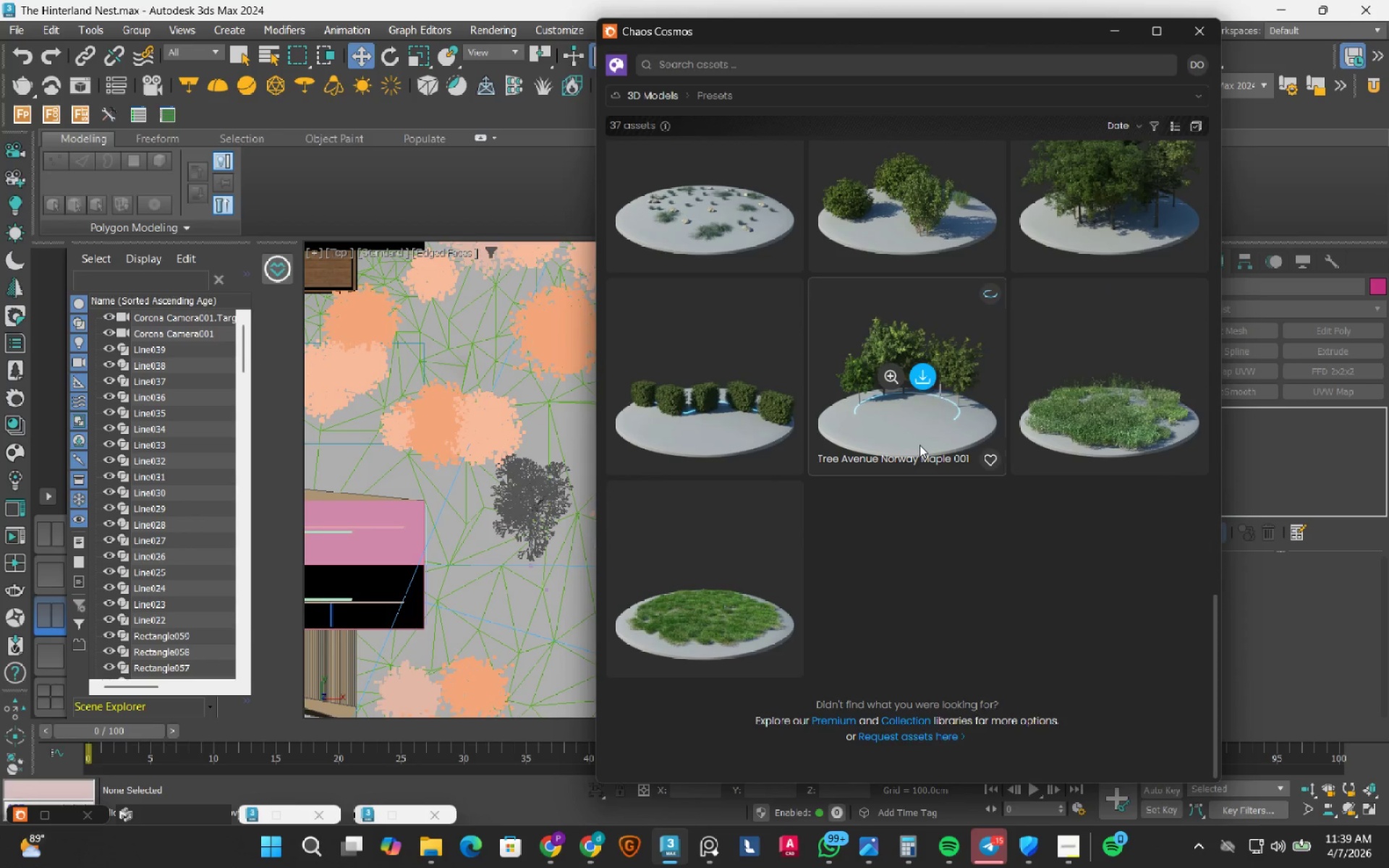 
scroll: coordinate [919, 445], scroll_direction: up, amount: 2.0
 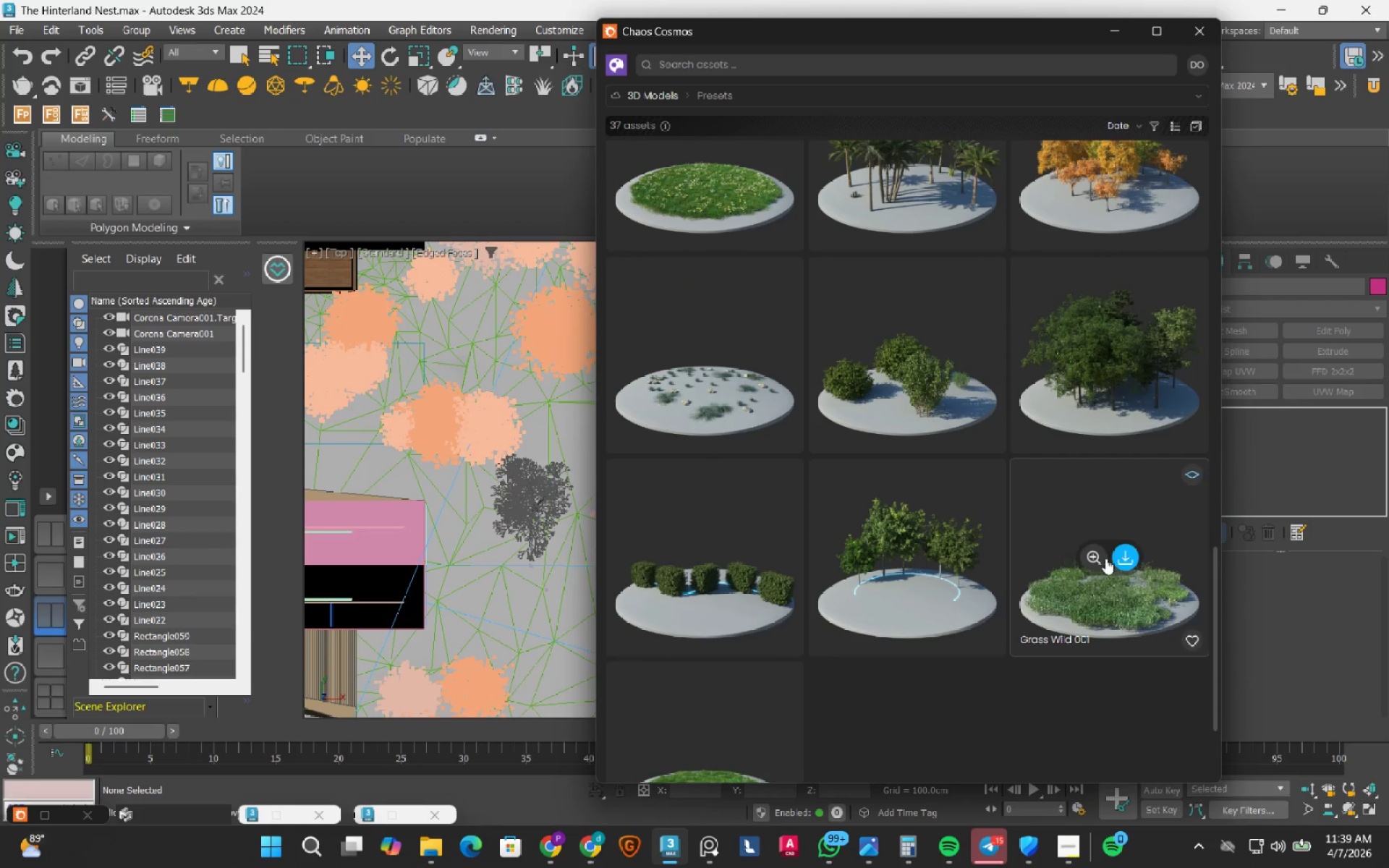 
left_click([1098, 561])
 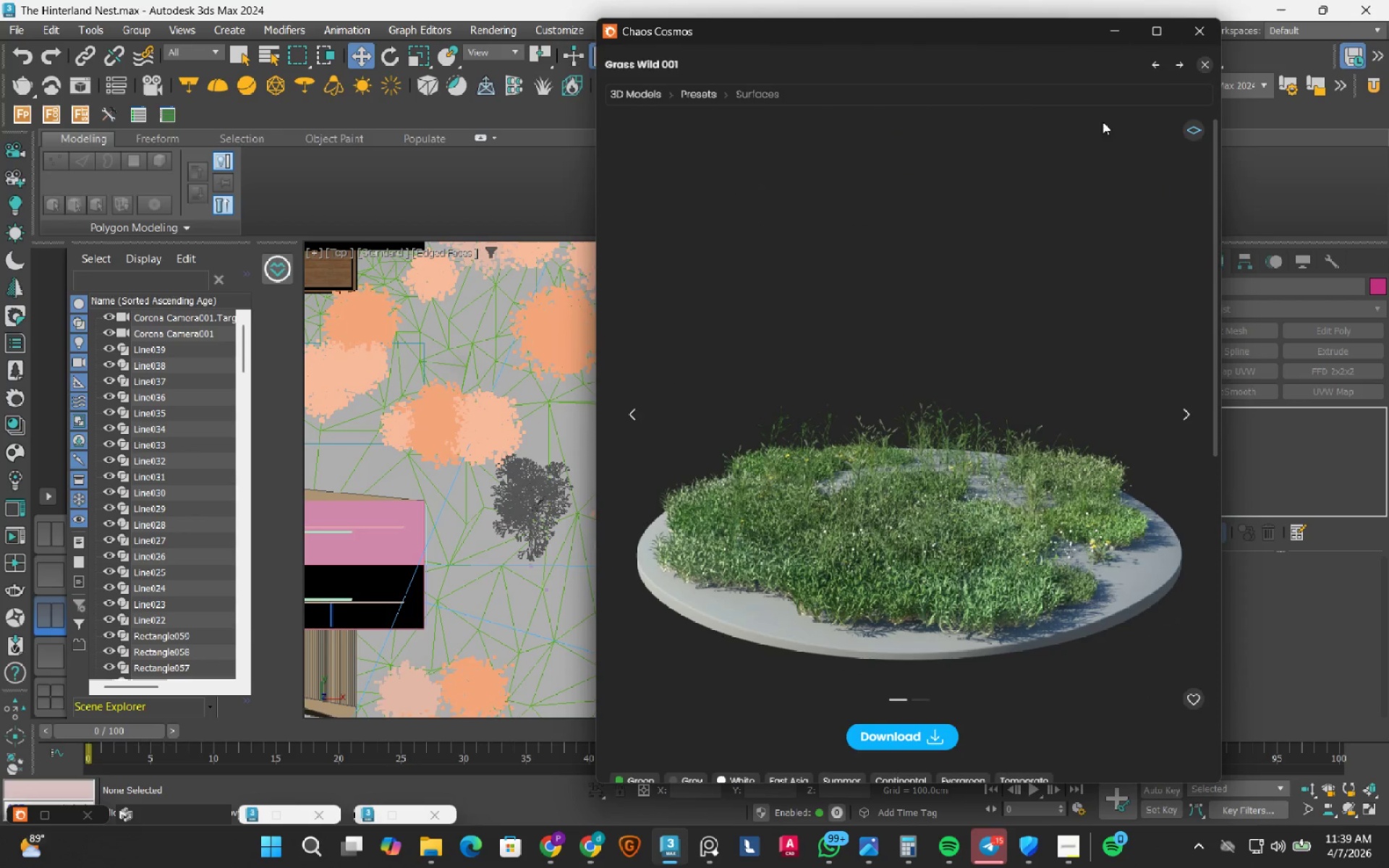 
left_click([1203, 63])
 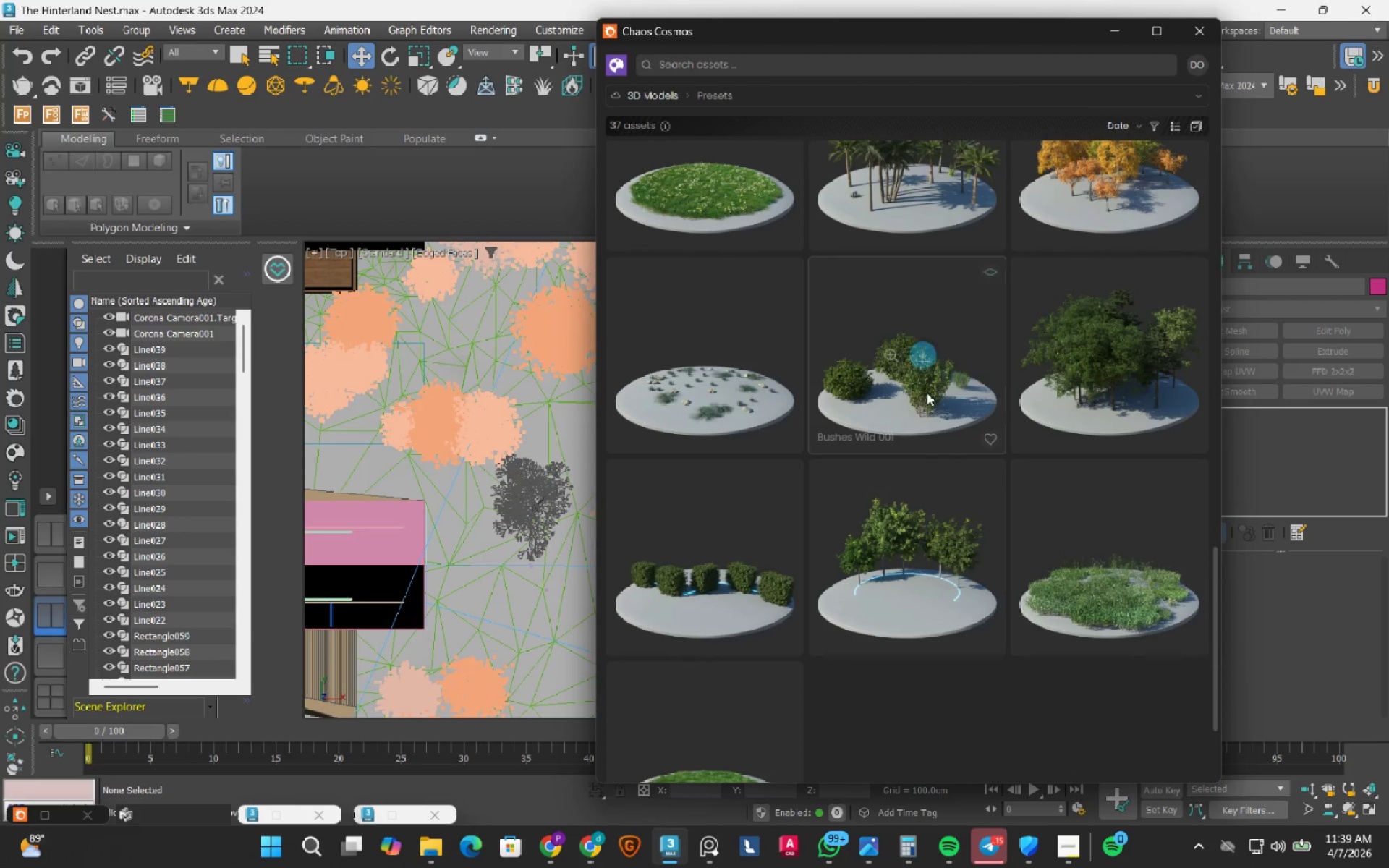 
scroll: coordinate [927, 393], scroll_direction: up, amount: 5.0
 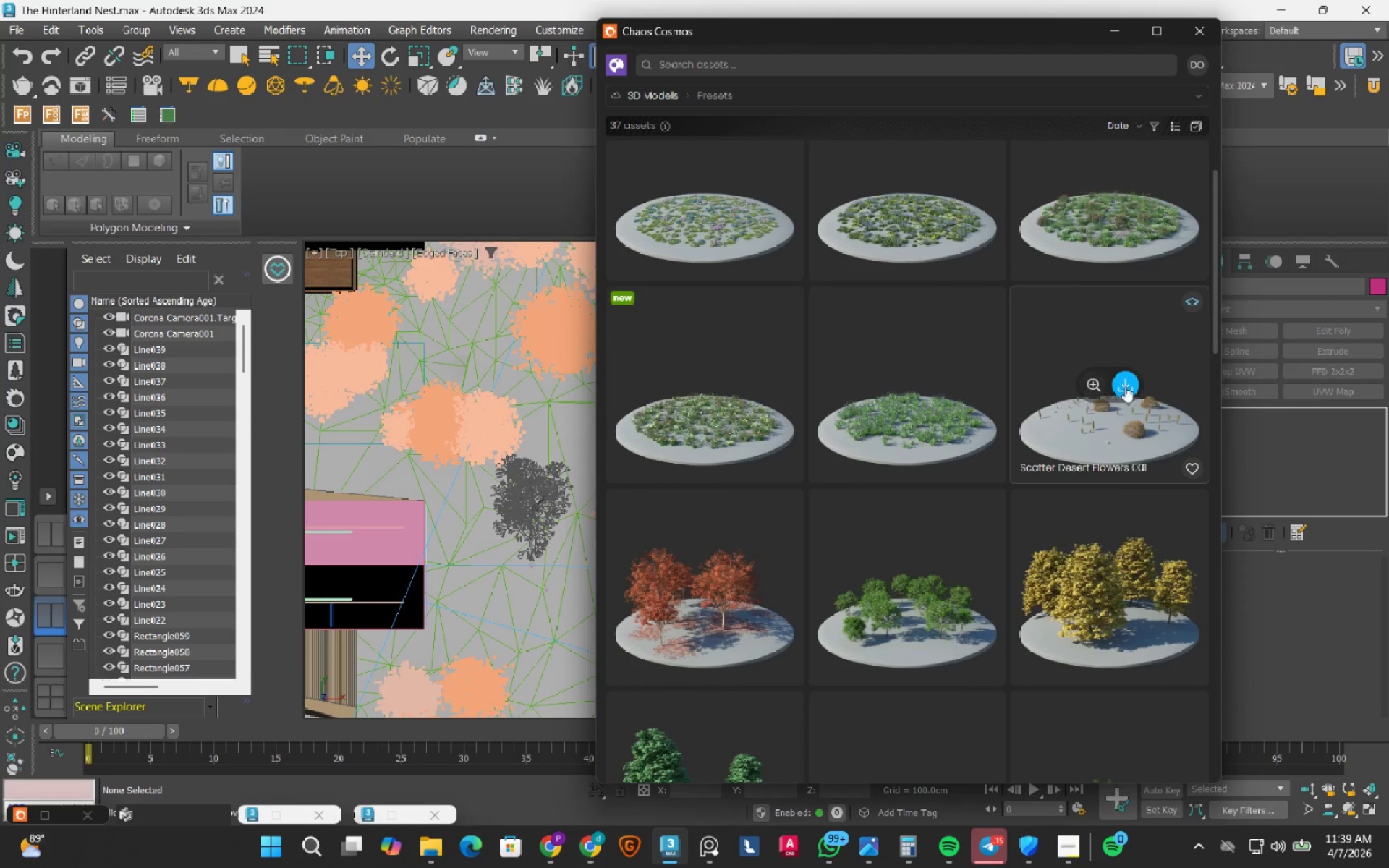 
left_click([1127, 386])
 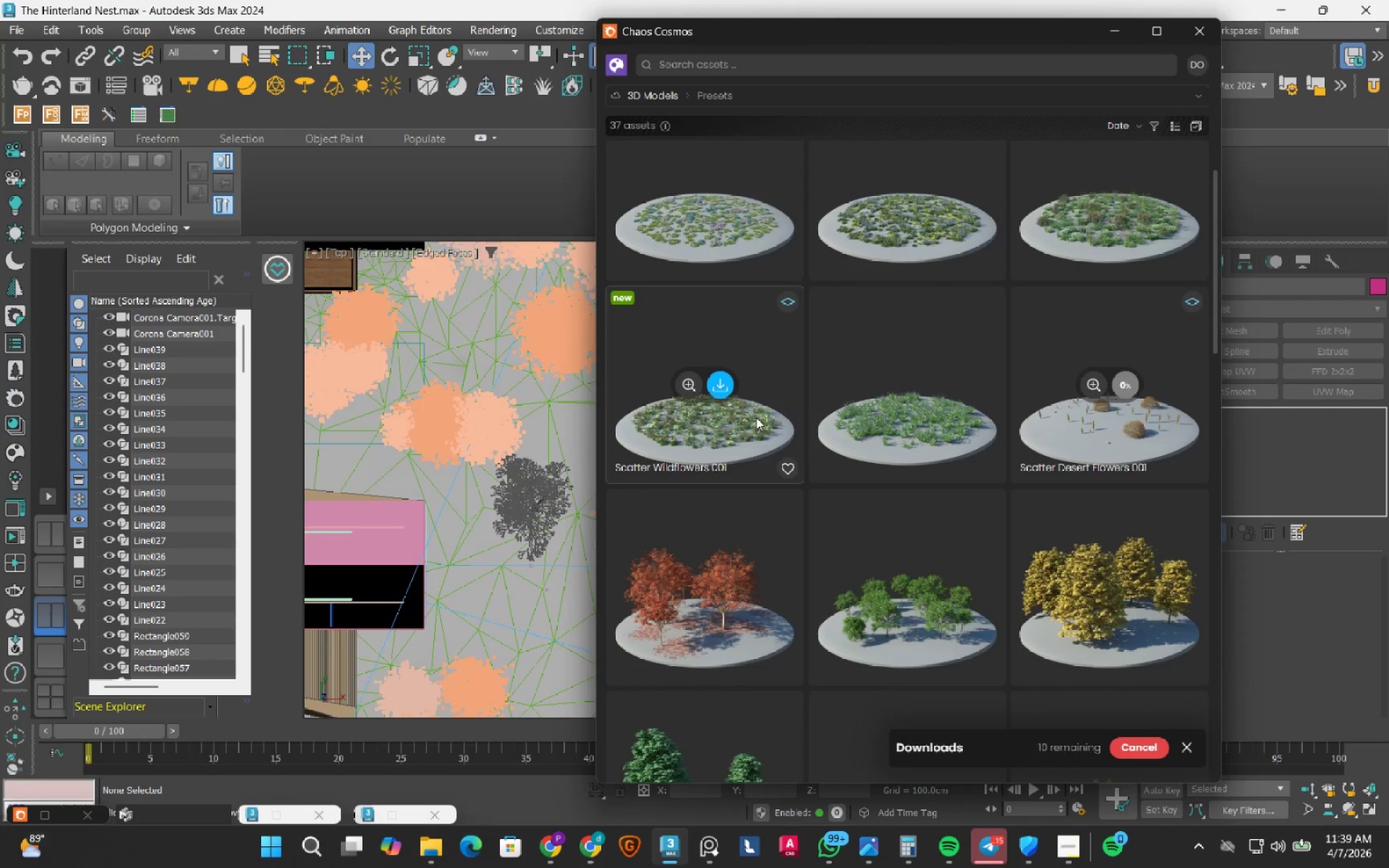 
scroll: coordinate [862, 396], scroll_direction: up, amount: 4.0
 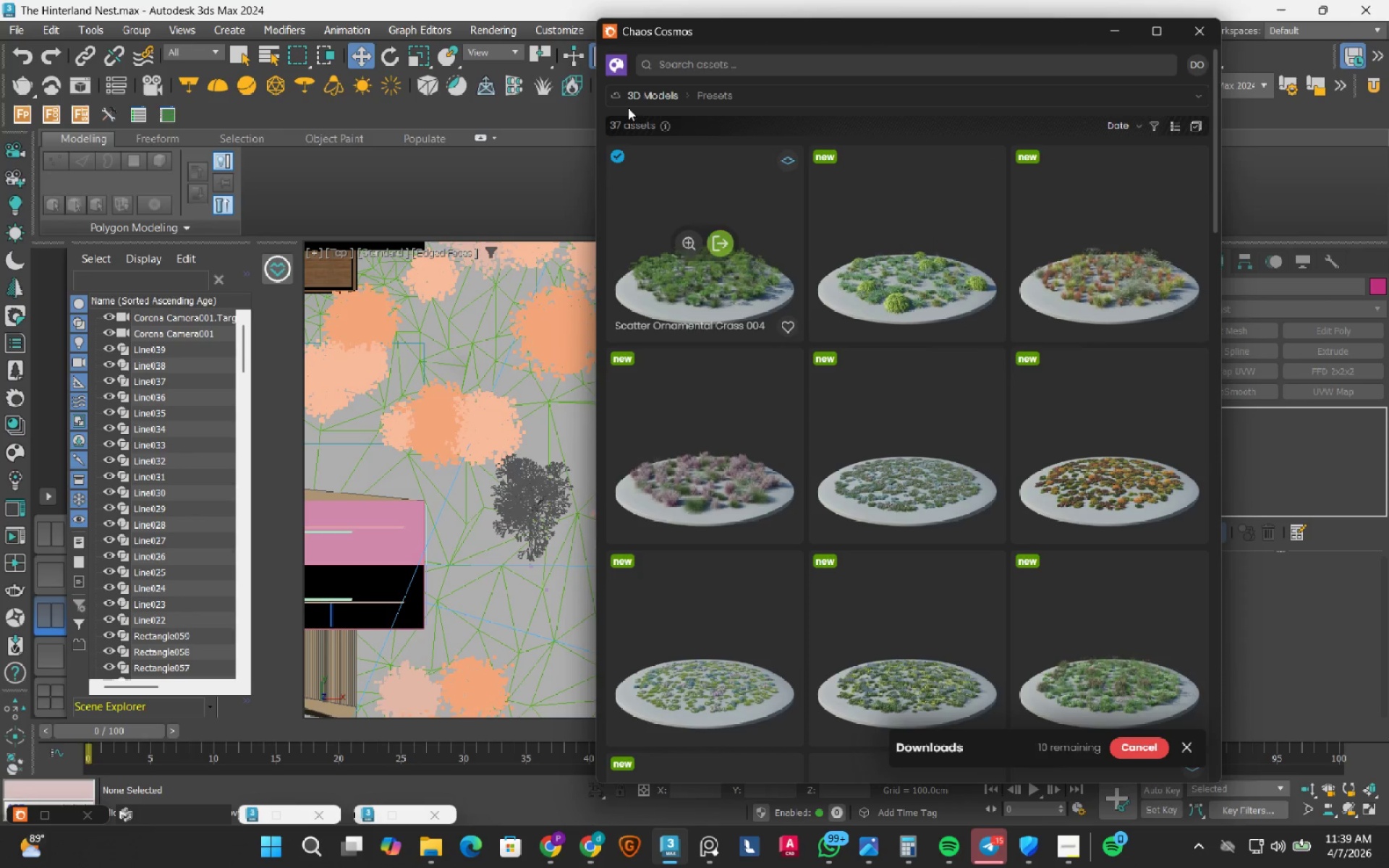 
left_click([622, 69])
 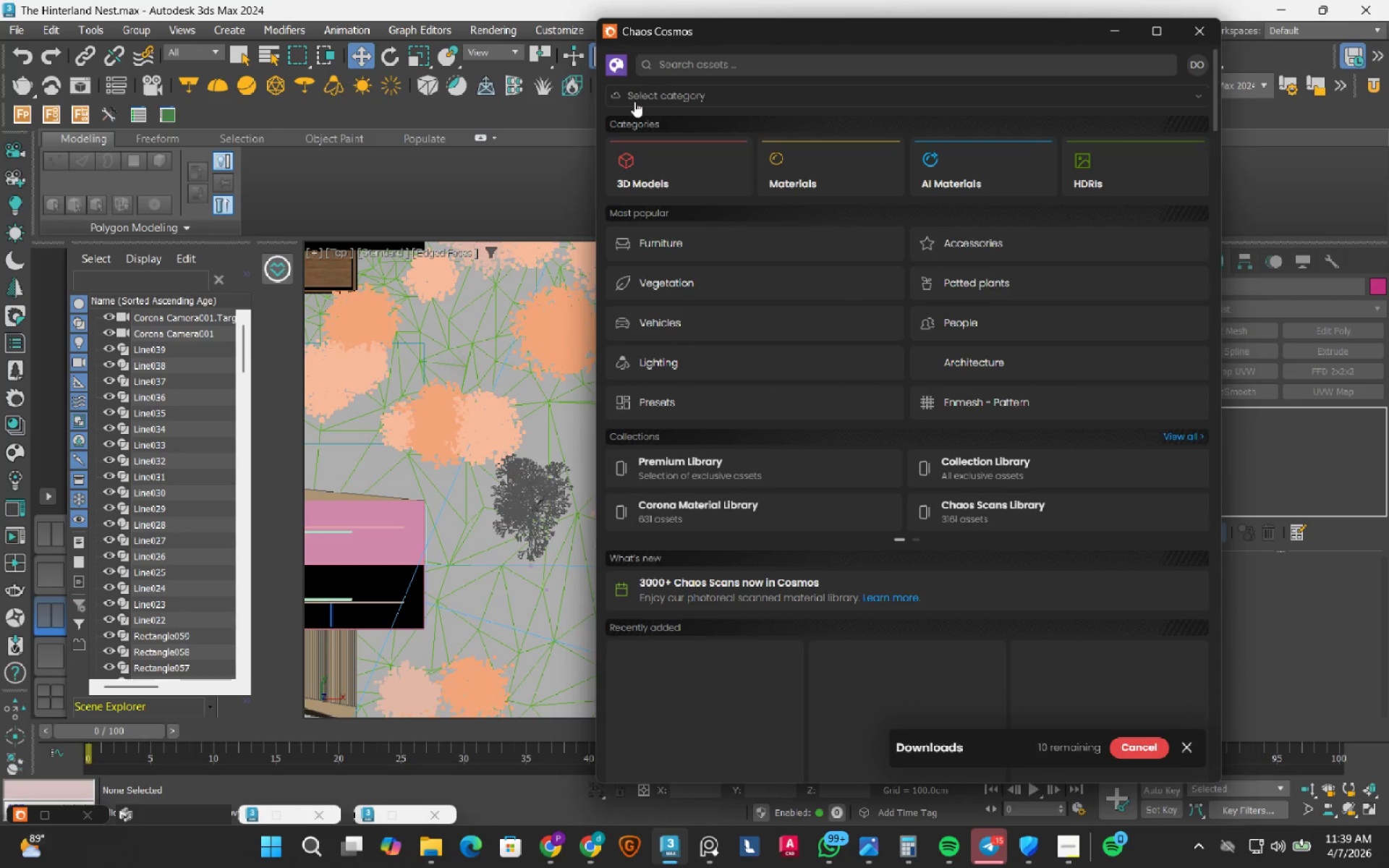 
scroll: coordinate [715, 284], scroll_direction: down, amount: 2.0
 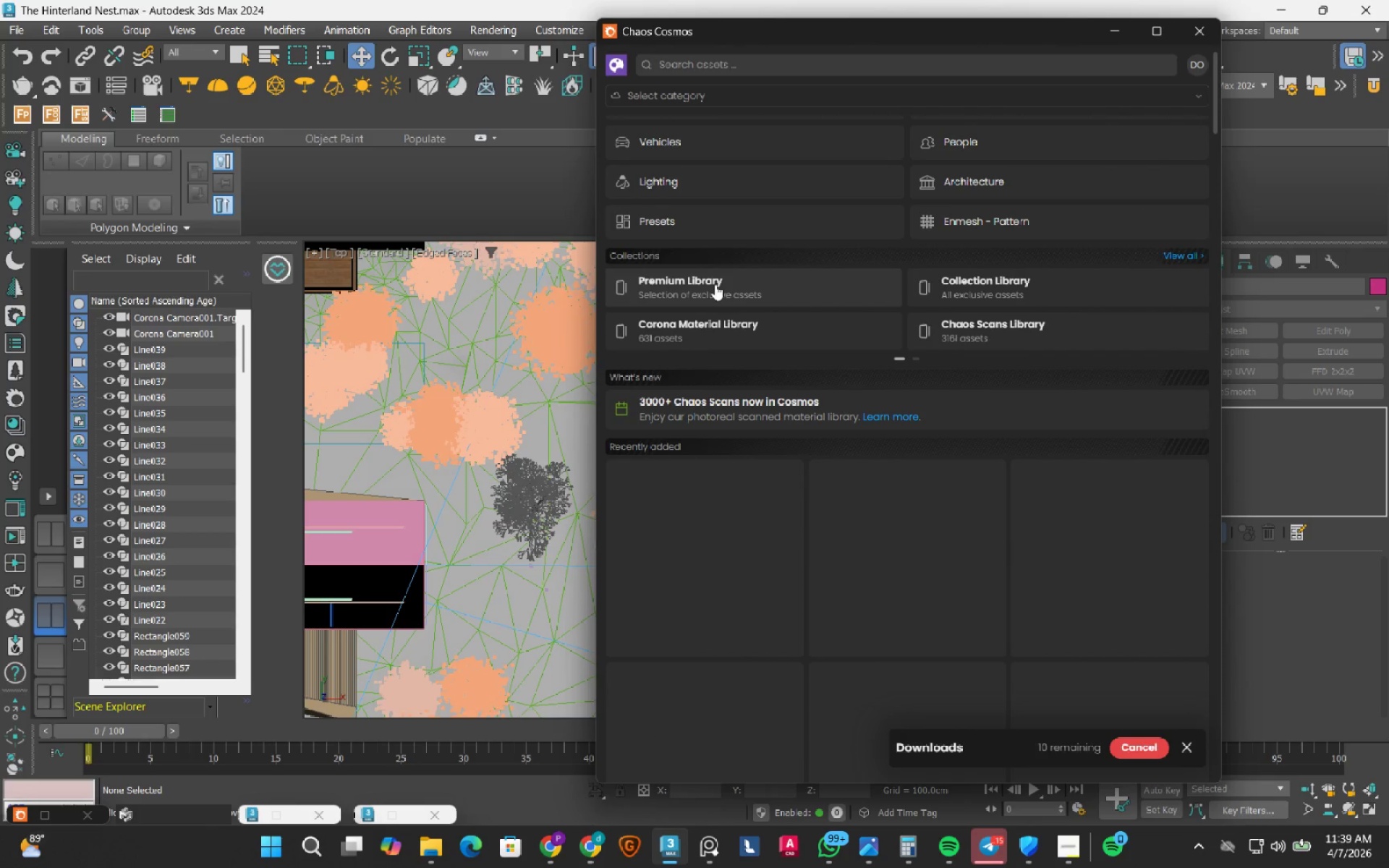 
scroll: coordinate [715, 284], scroll_direction: up, amount: 1.0
 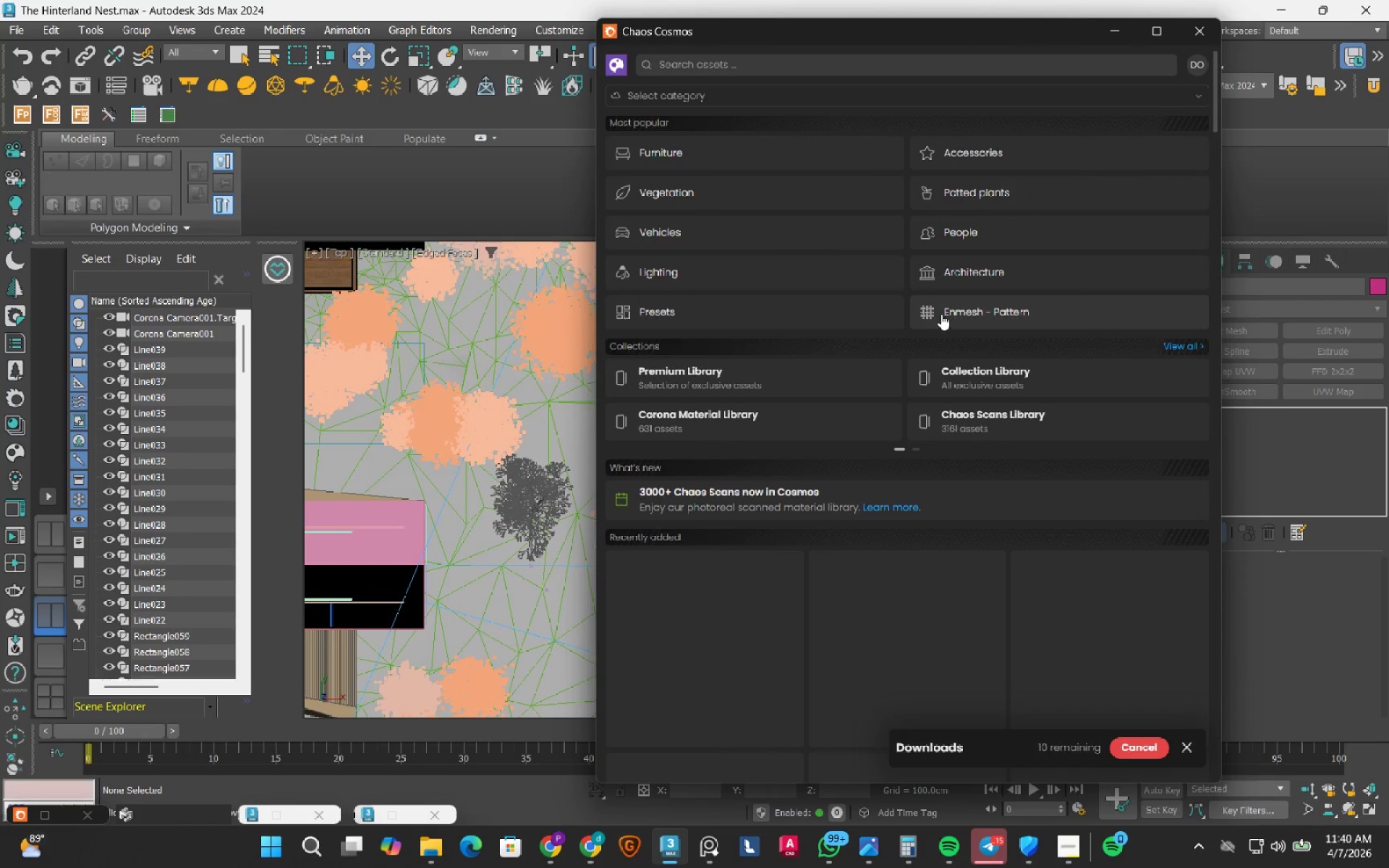 
left_click([947, 312])
 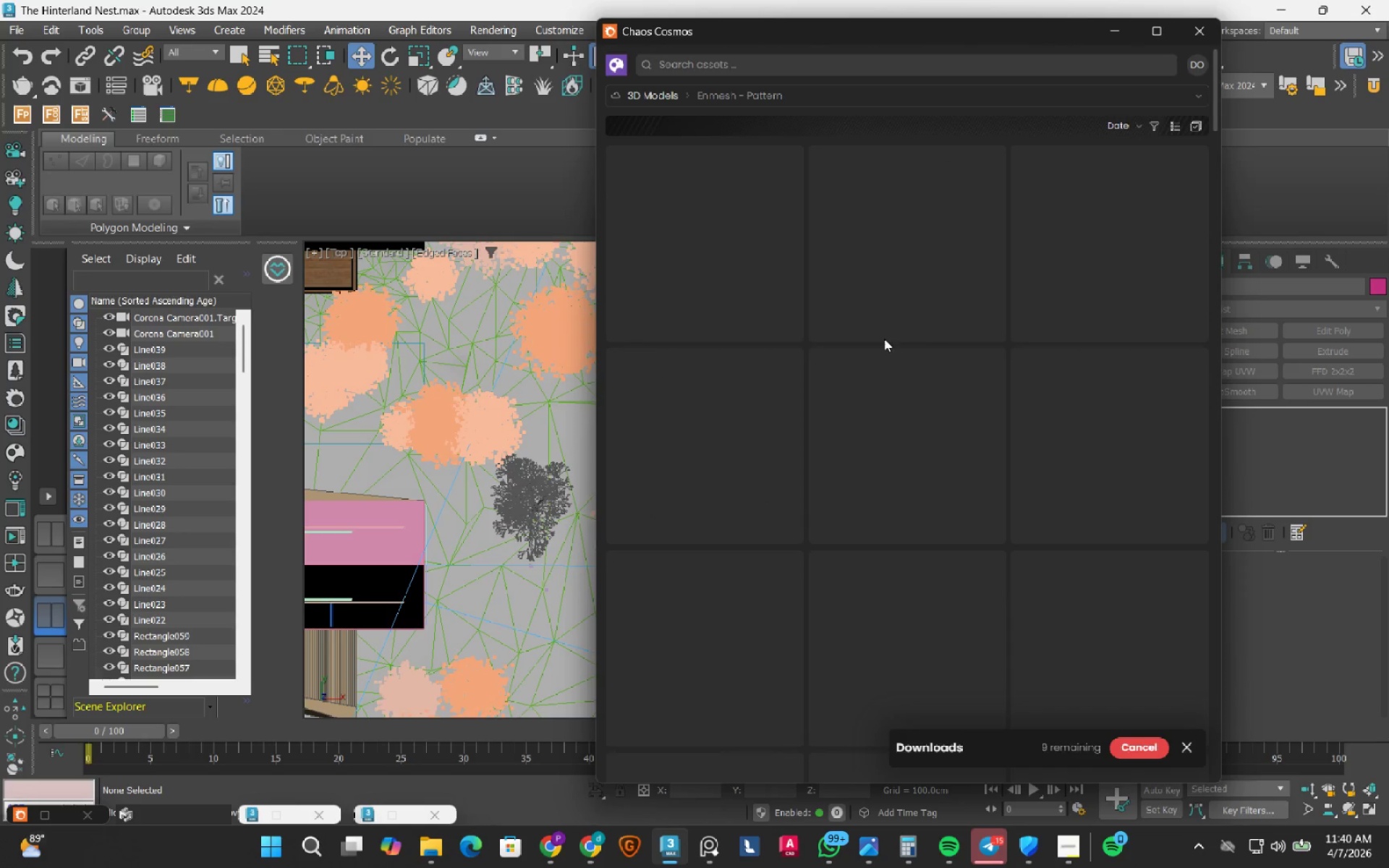 
mouse_move([872, 326])
 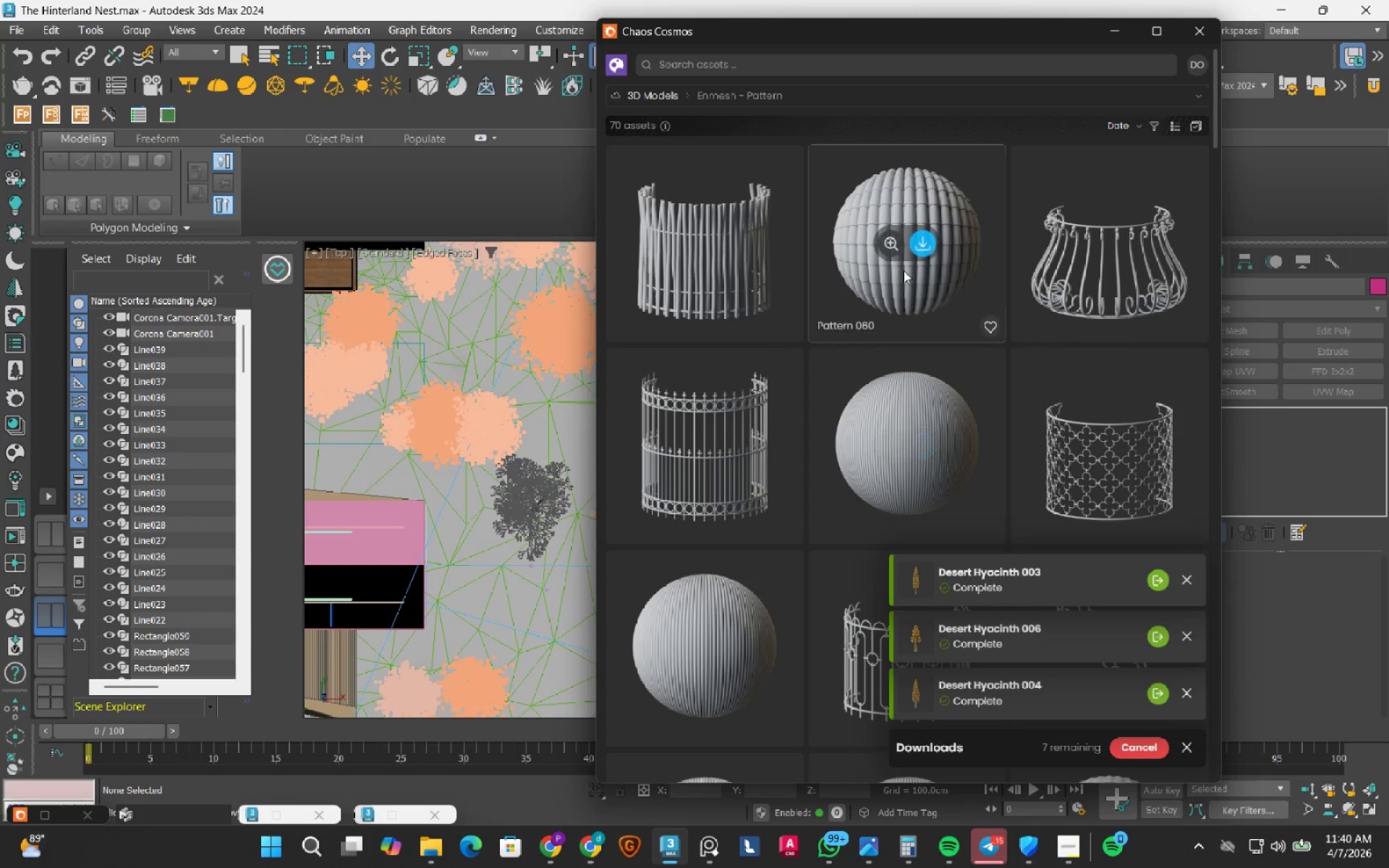 
scroll: coordinate [904, 271], scroll_direction: down, amount: 12.0
 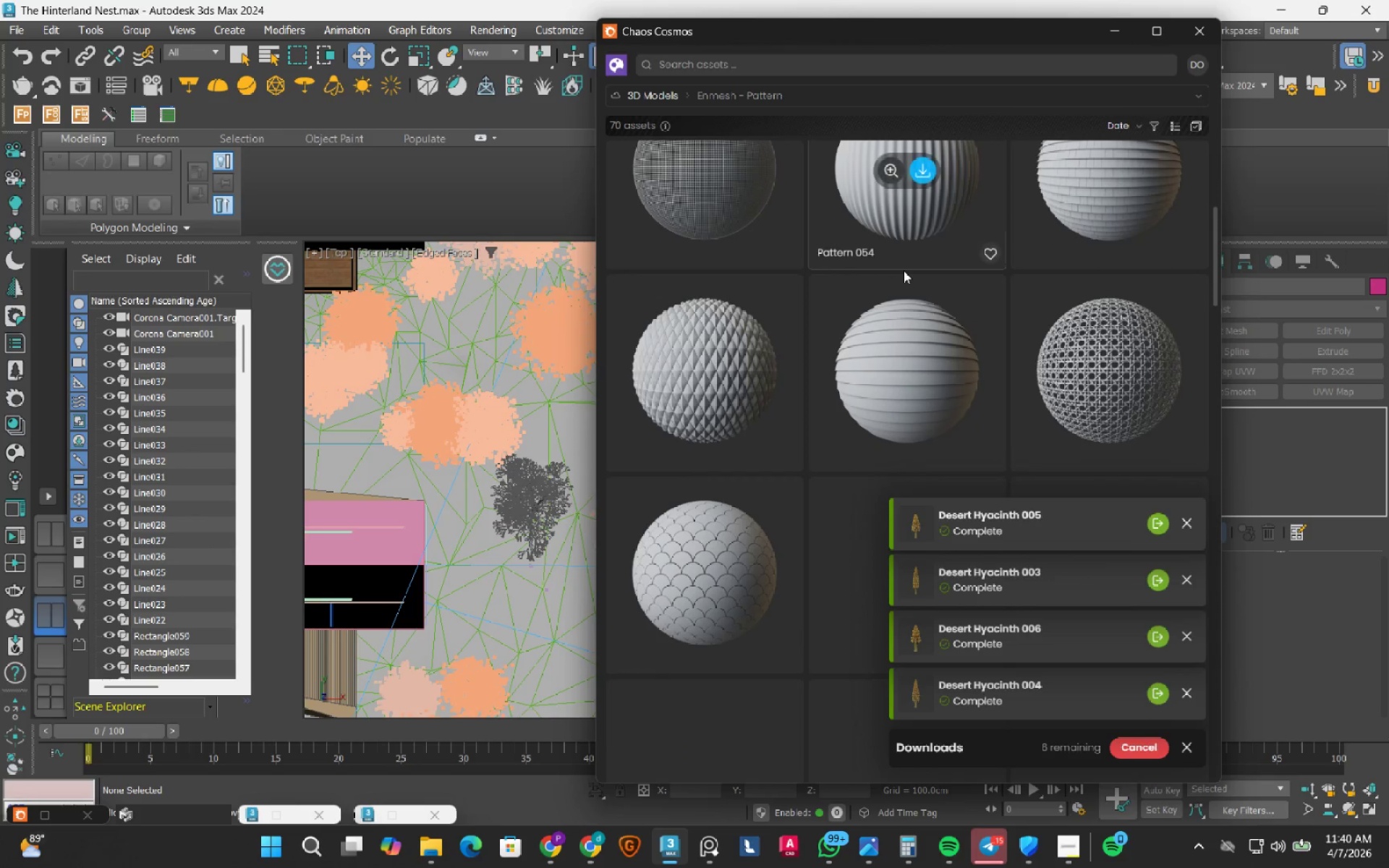 
scroll: coordinate [902, 271], scroll_direction: up, amount: 8.0
 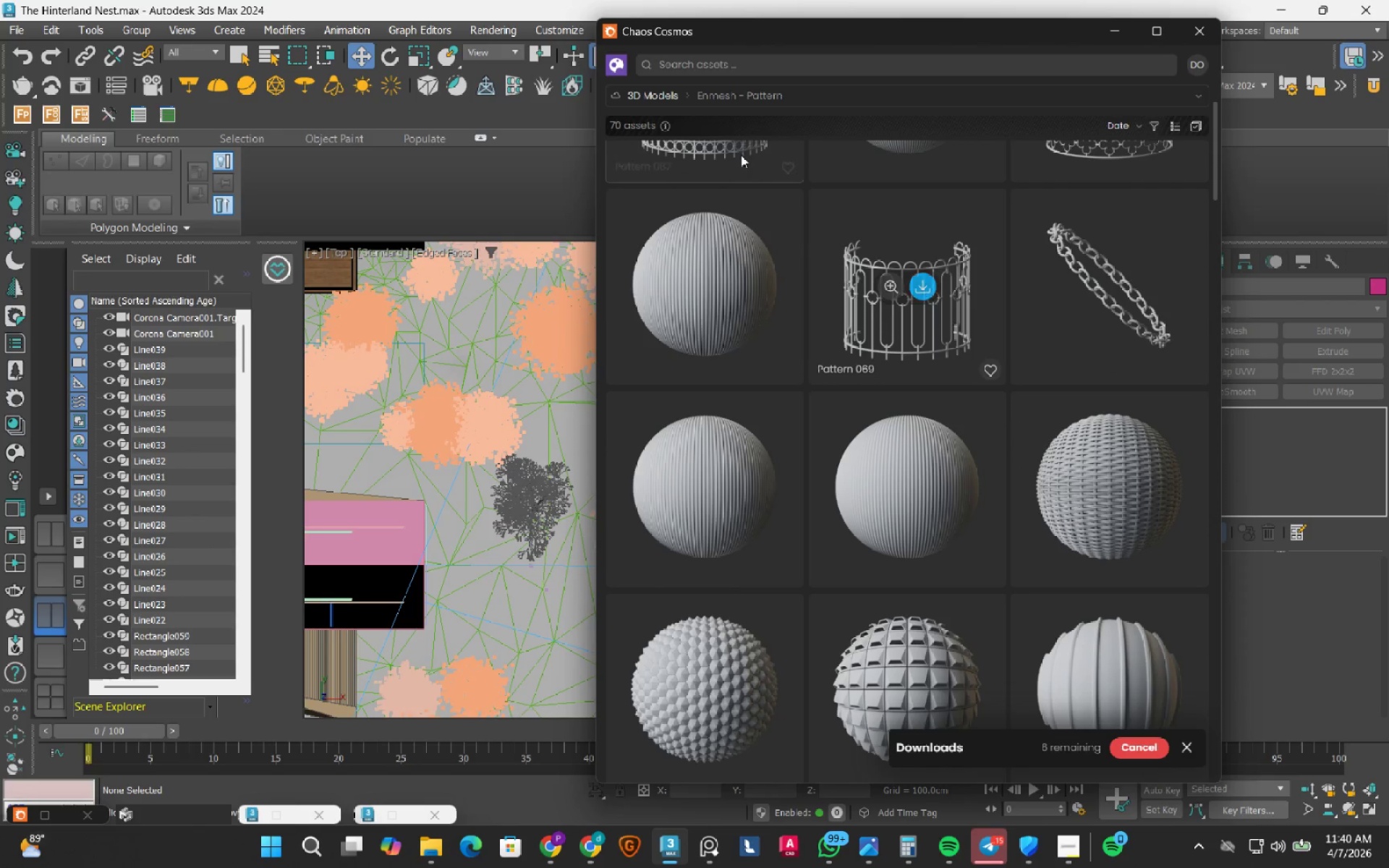 
left_click([615, 66])
 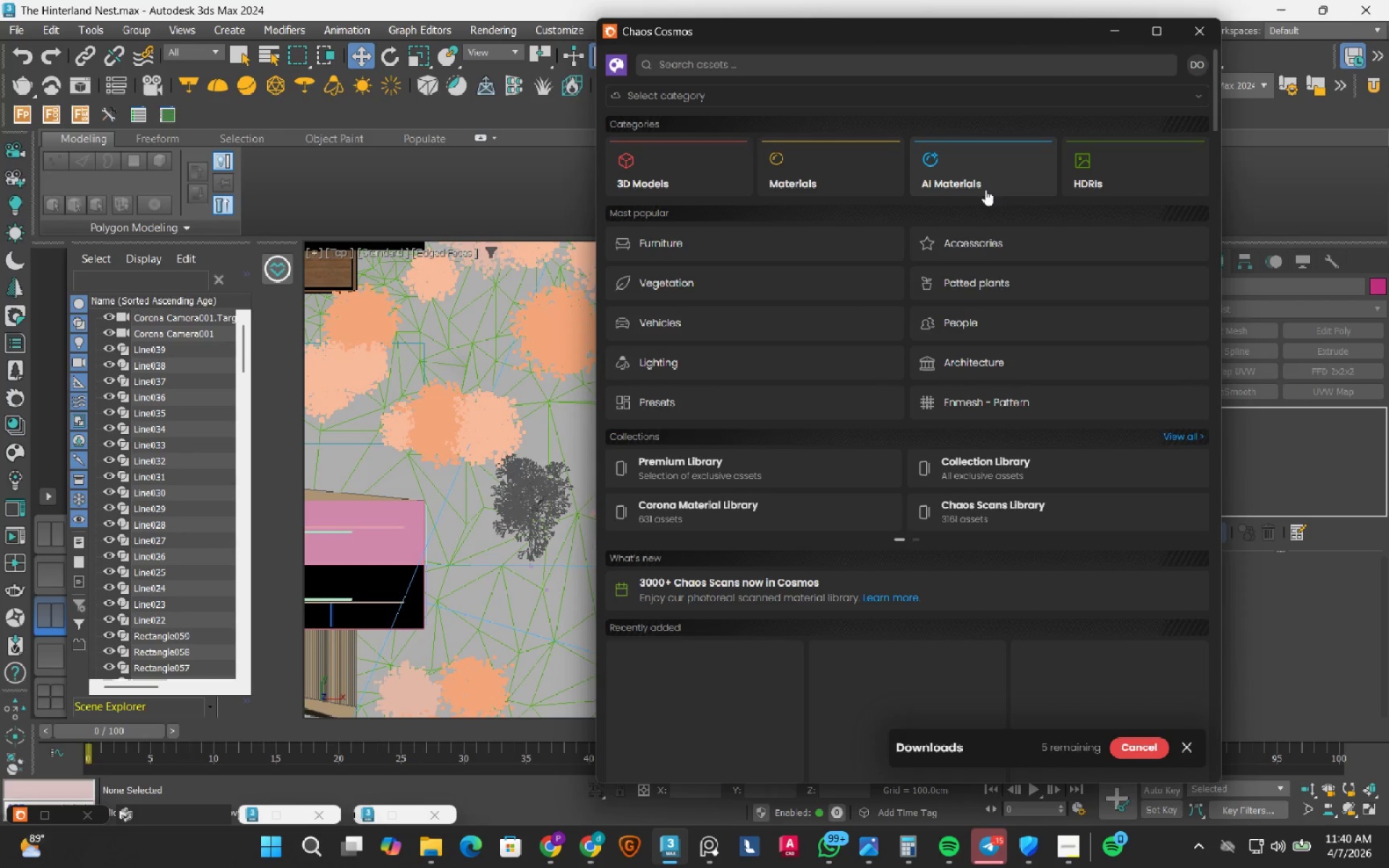 
left_click([817, 176])
 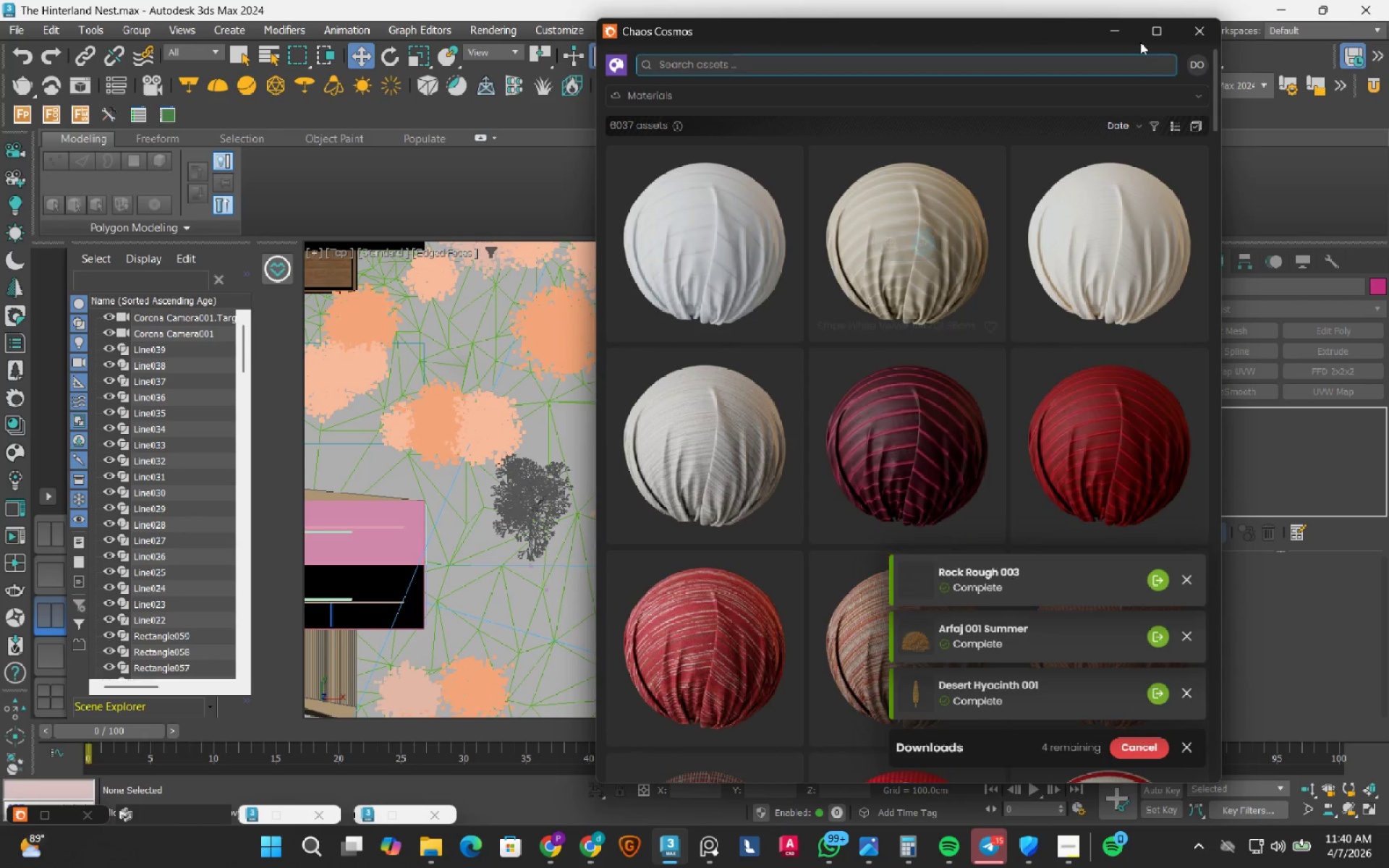 
wait(5.17)
 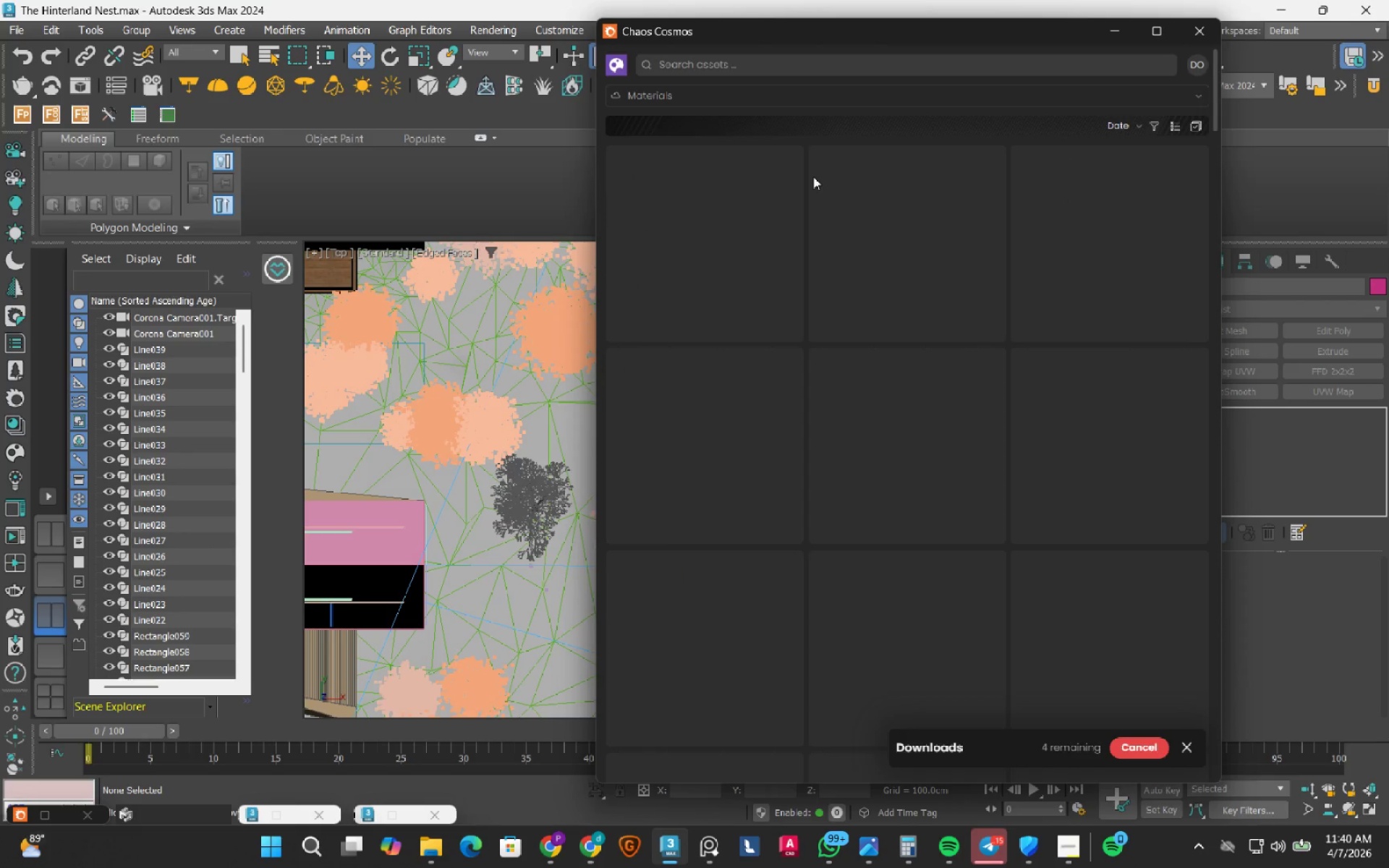 
left_click([1110, 33])
 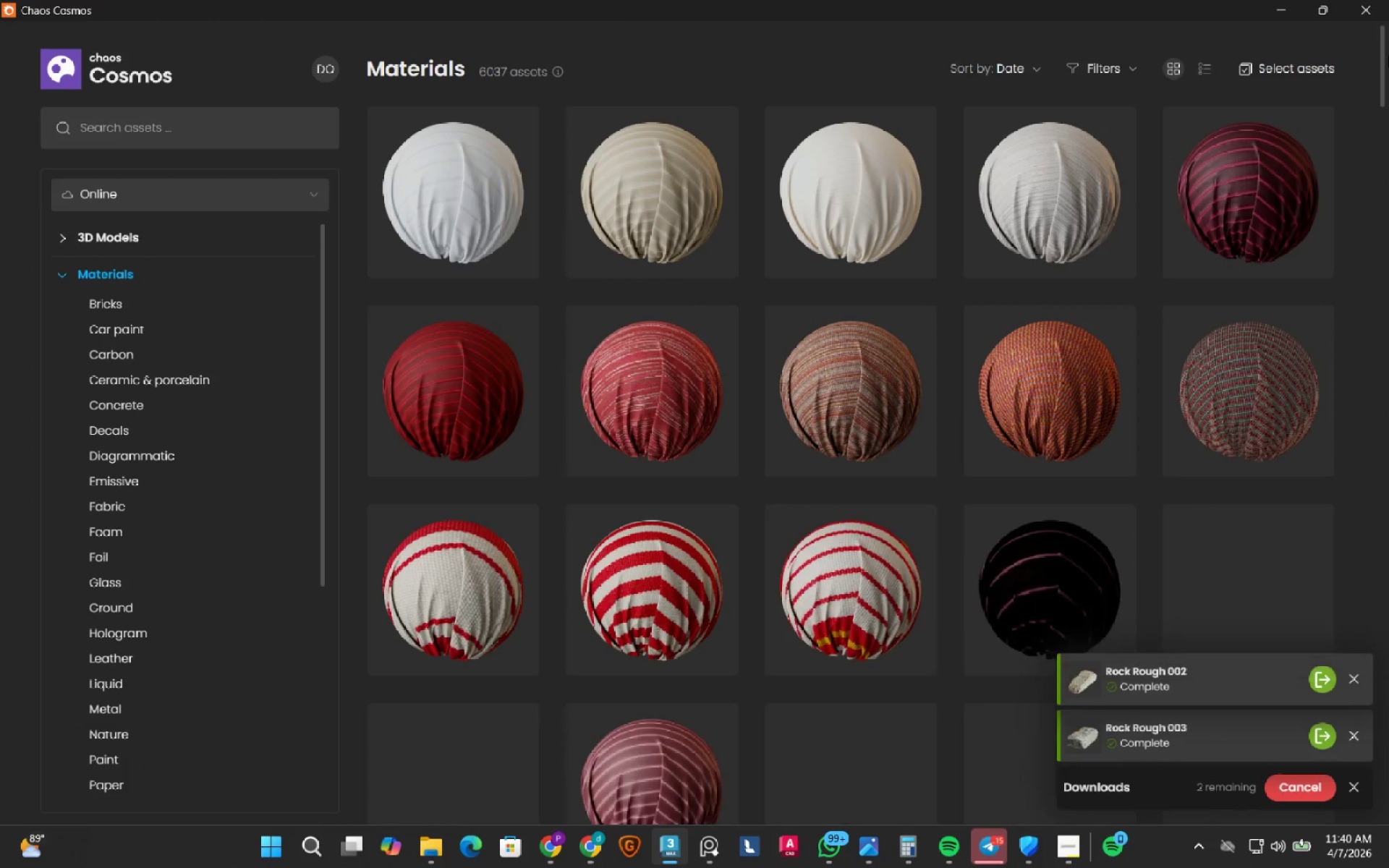 
wait(5.01)
 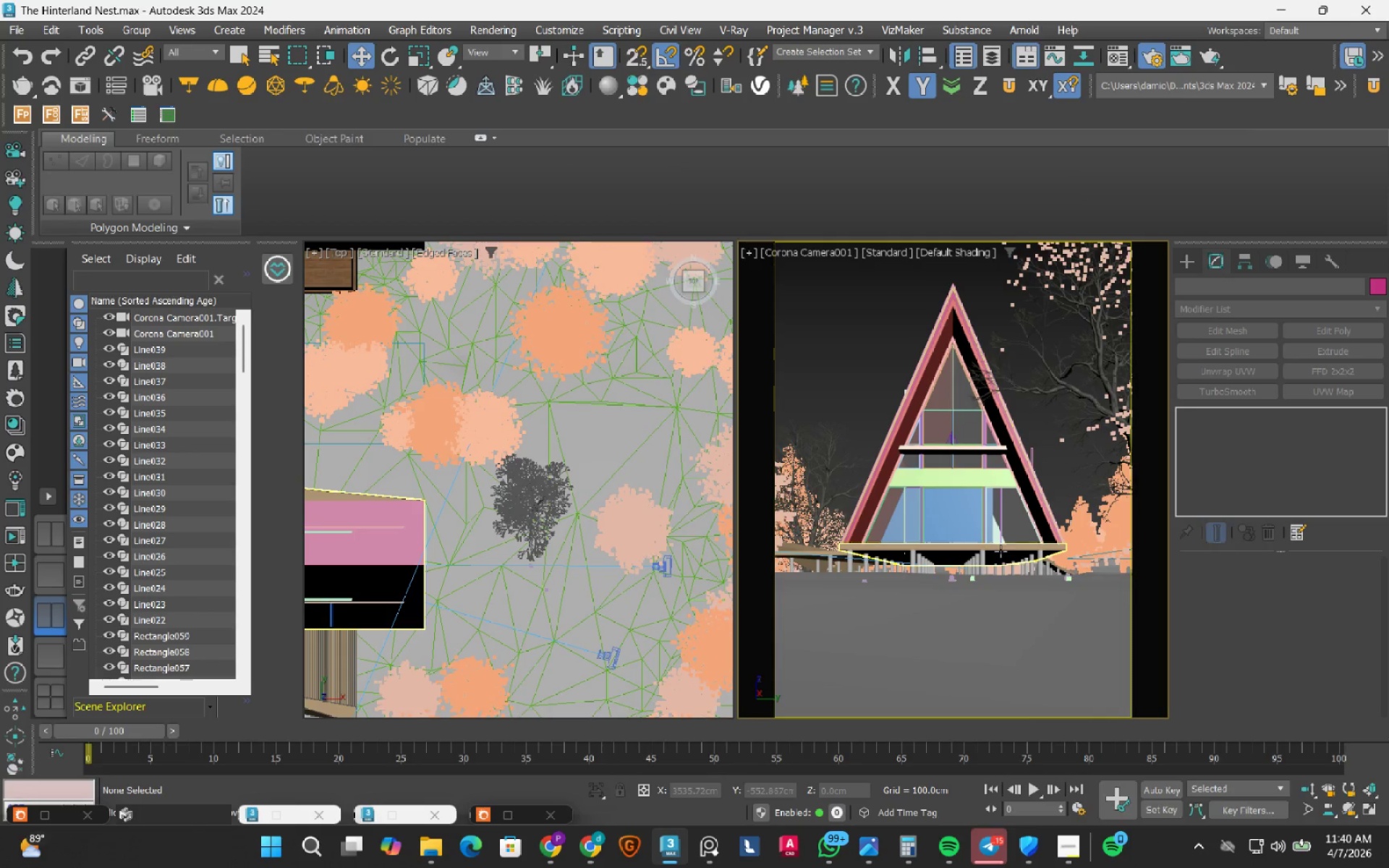 
left_click([1331, 11])
 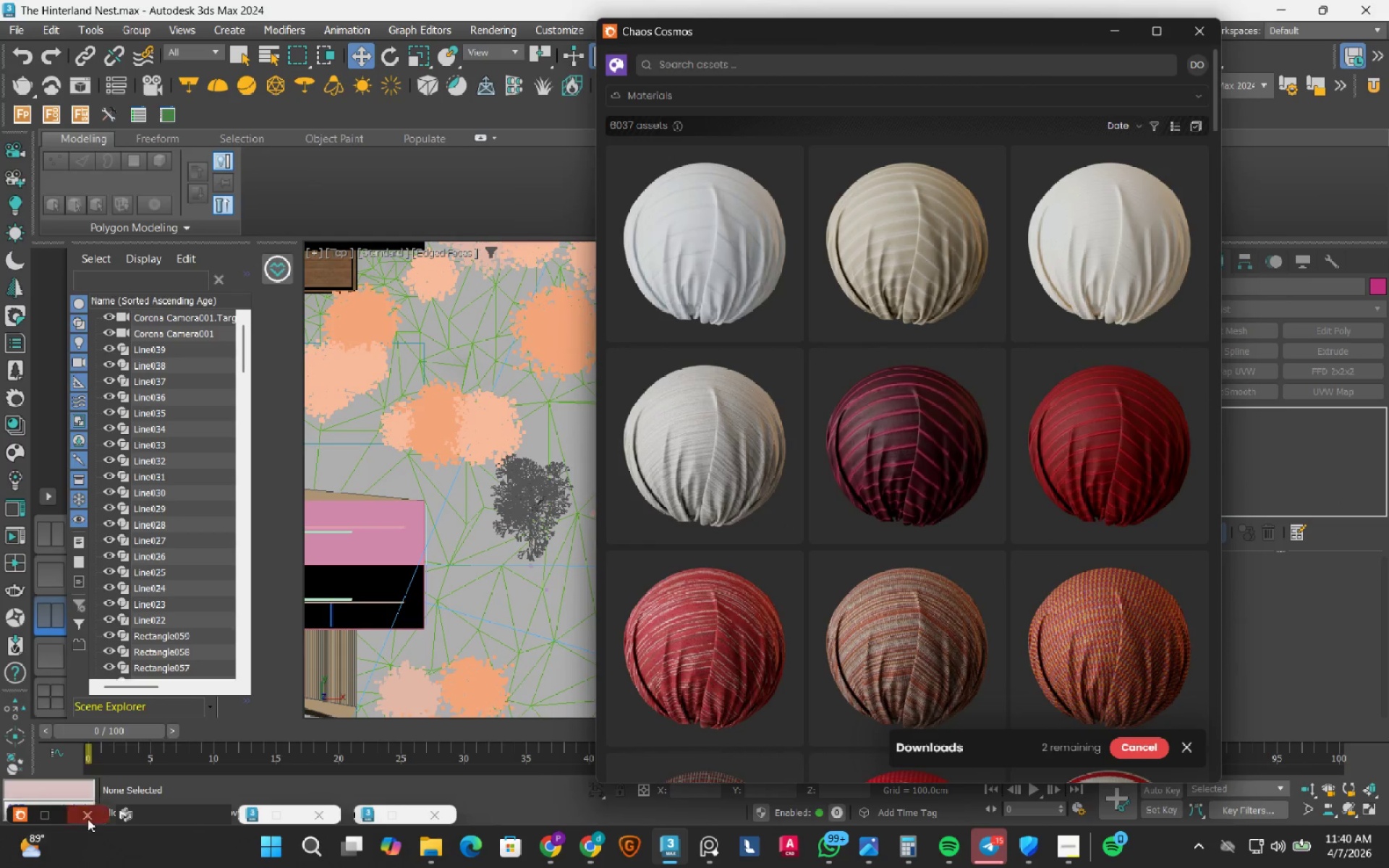 
left_click([50, 813])
 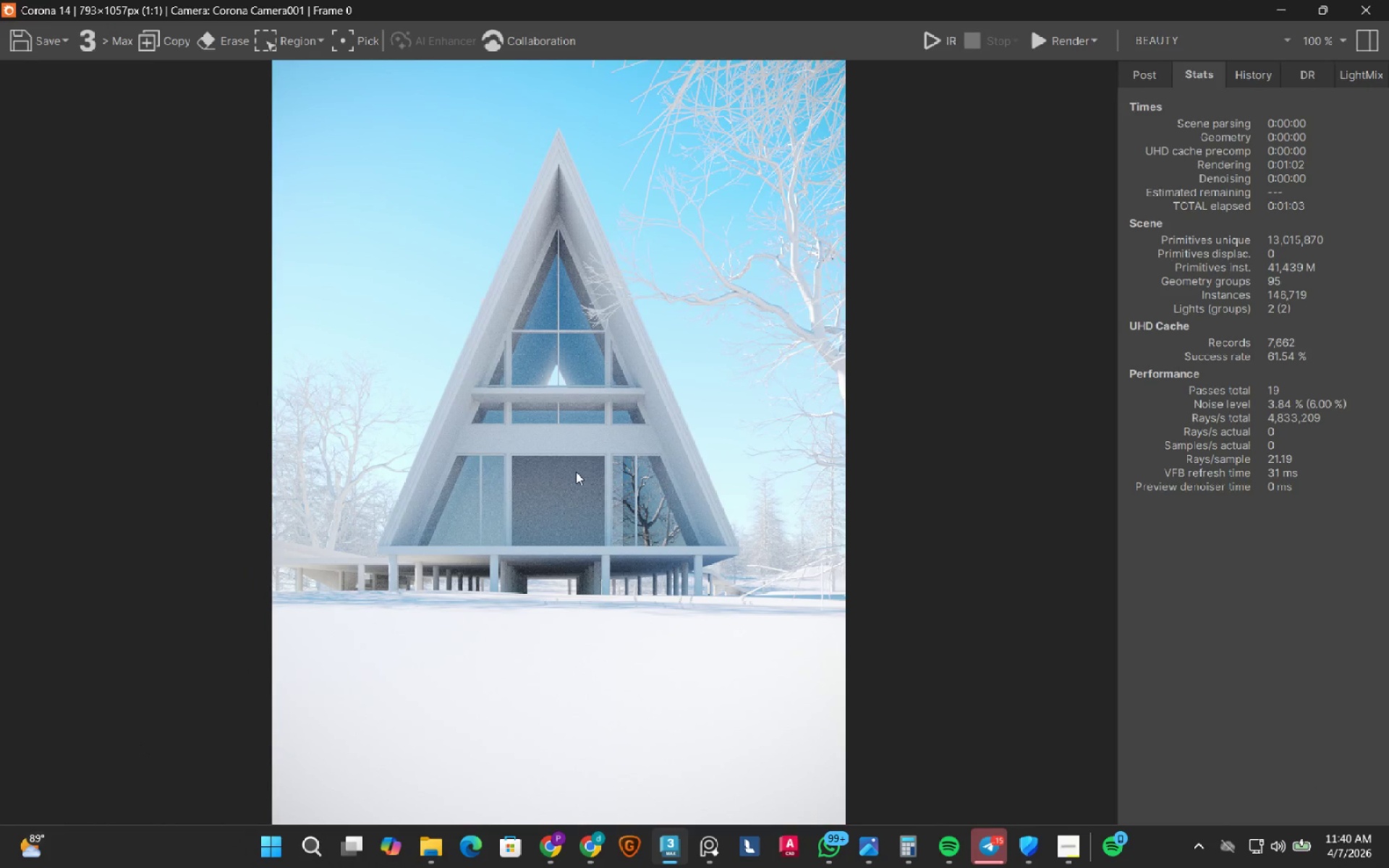 
wait(10.27)
 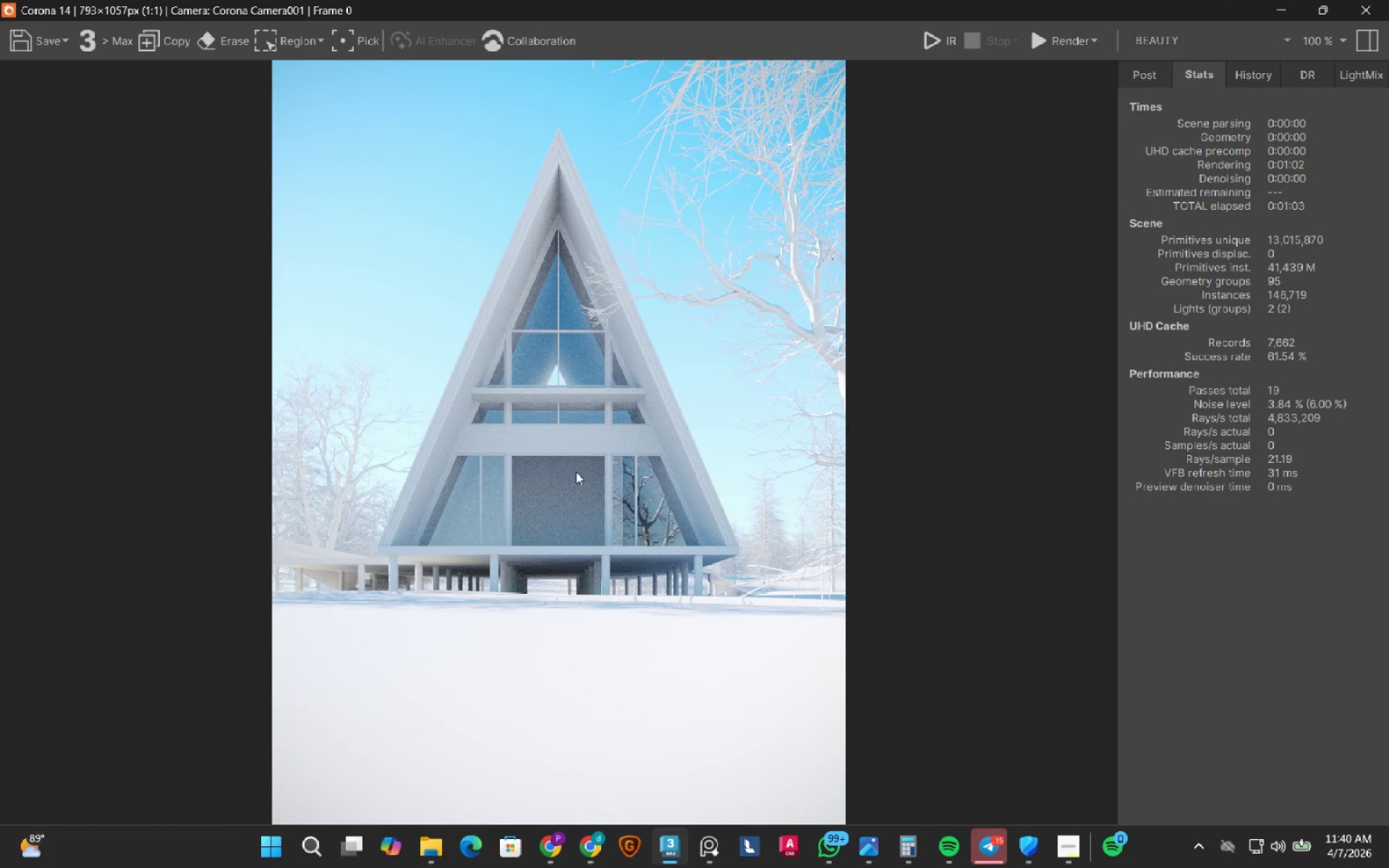 
scroll: coordinate [679, 618], scroll_direction: up, amount: 2.0
 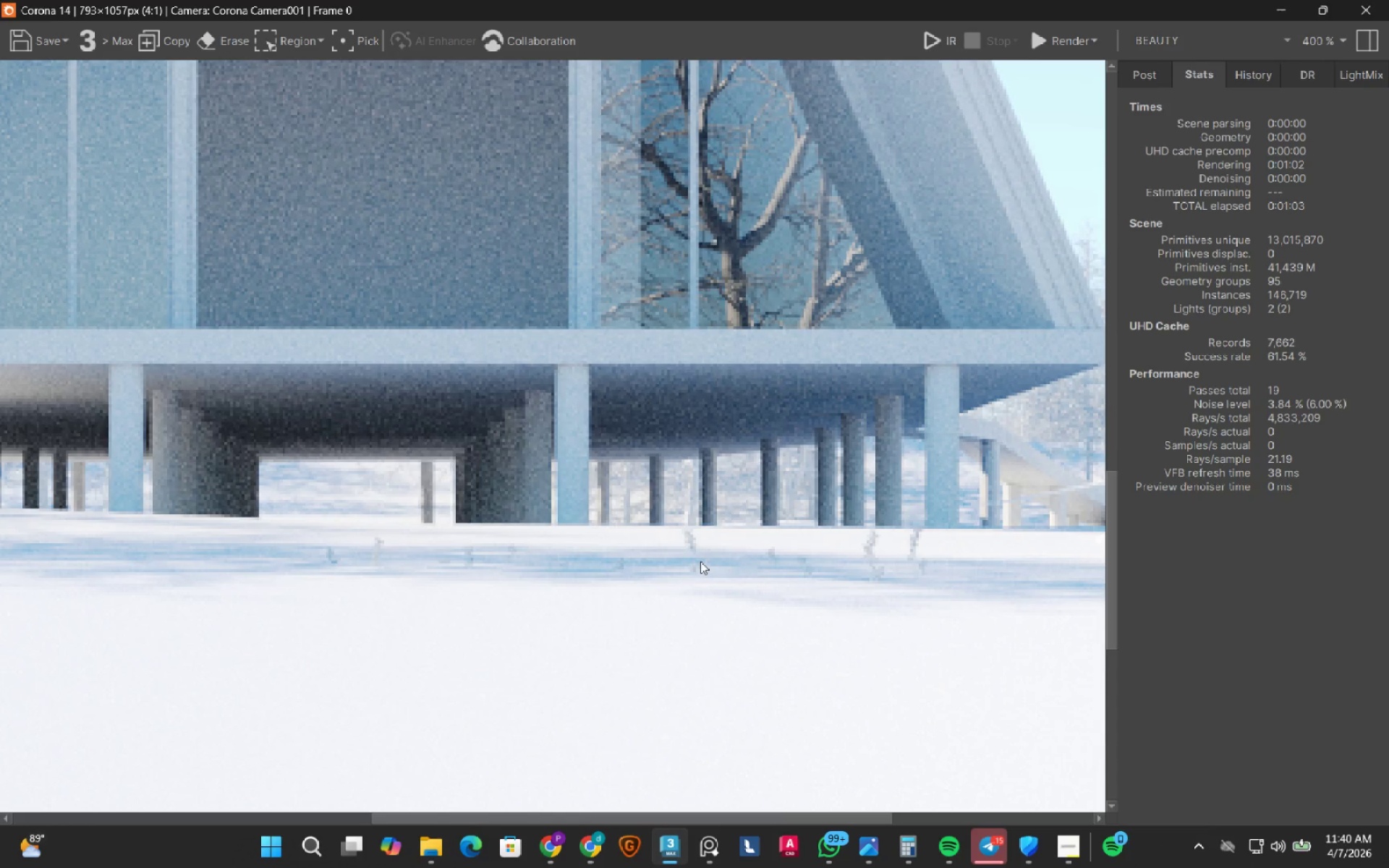 
scroll: coordinate [700, 561], scroll_direction: down, amount: 2.0
 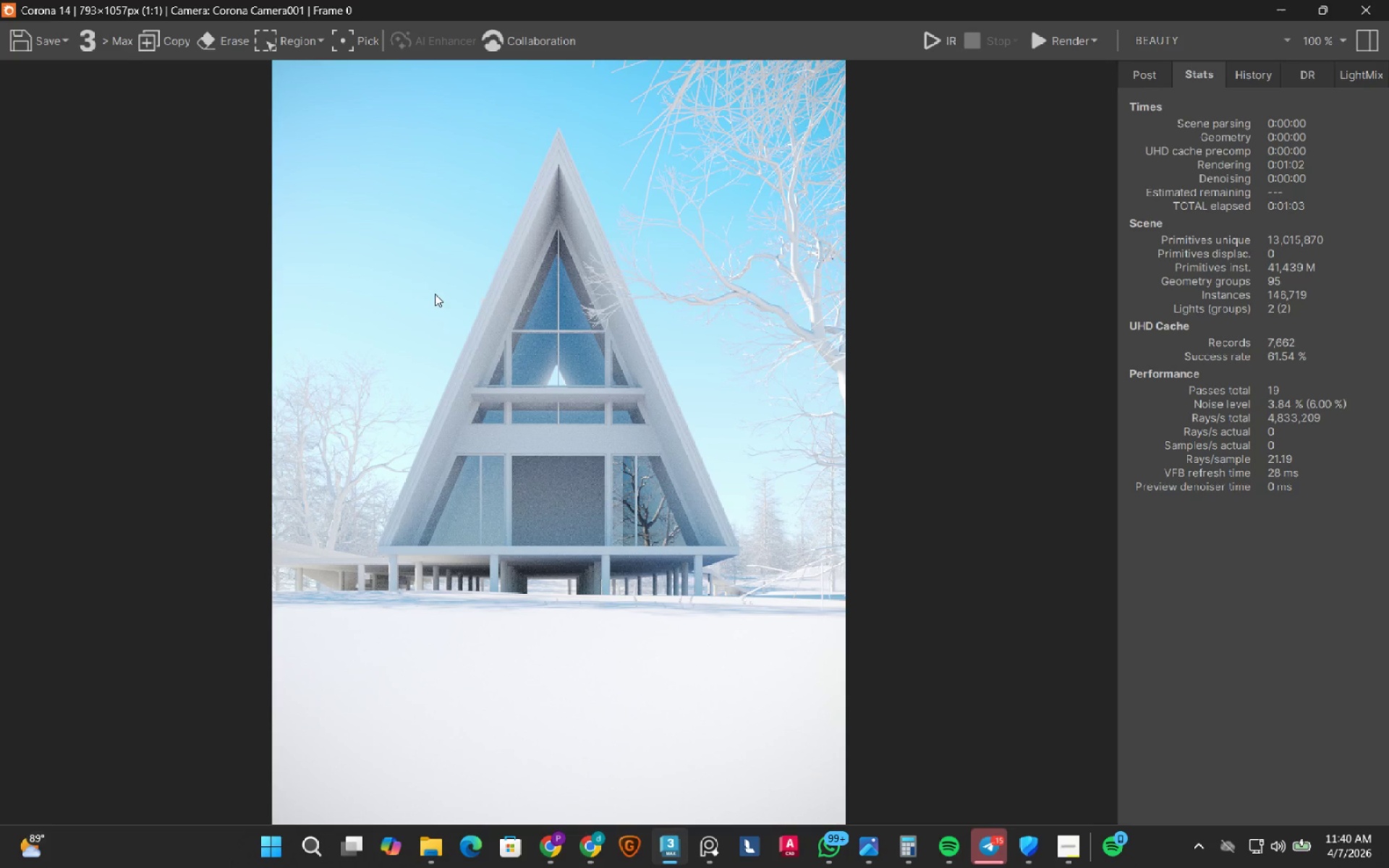 
wait(17.82)
 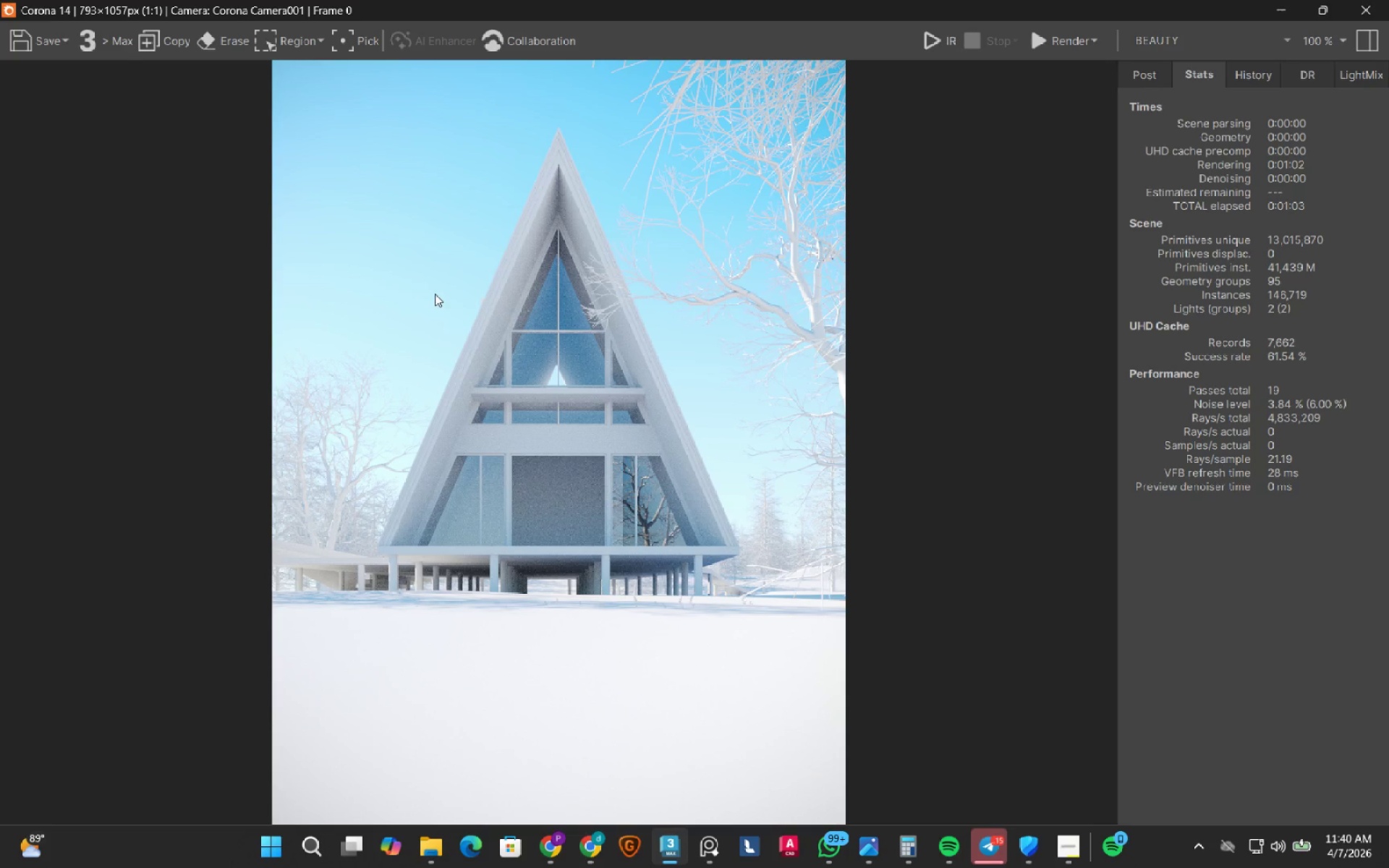 
left_click([554, 843])
 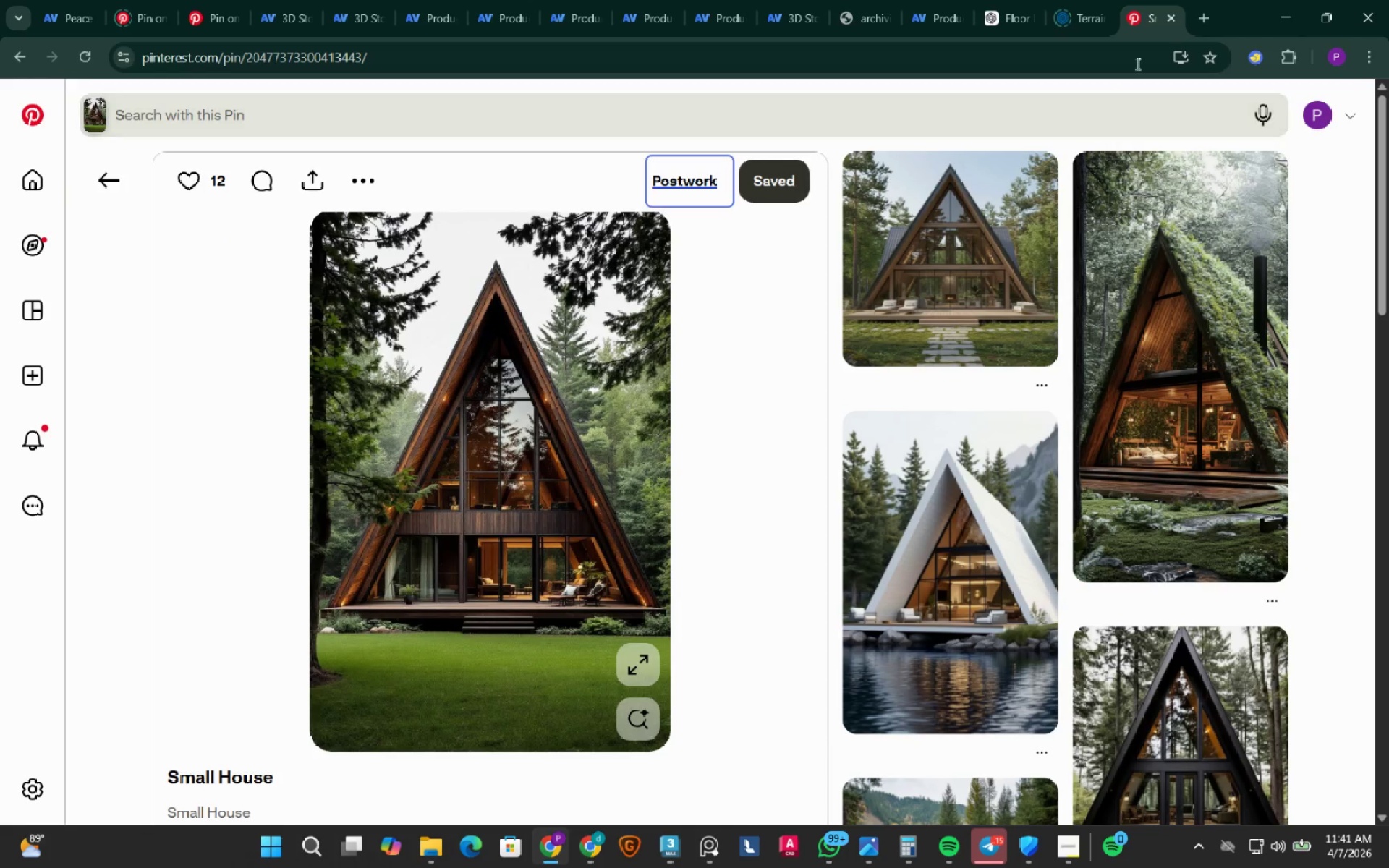 
left_click([939, 13])
 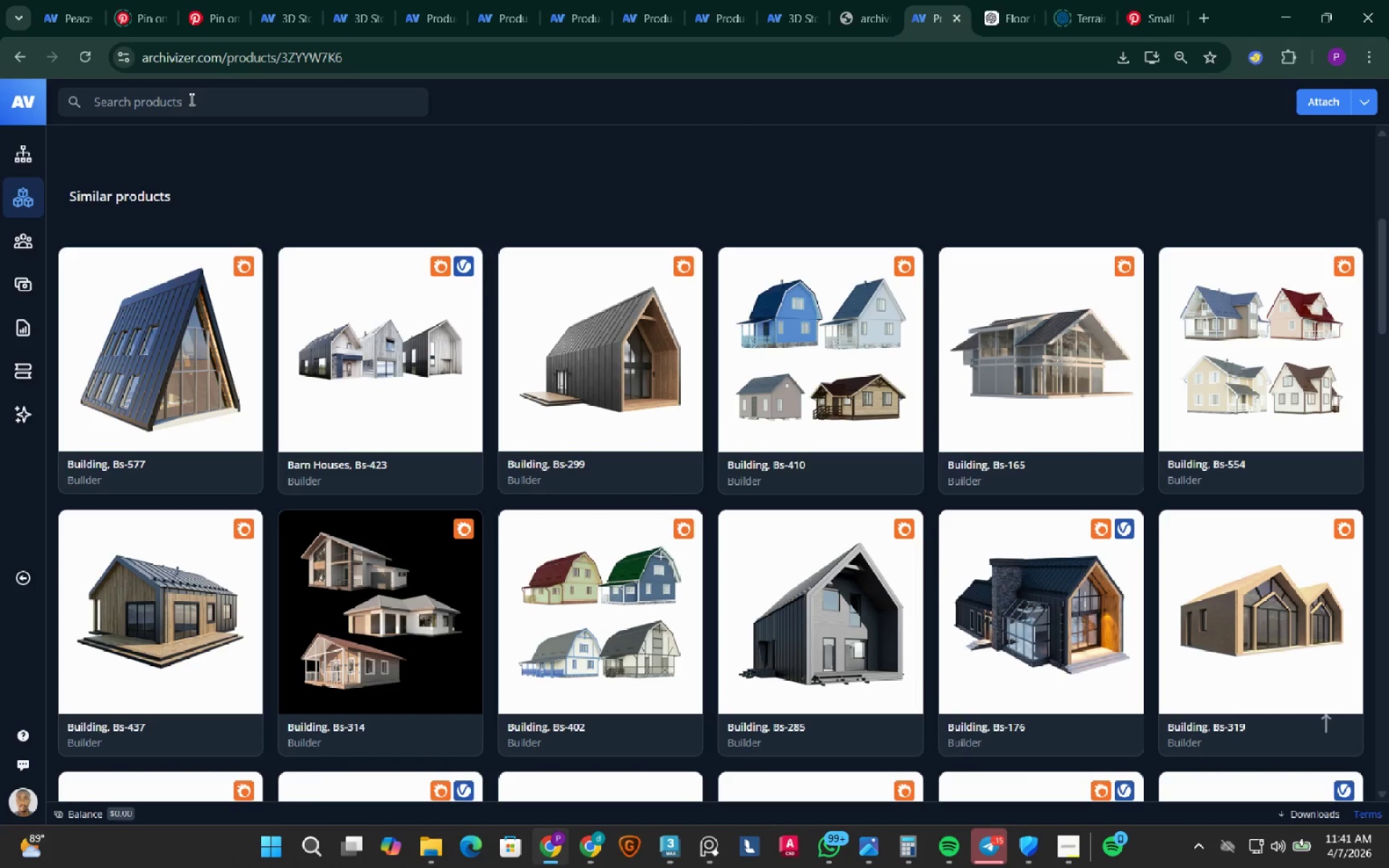 
left_click([190, 99])
 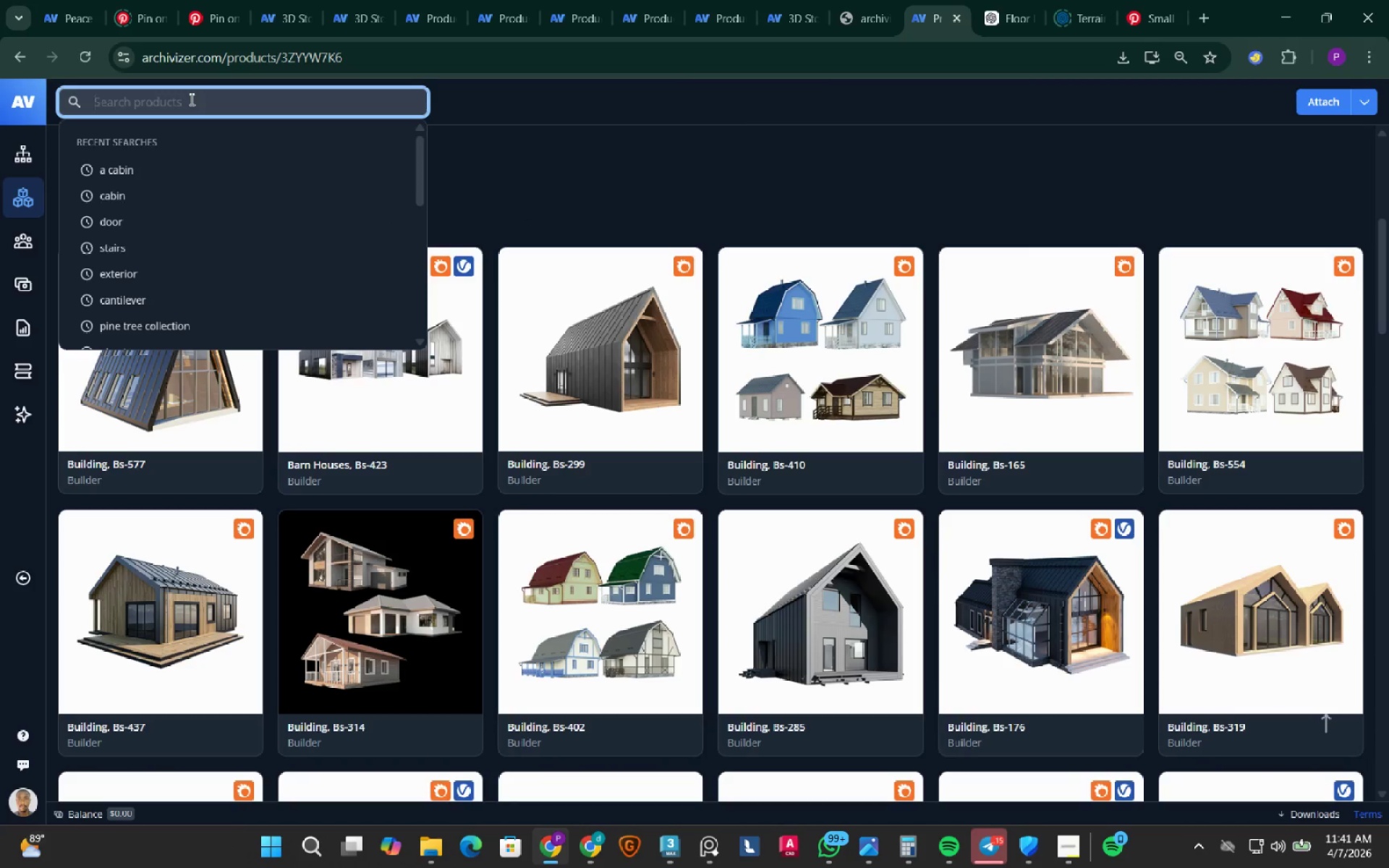 
type(dr)
key(Backspace)
type(or)
 